 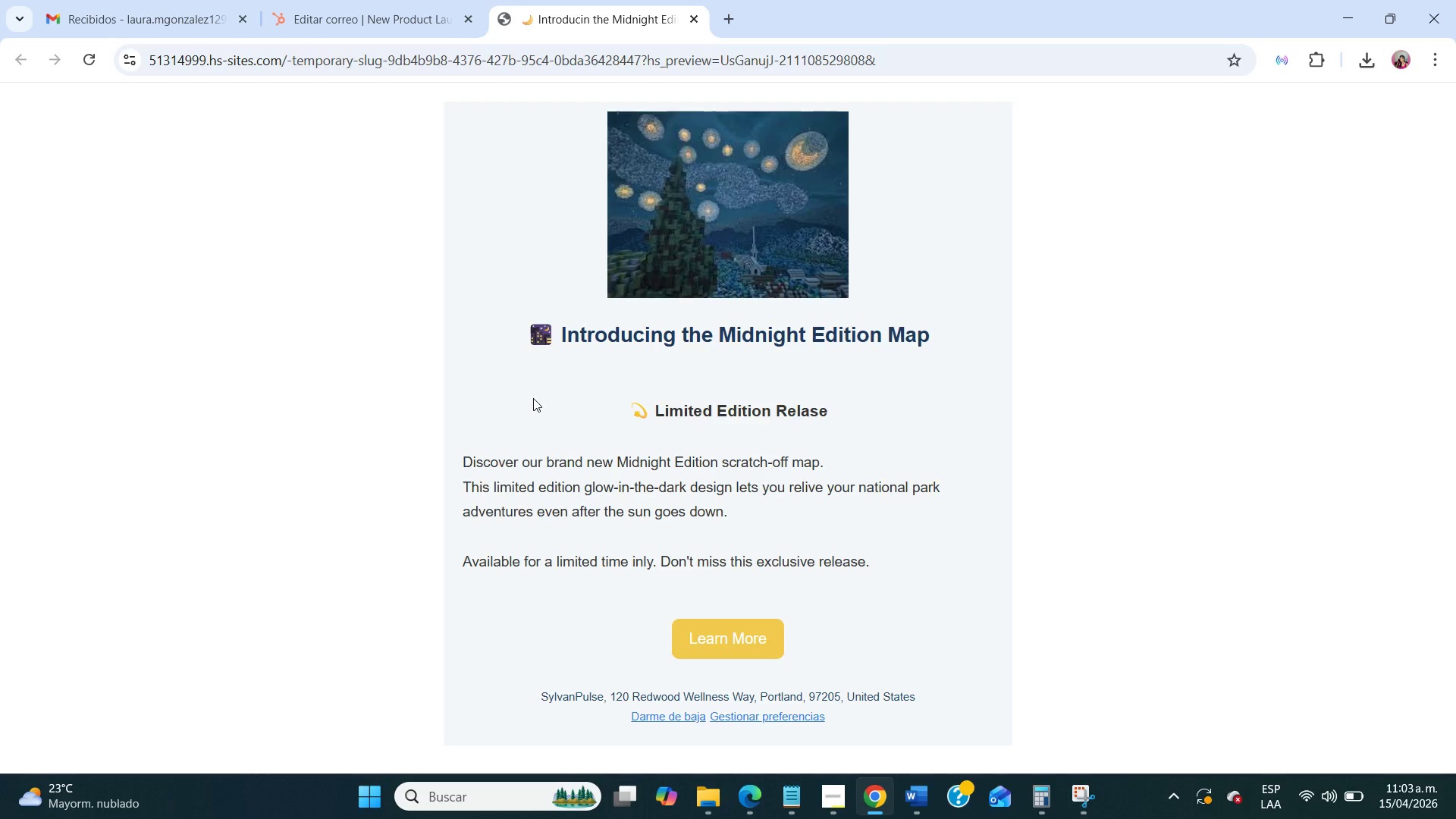 
scroll: coordinate [314, 421], scroll_direction: up, amount: 5.0
 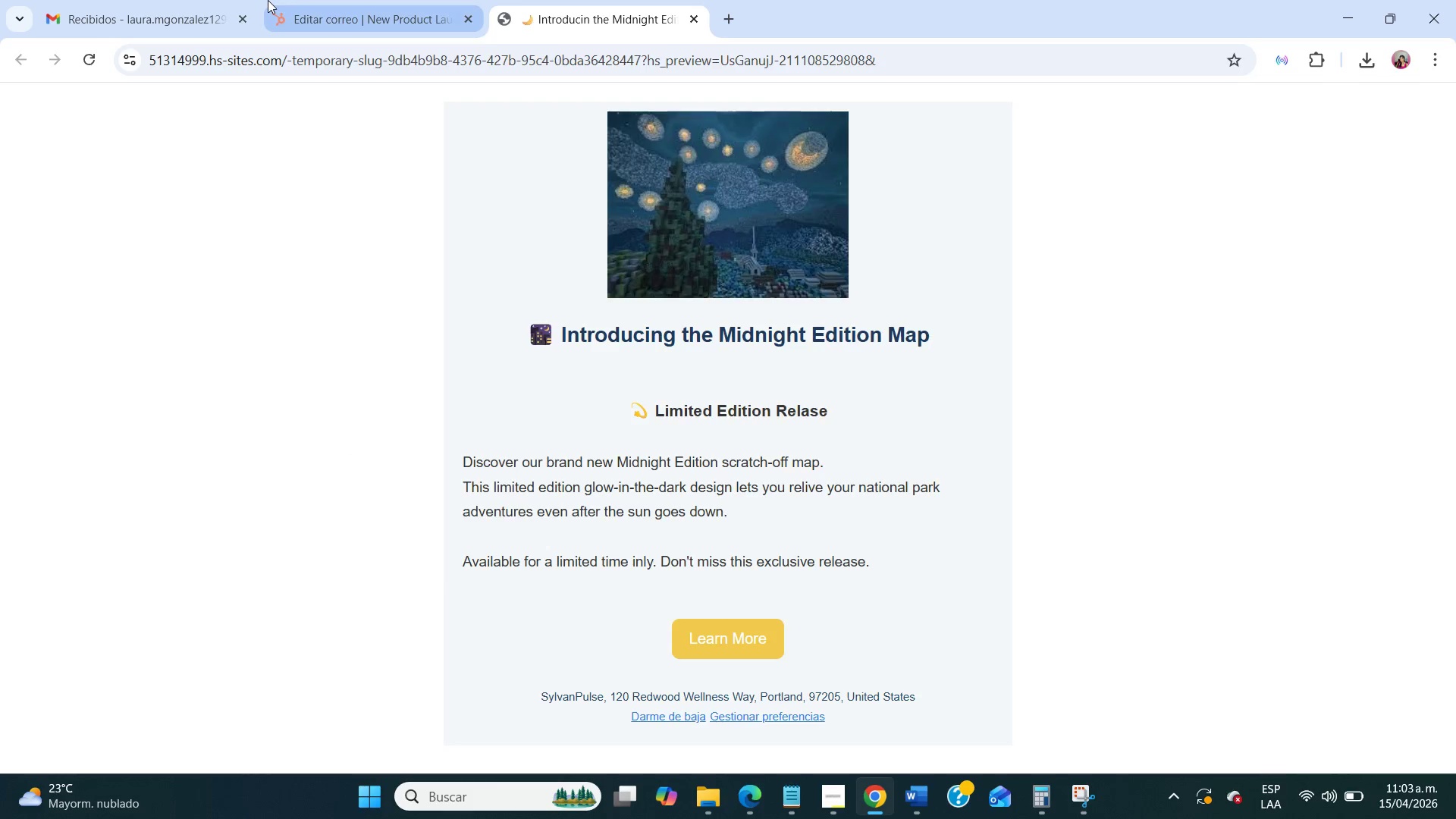 
left_click([268, 0])
 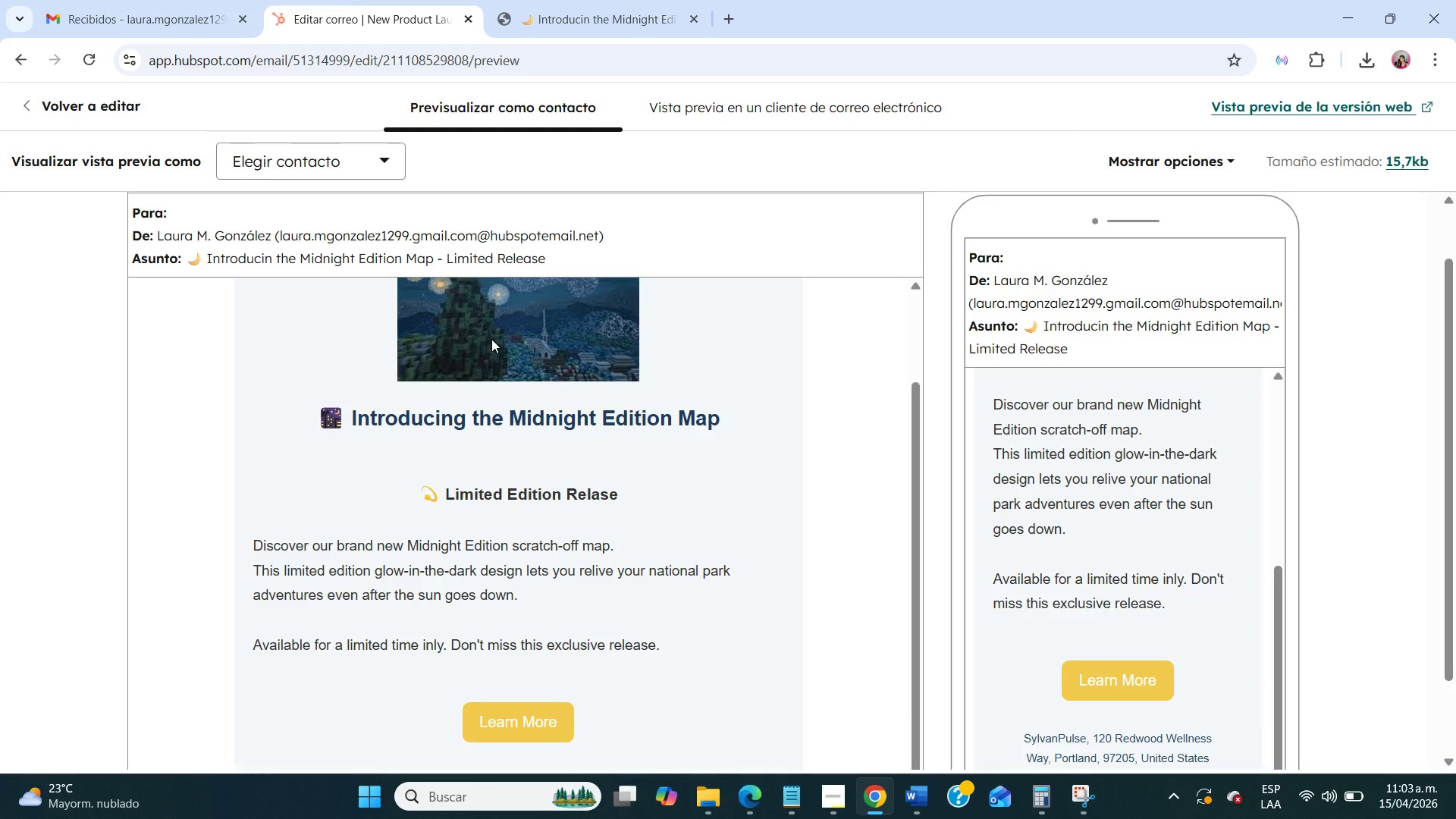 
wait(36.53)
 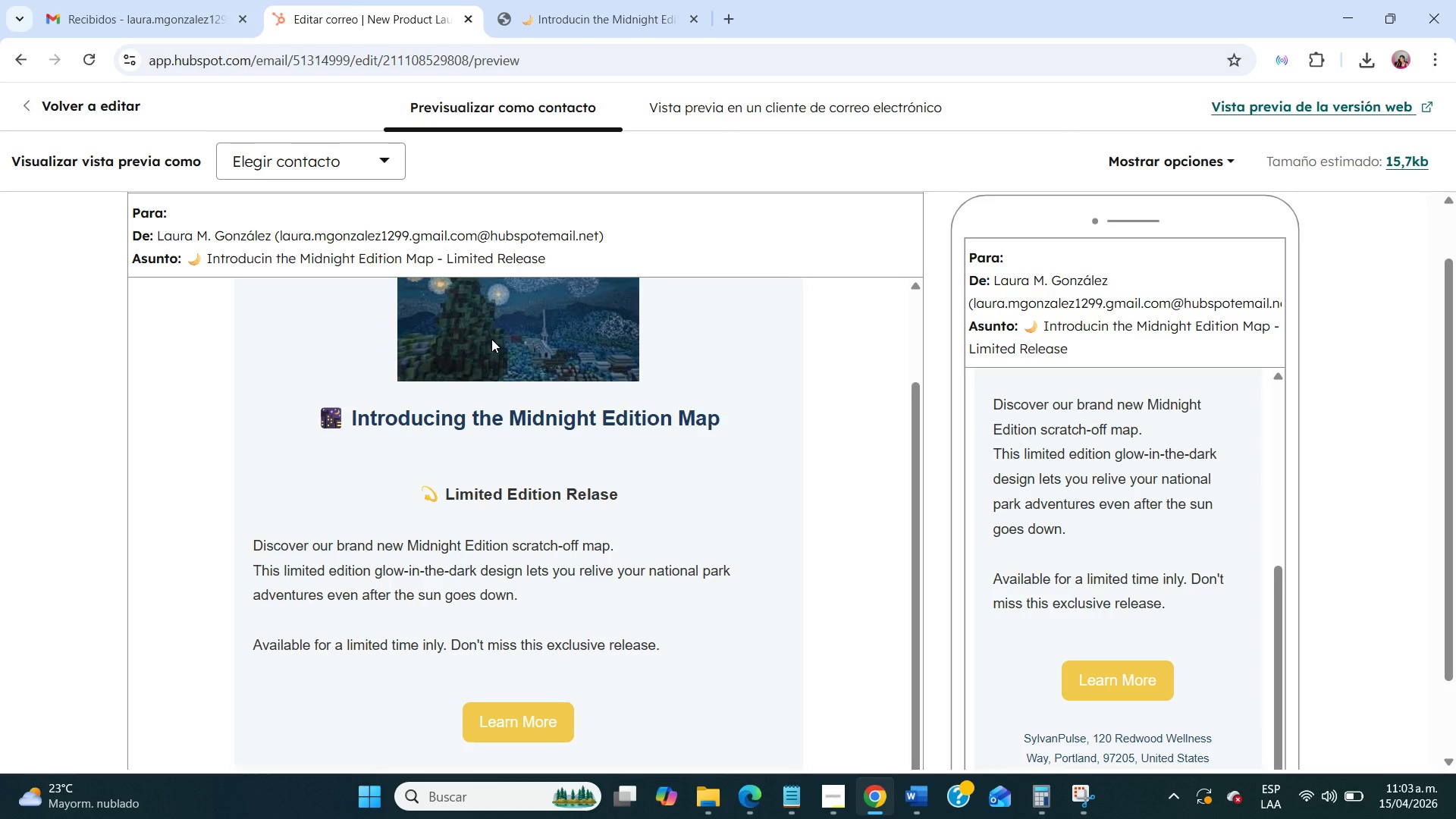 
left_click([484, 799])
 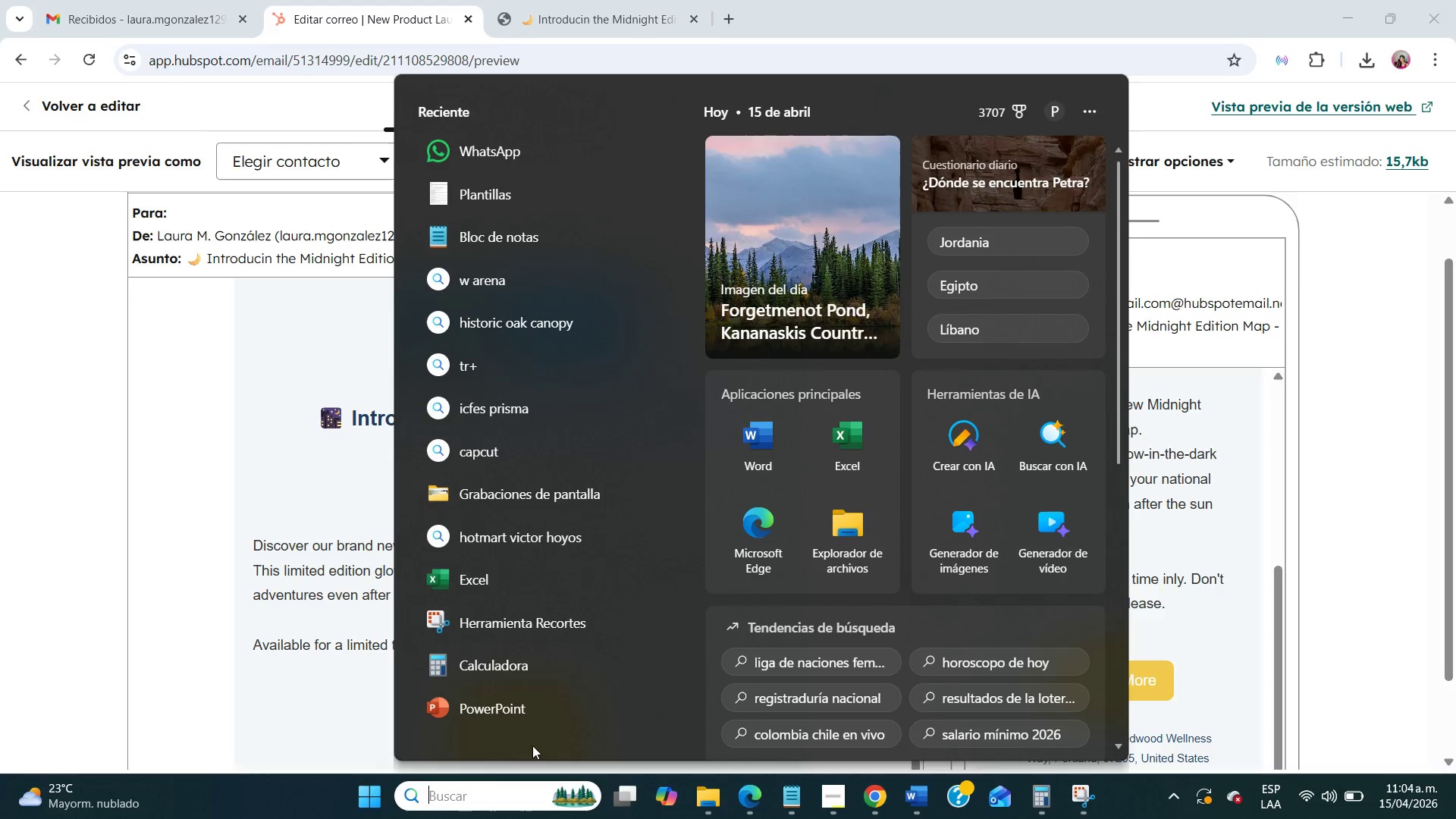 
left_click([441, 584])
 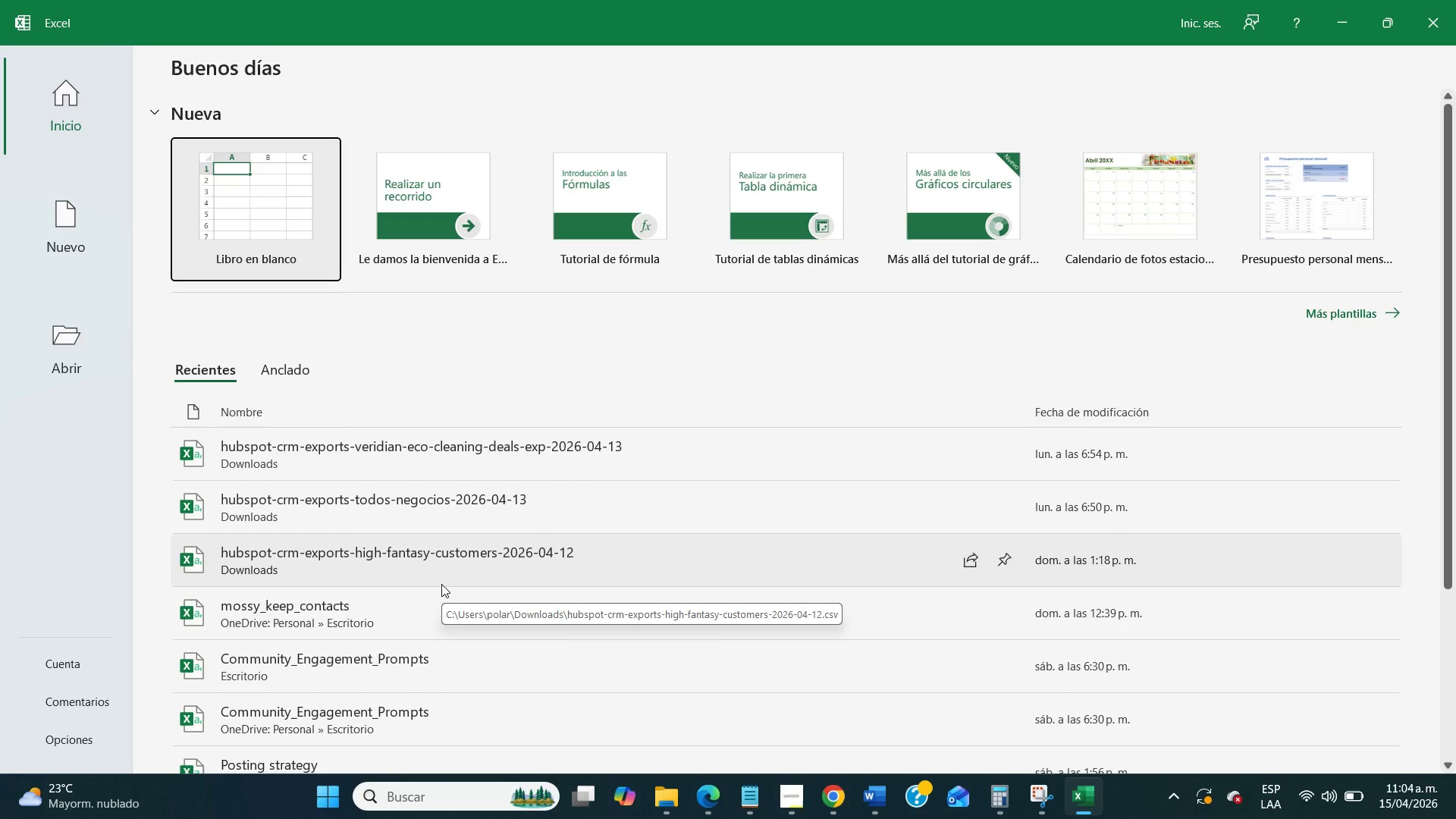 
wait(25.62)
 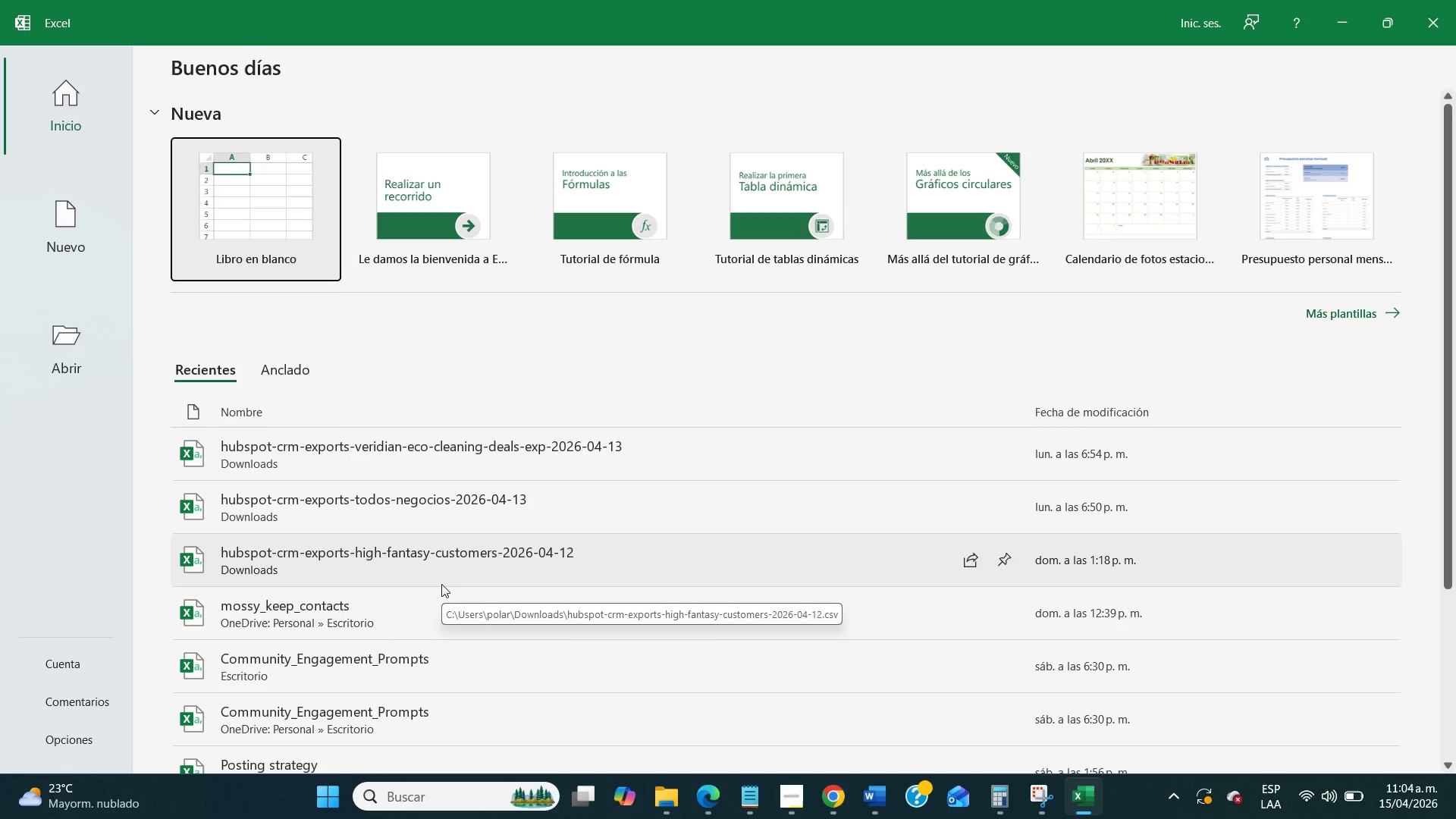 
left_click([194, 208])
 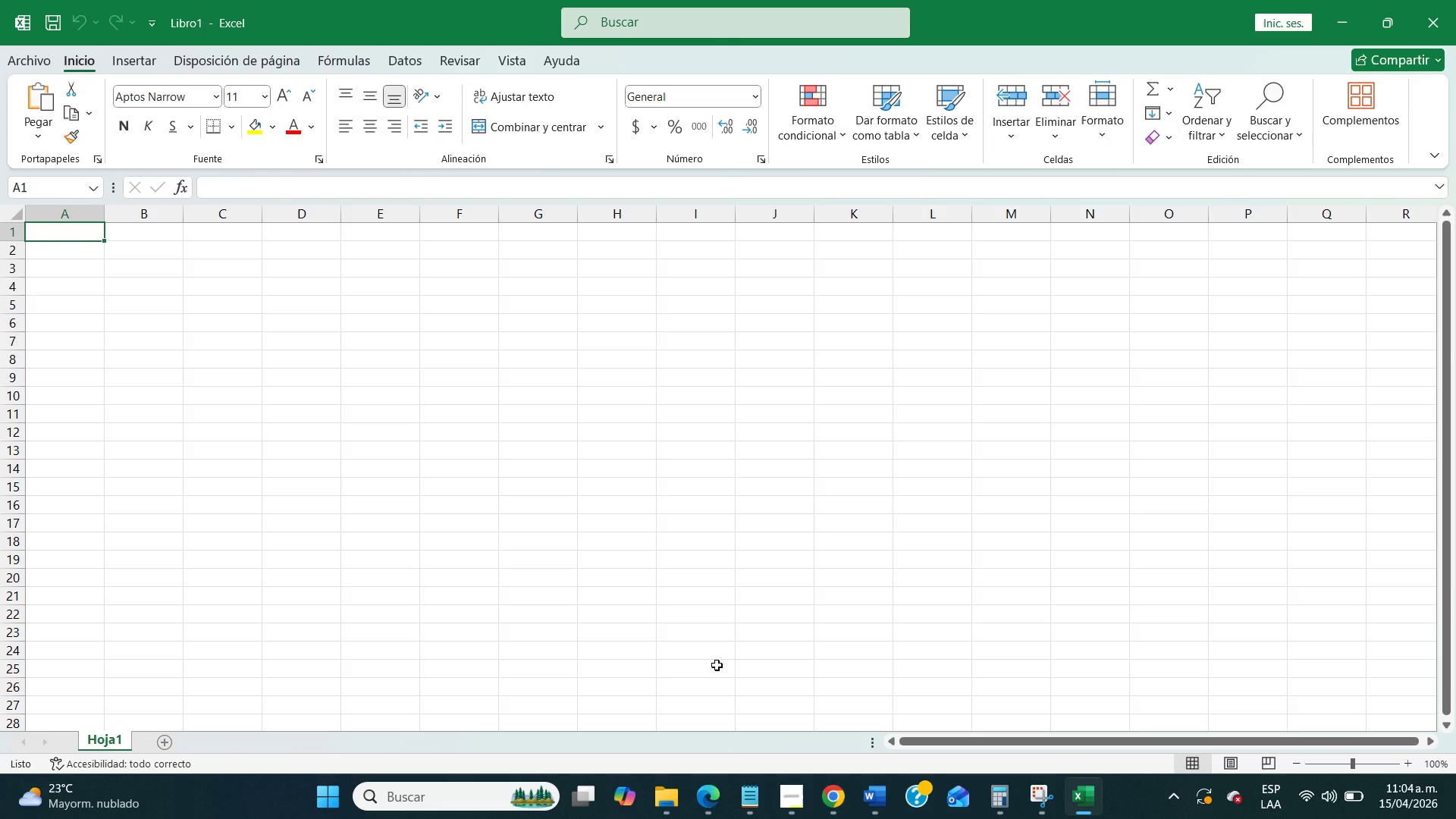 
wait(13.02)
 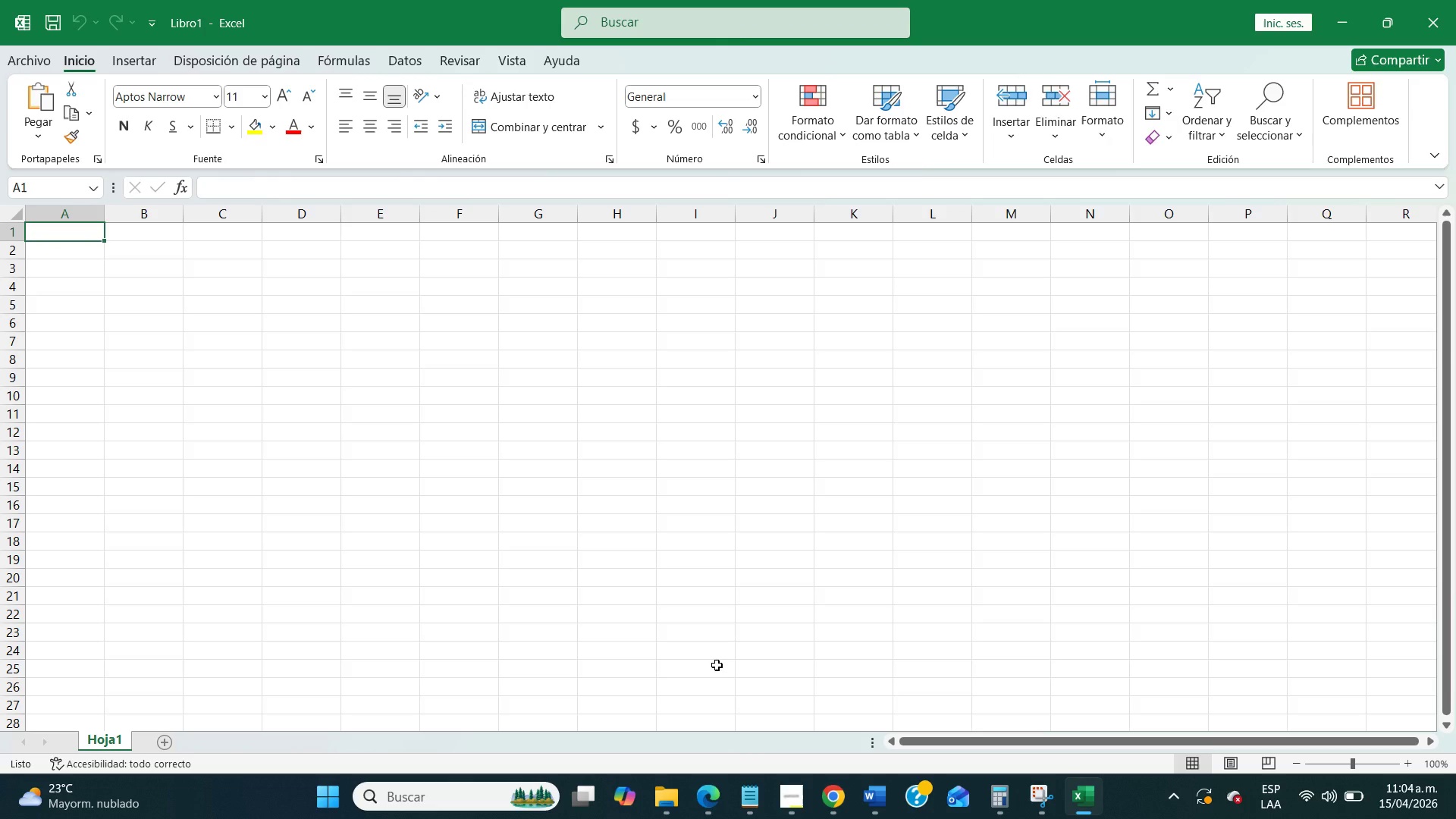 
left_click([672, 781])
 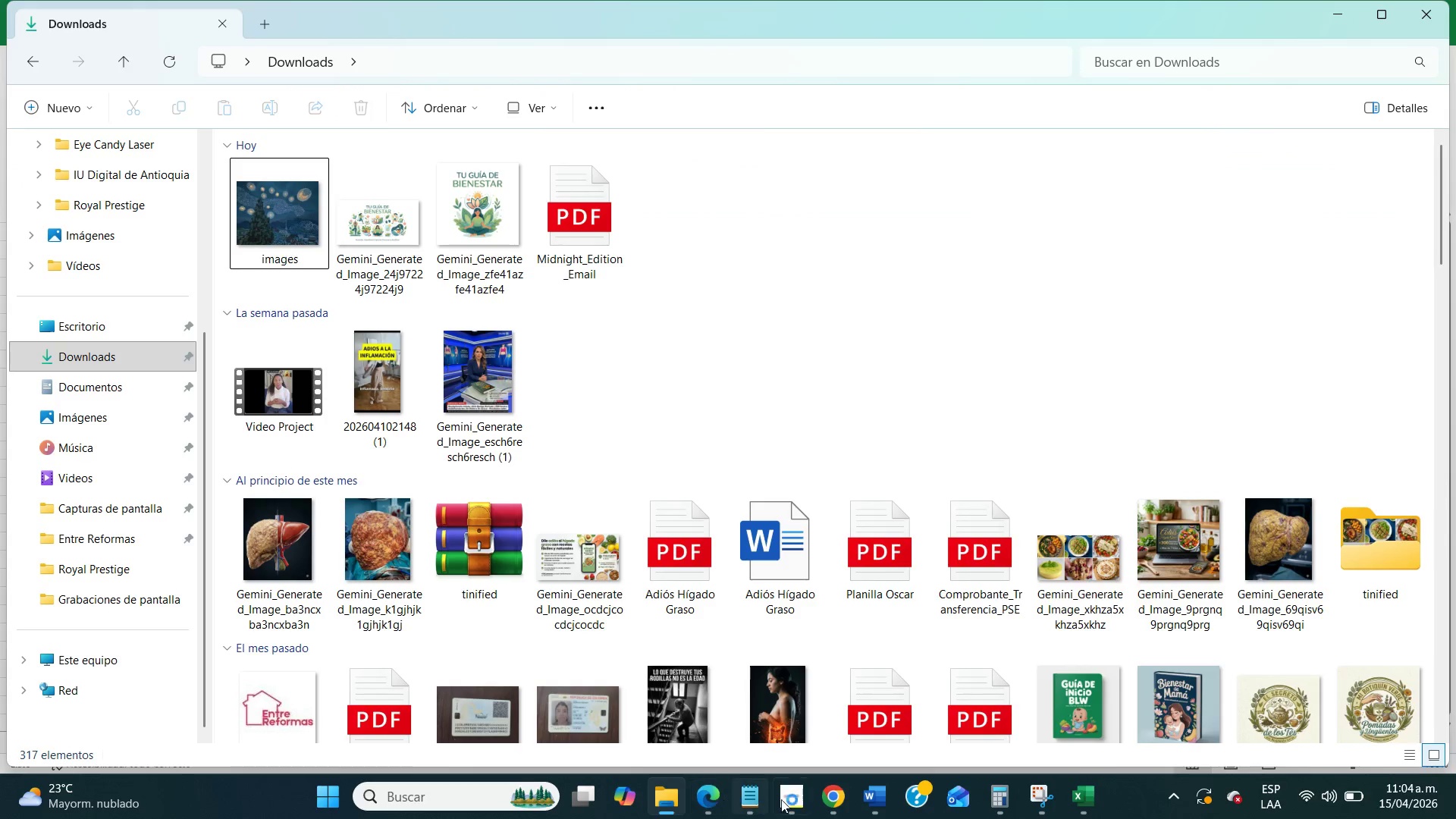 
left_click([822, 800])
 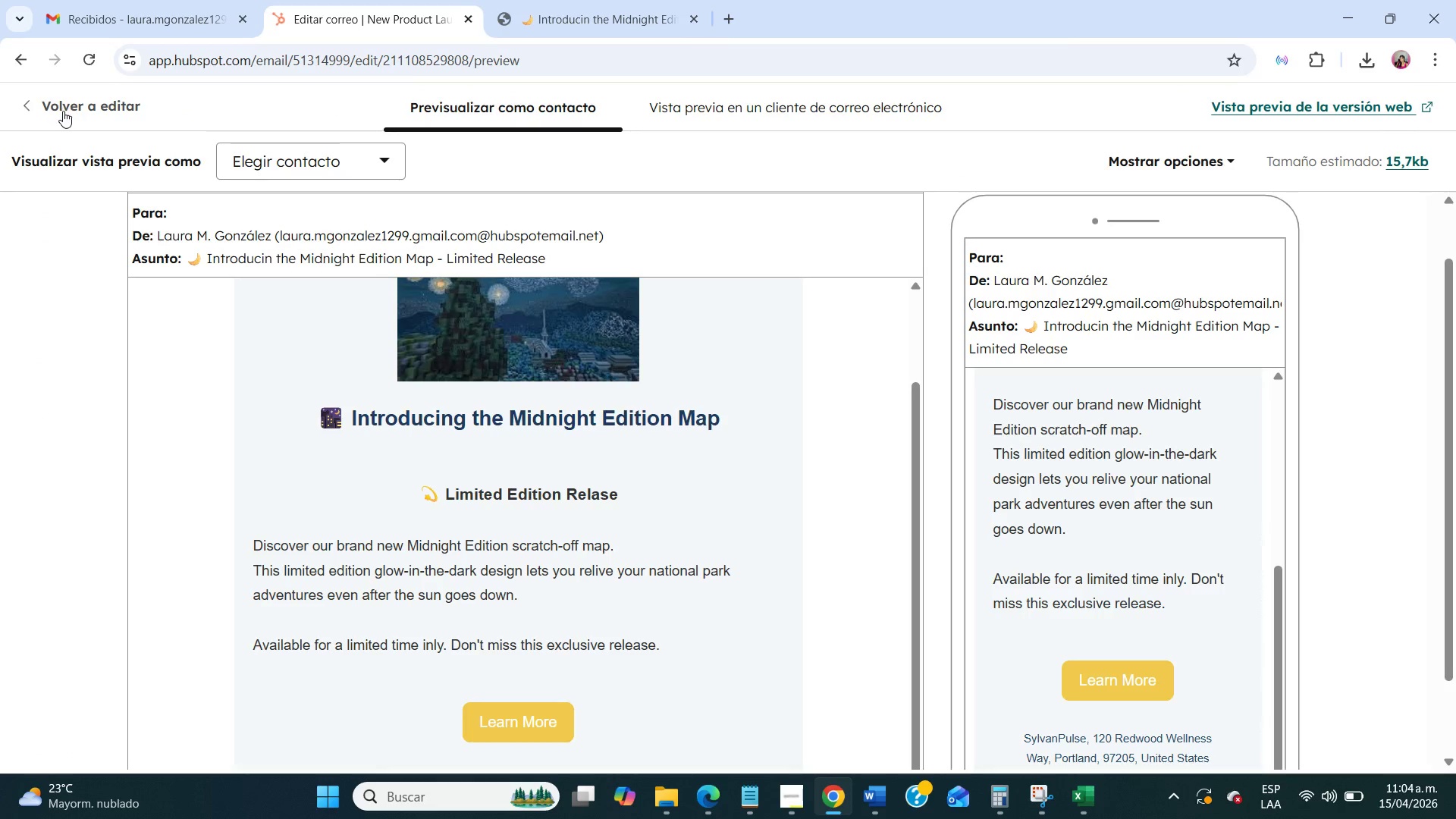 
left_click([63, 111])
 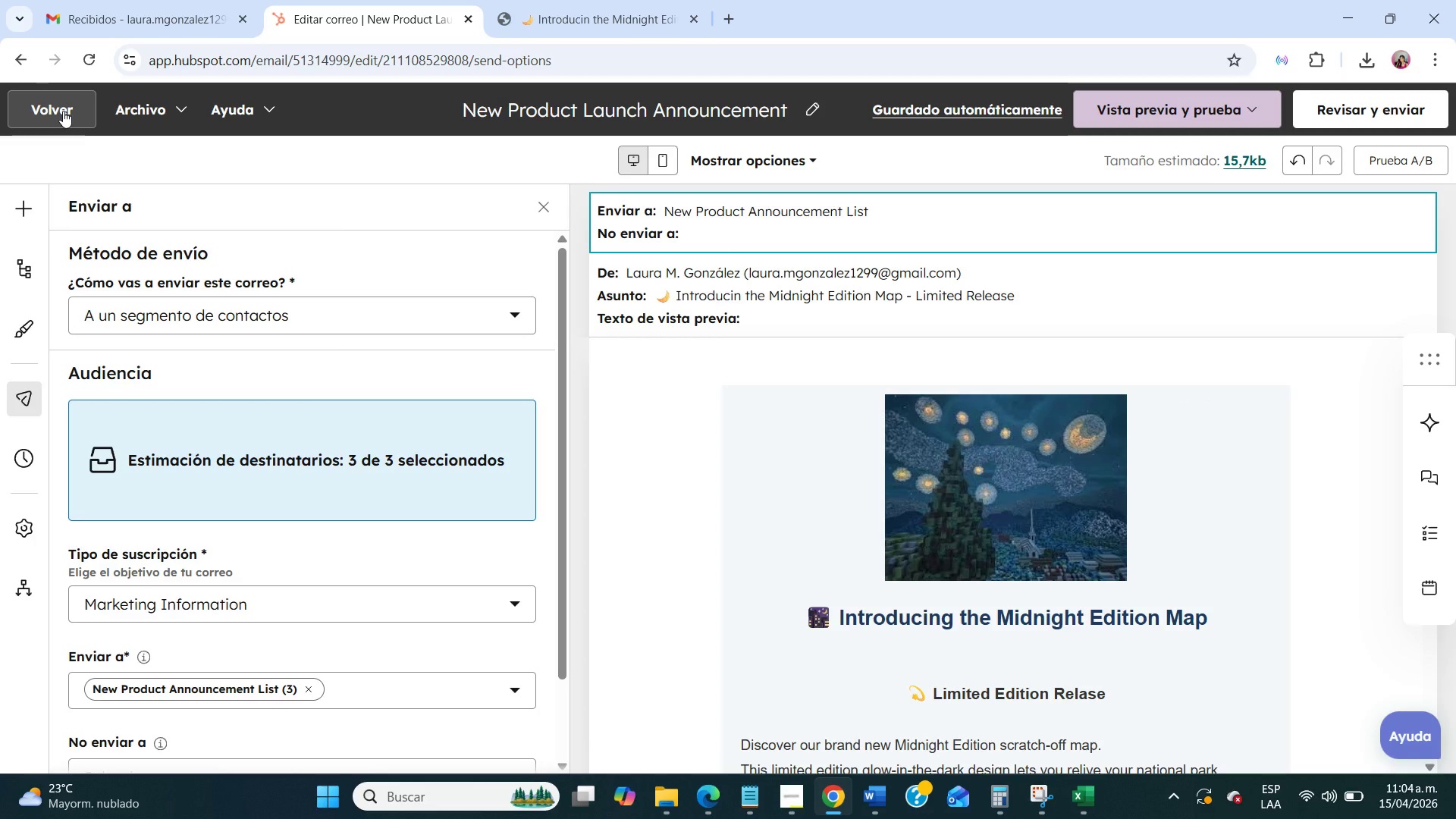 
left_click([63, 111])
 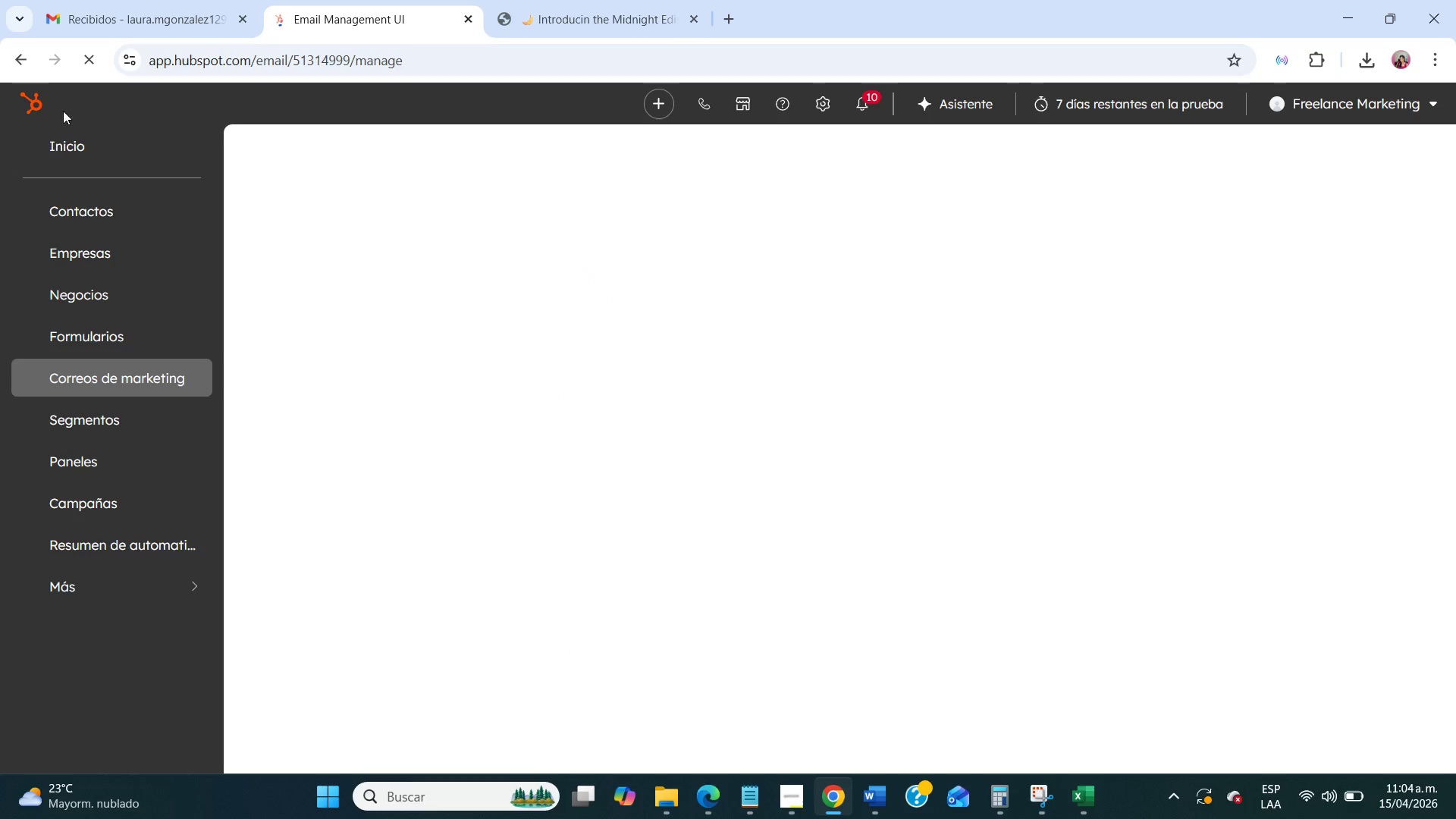 
left_click([79, 221])
 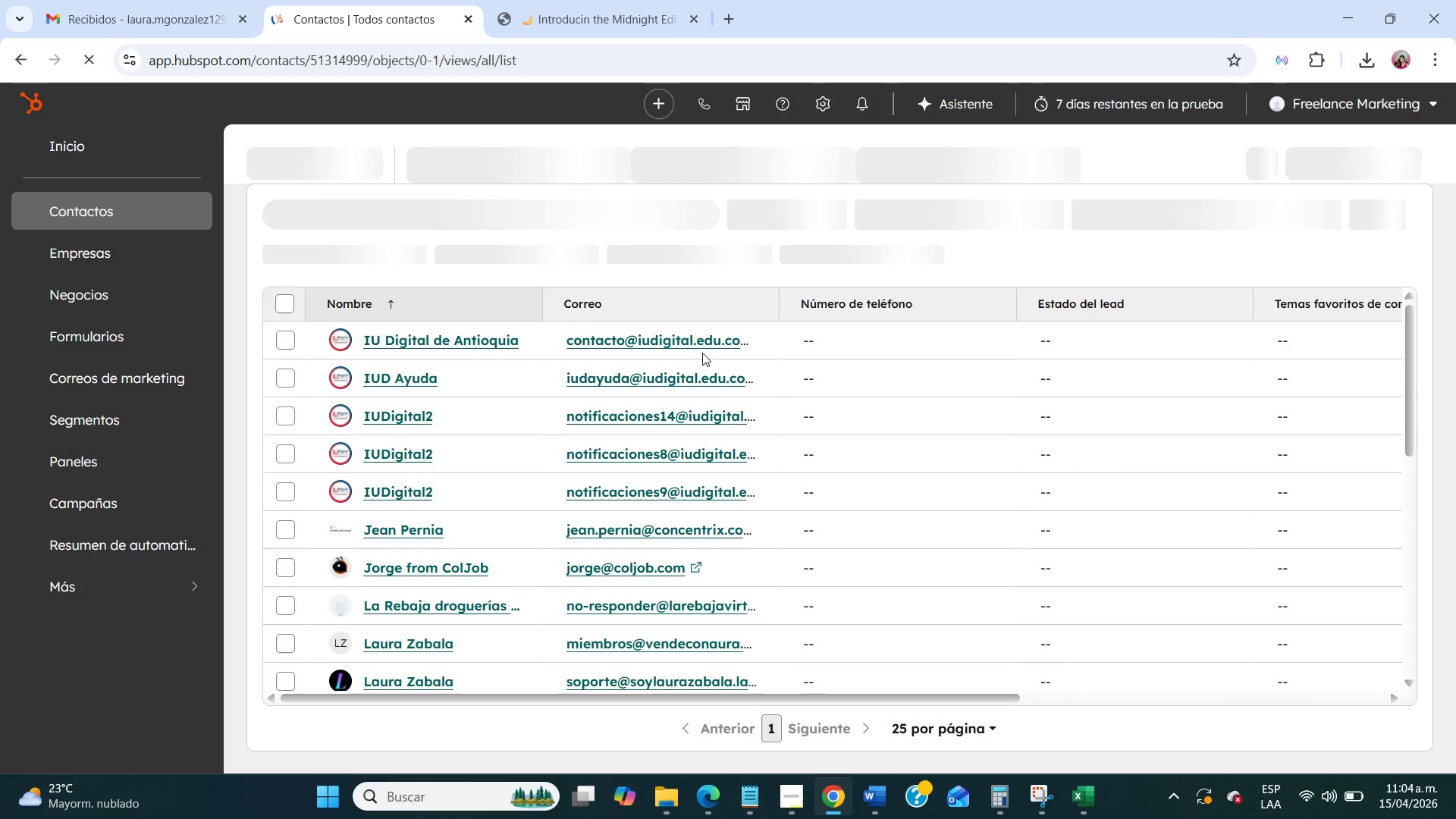 
wait(6.34)
 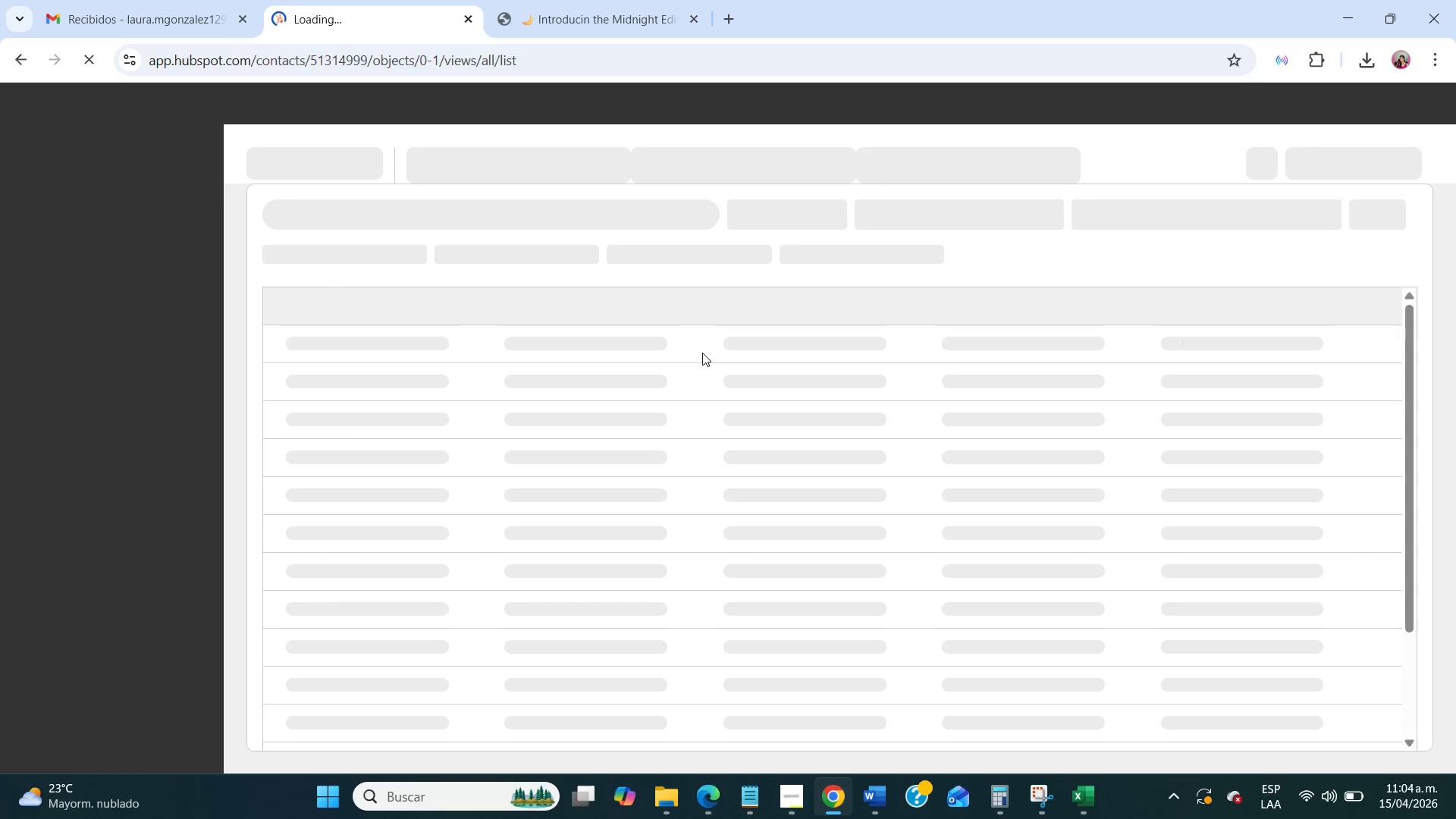 
left_click([381, 100])
 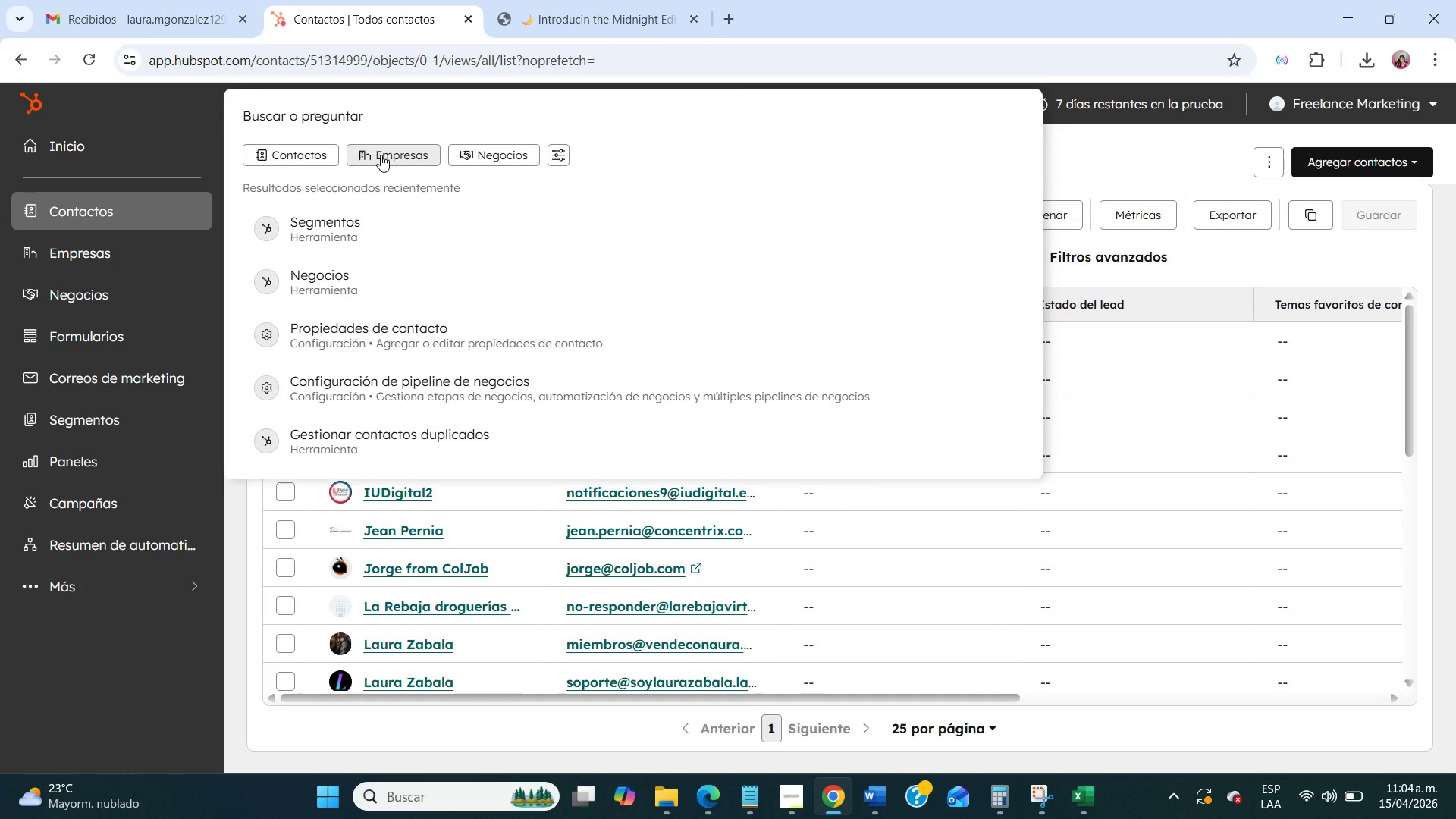 
left_click([365, 232])
 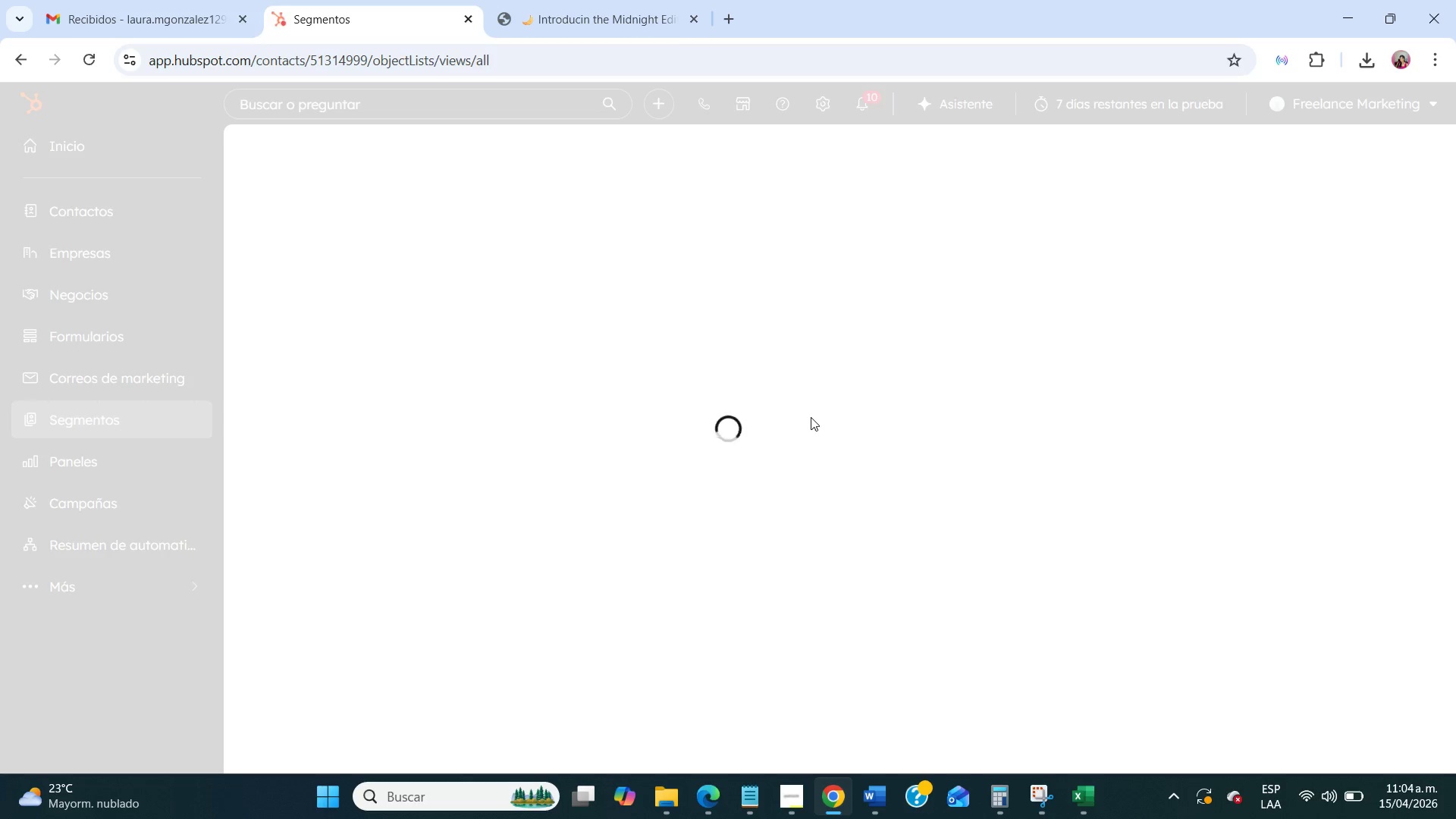 
mouse_move([768, 459])
 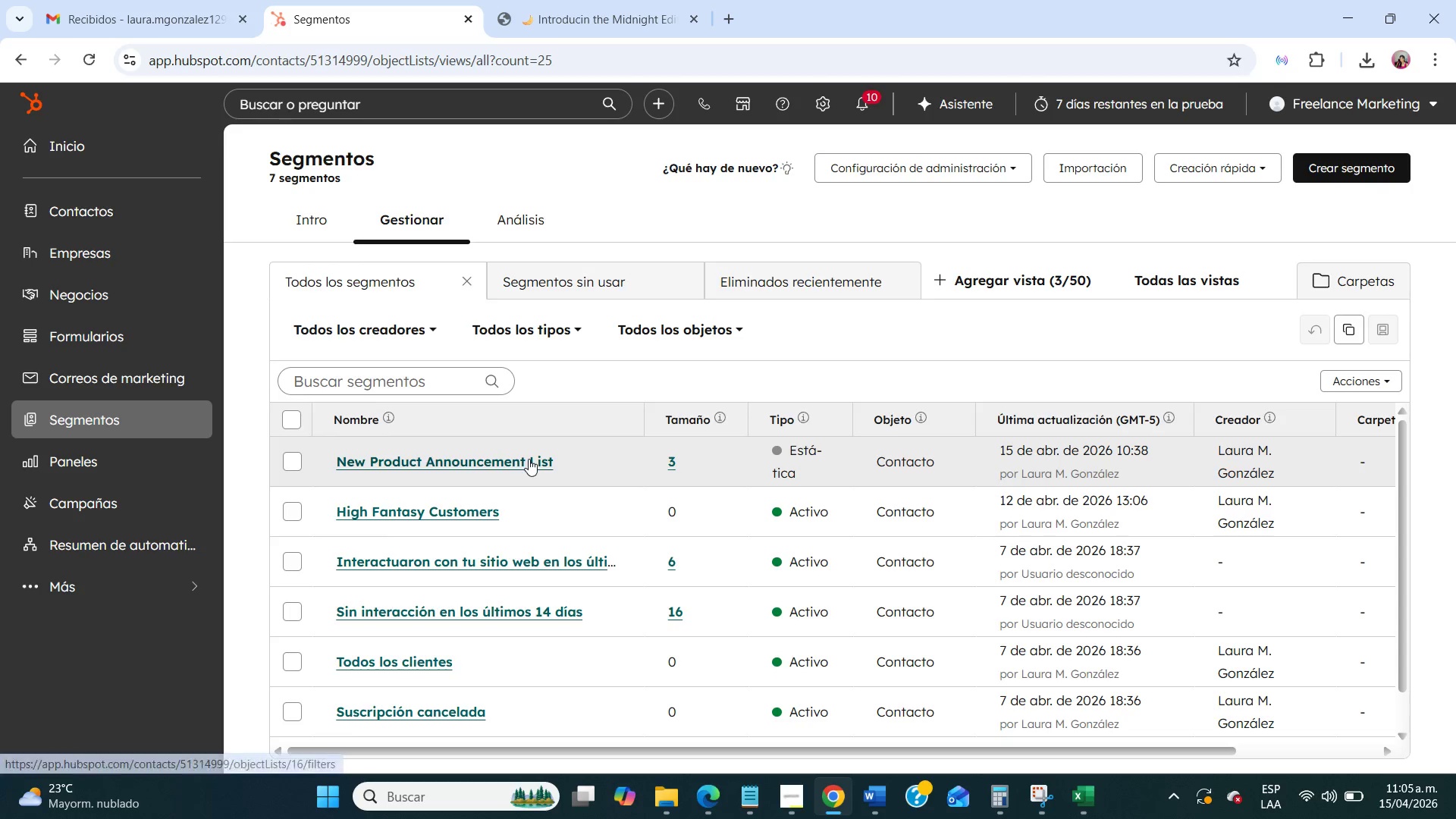 
left_click([529, 459])
 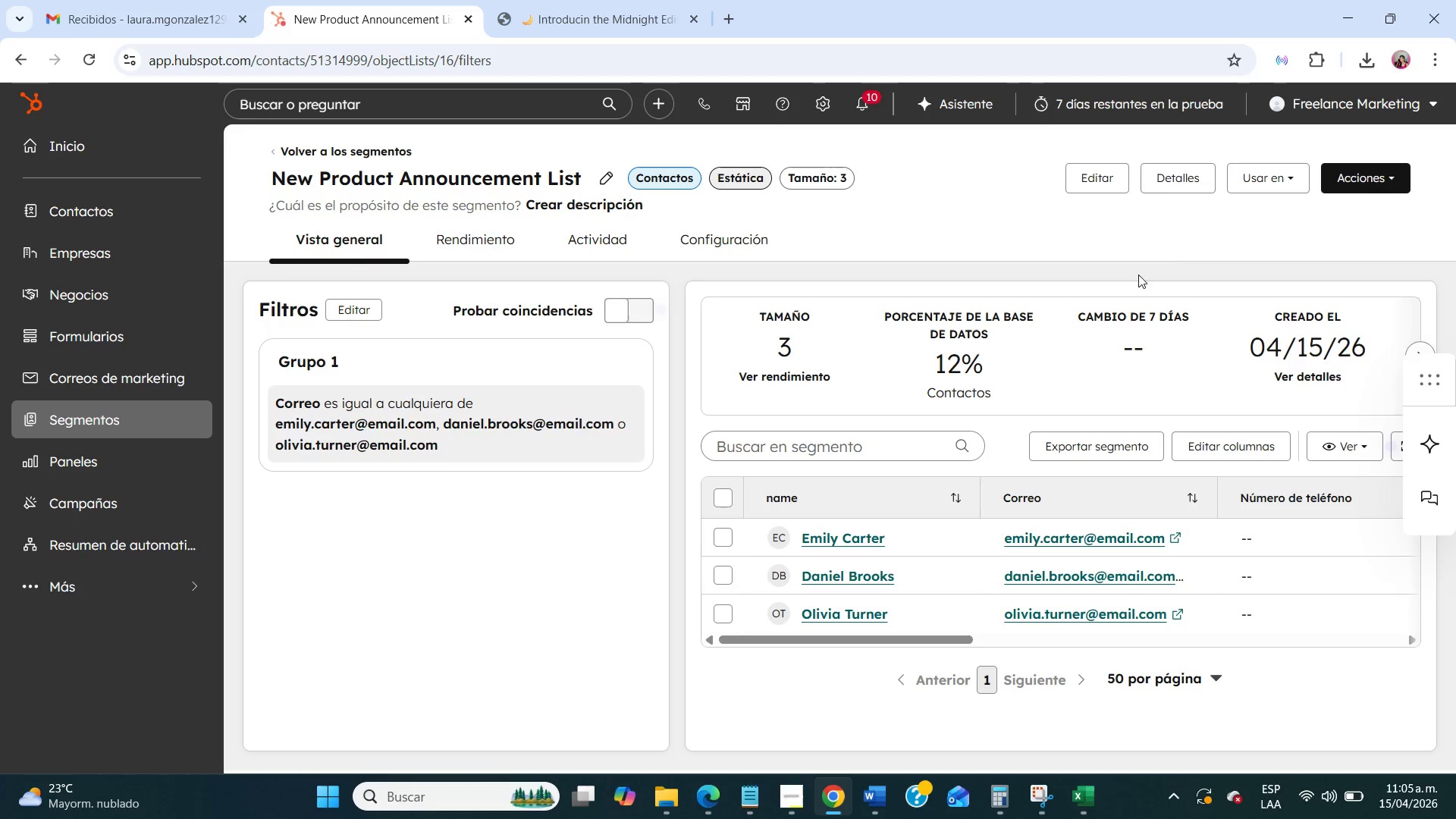 
left_click([1367, 174])
 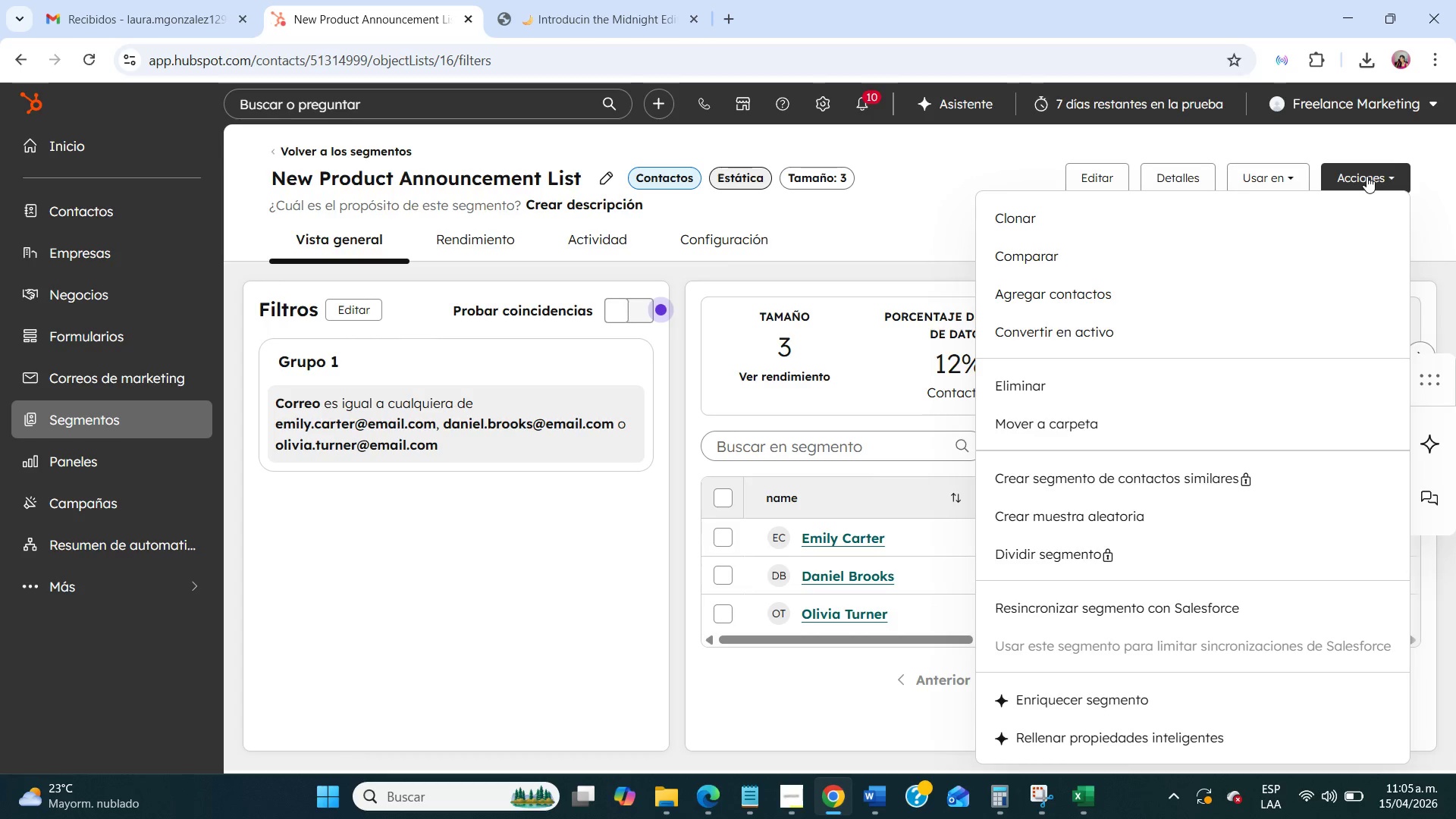 
wait(12.39)
 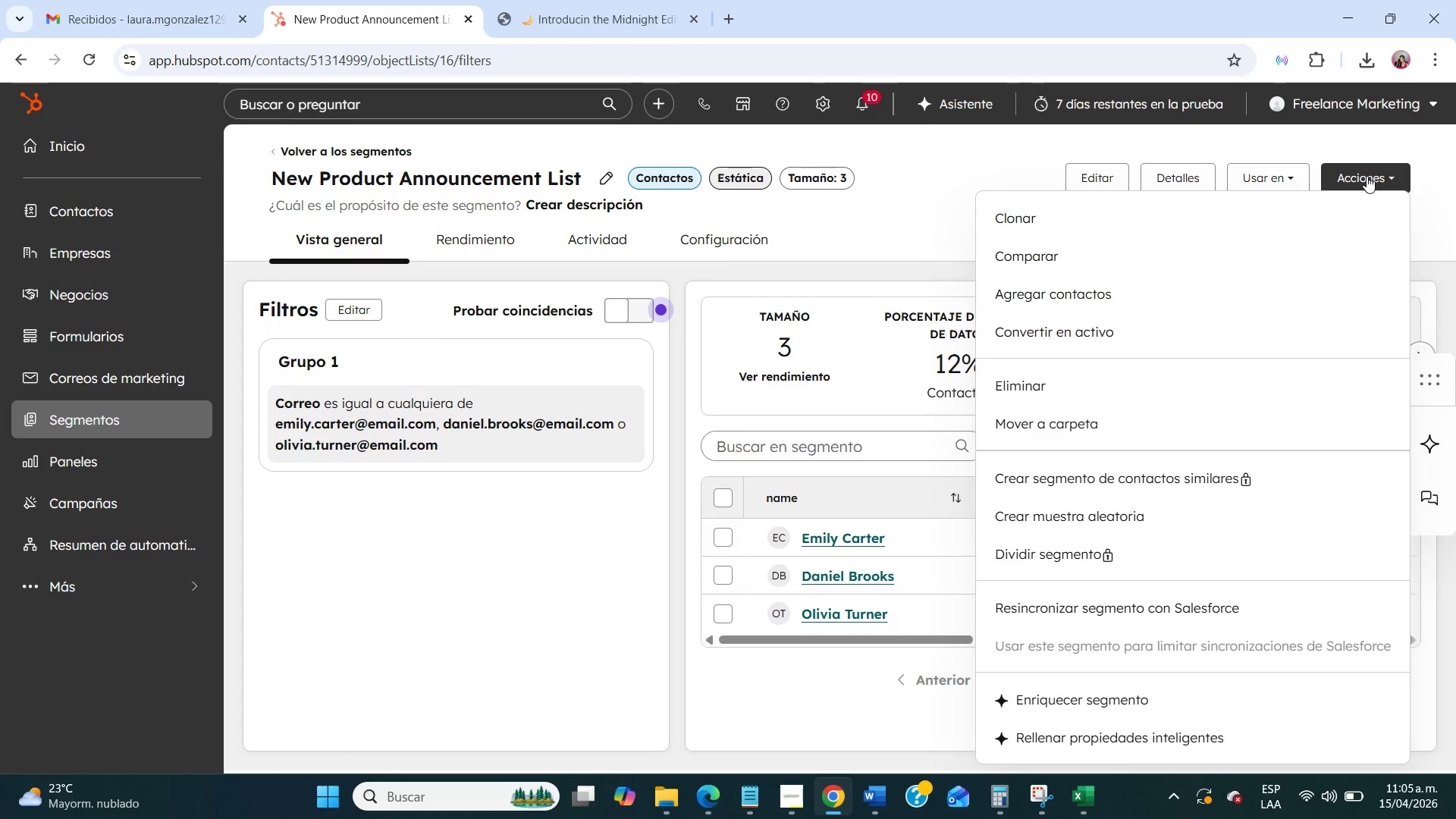 
left_click([934, 218])
 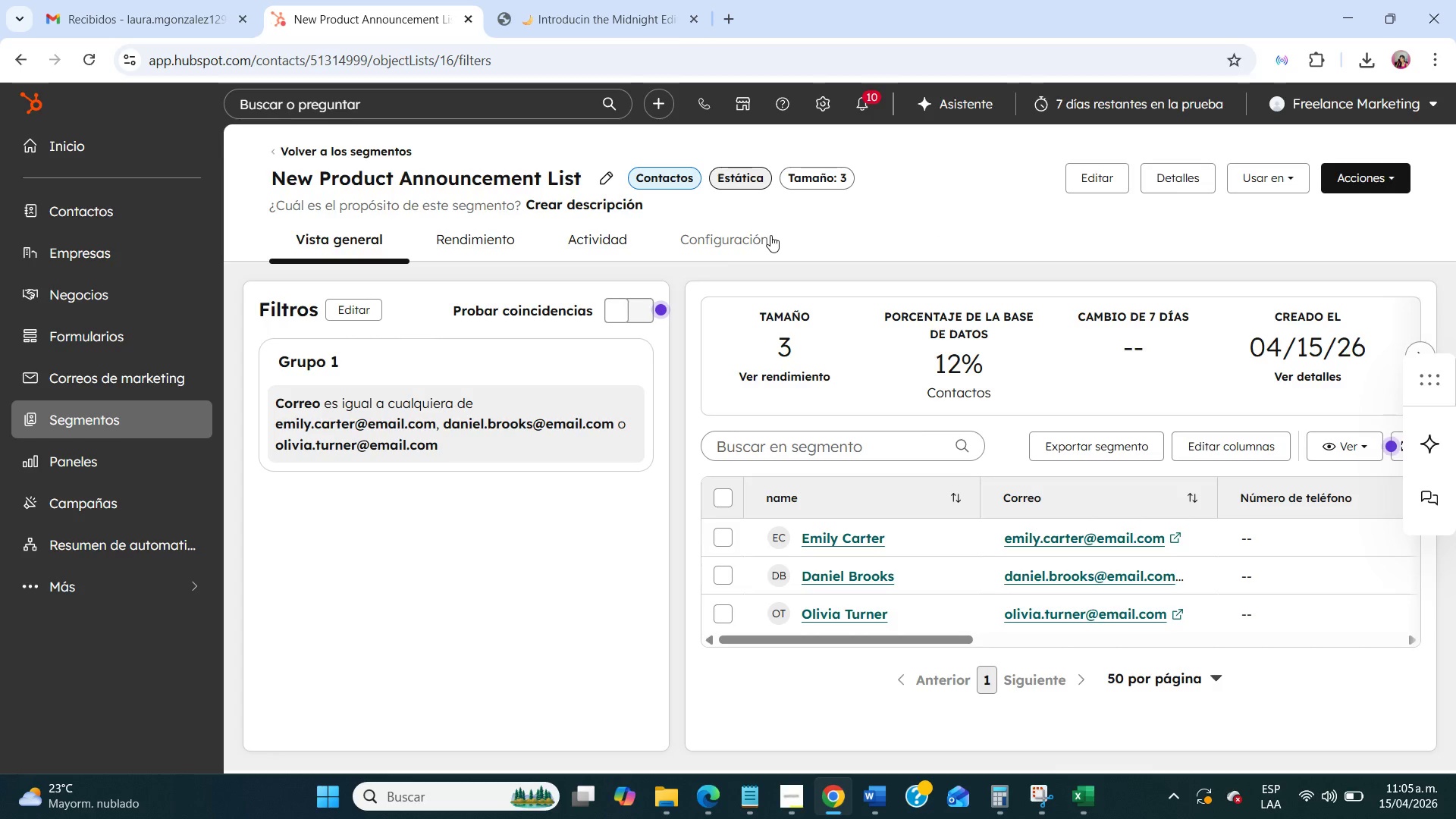 
left_click([731, 233])
 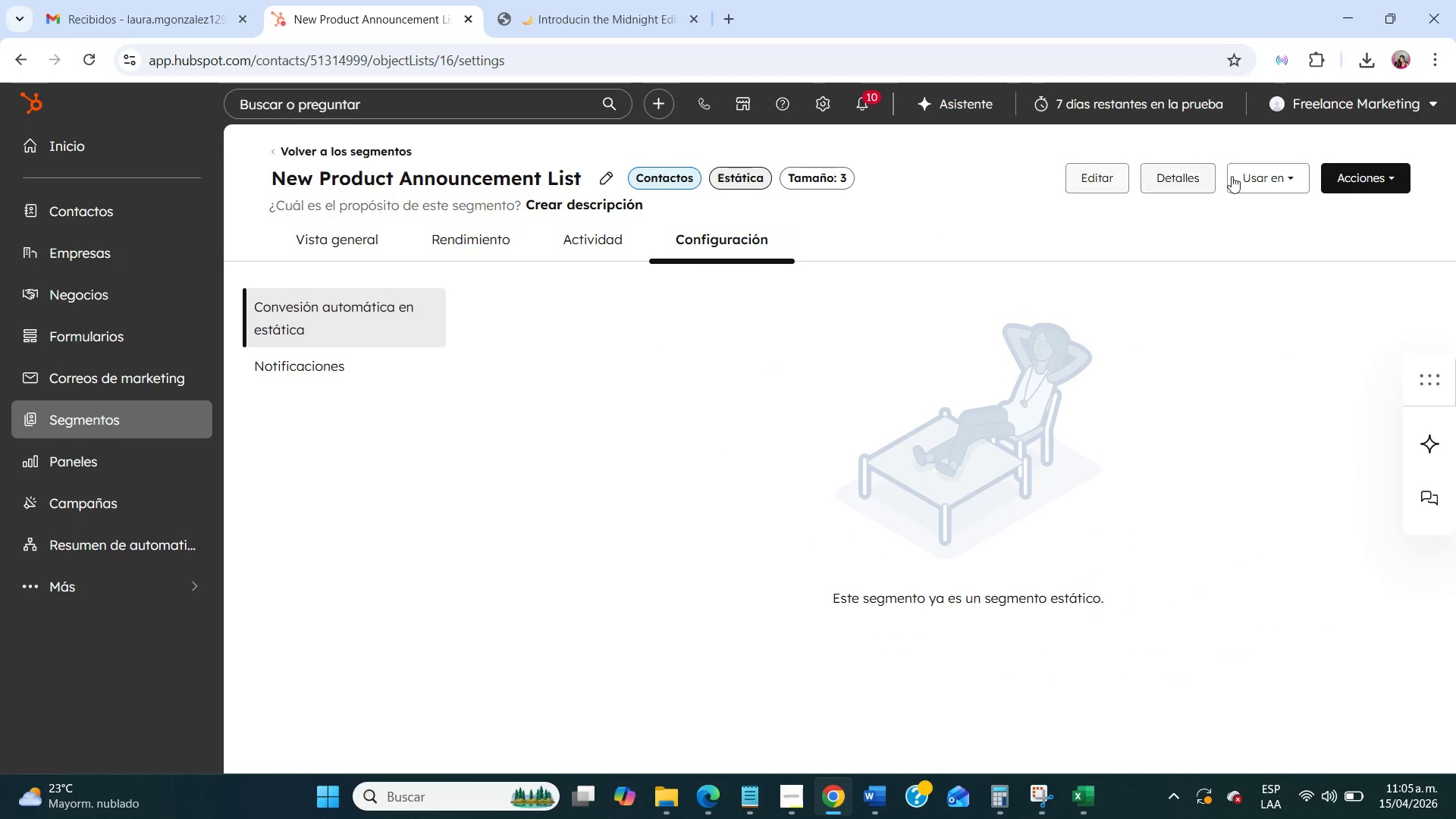 
left_click([1293, 176])
 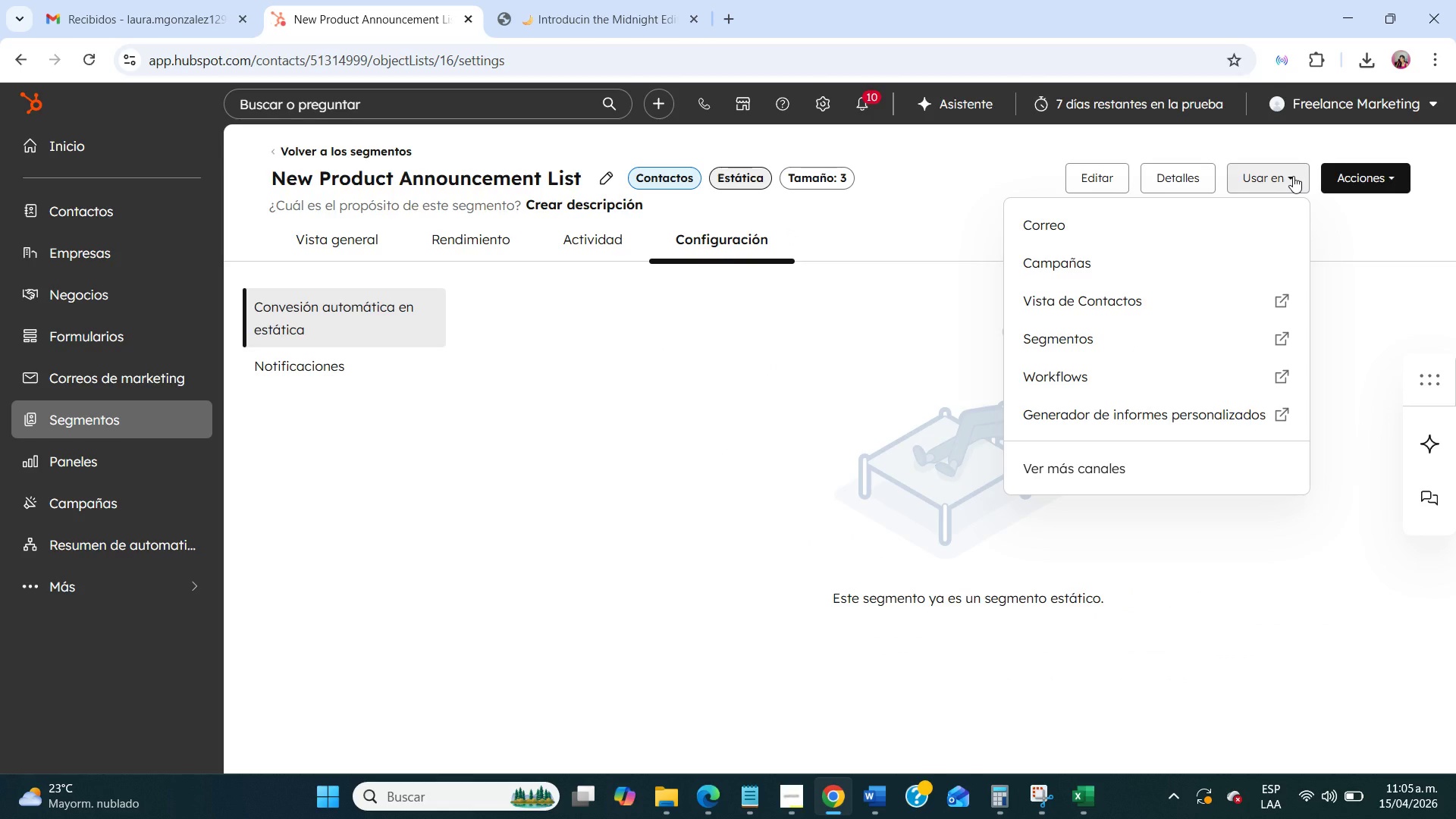 
left_click([1293, 176])
 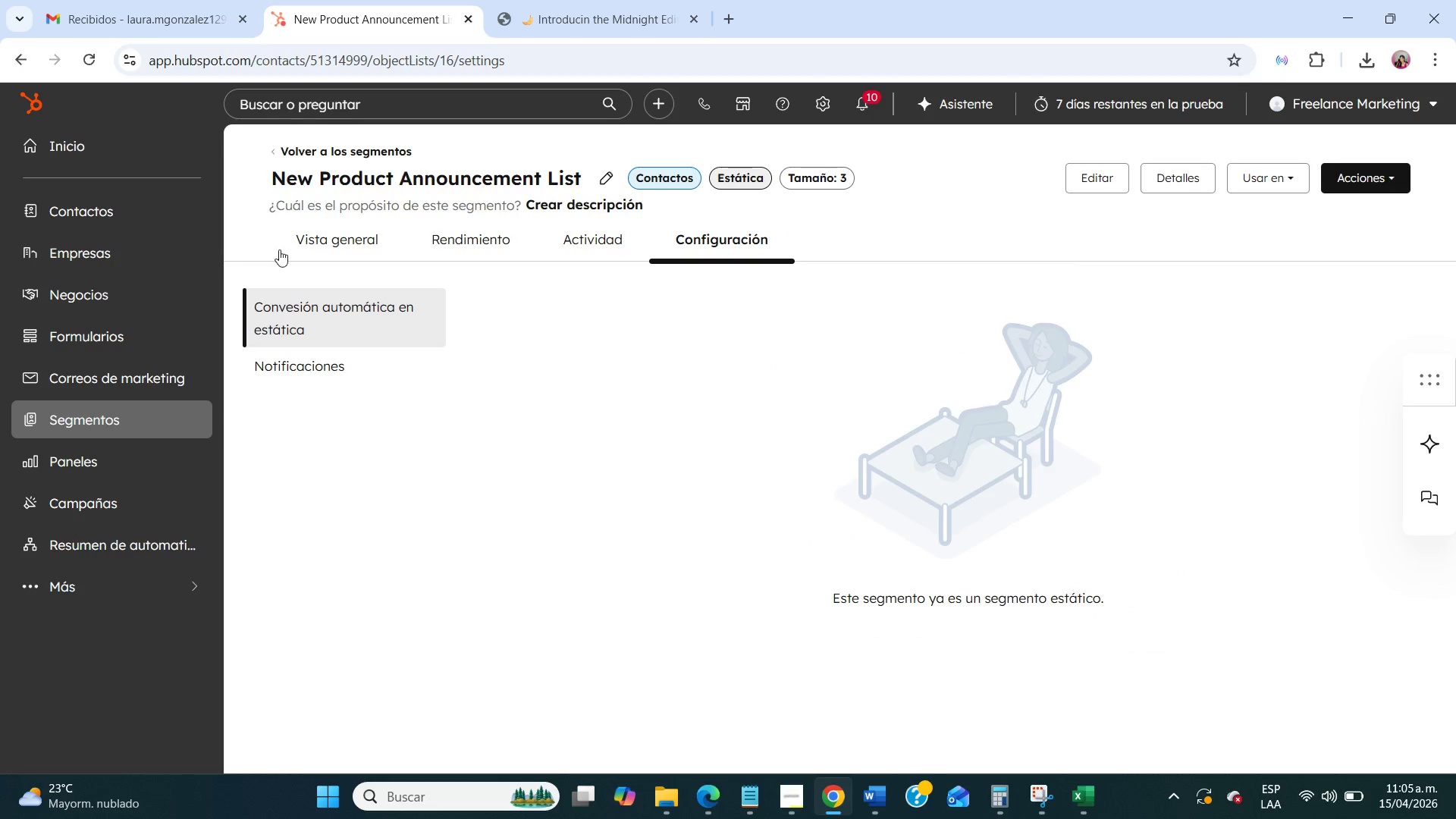 
left_click([329, 237])
 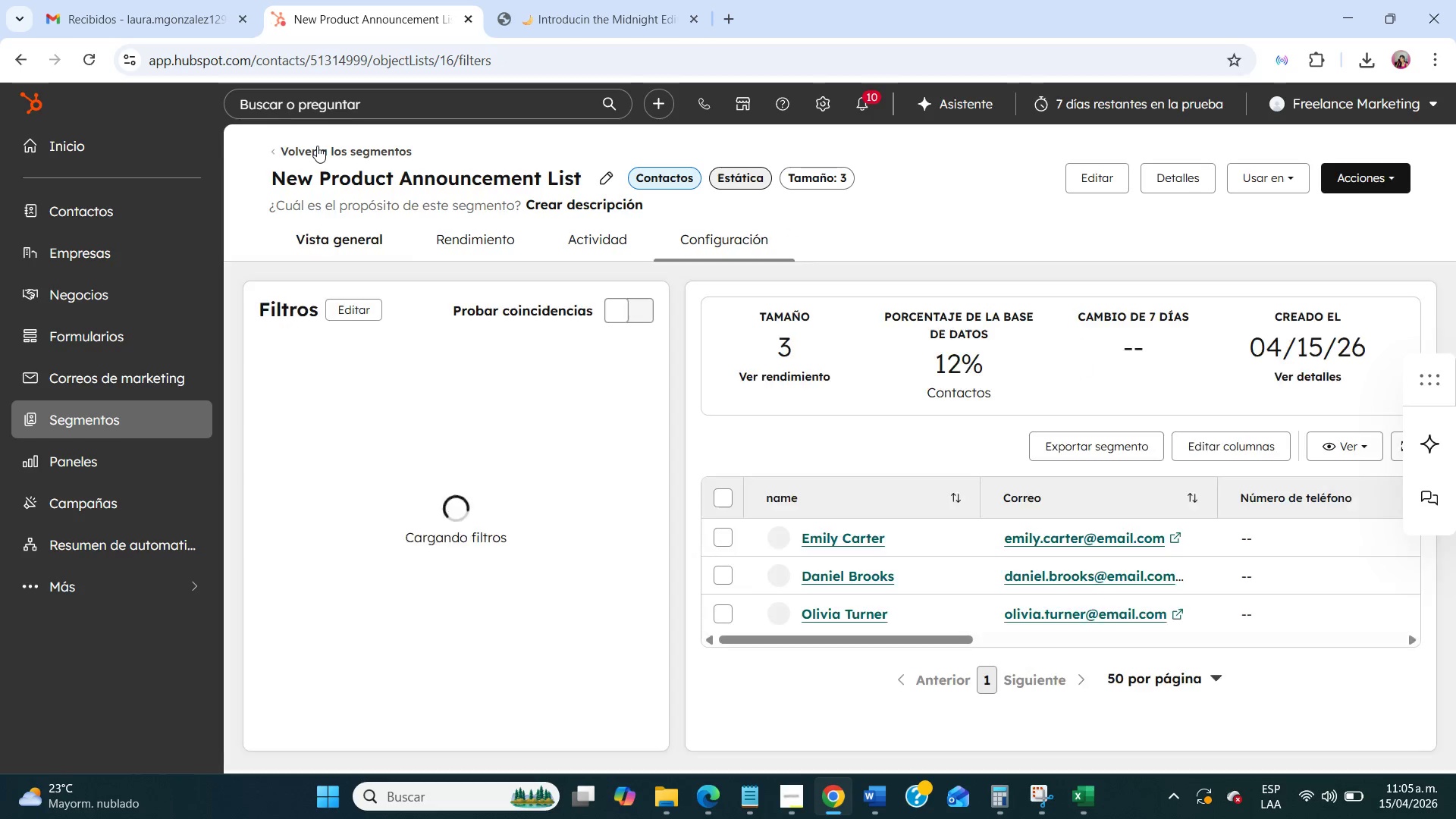 
left_click([317, 146])
 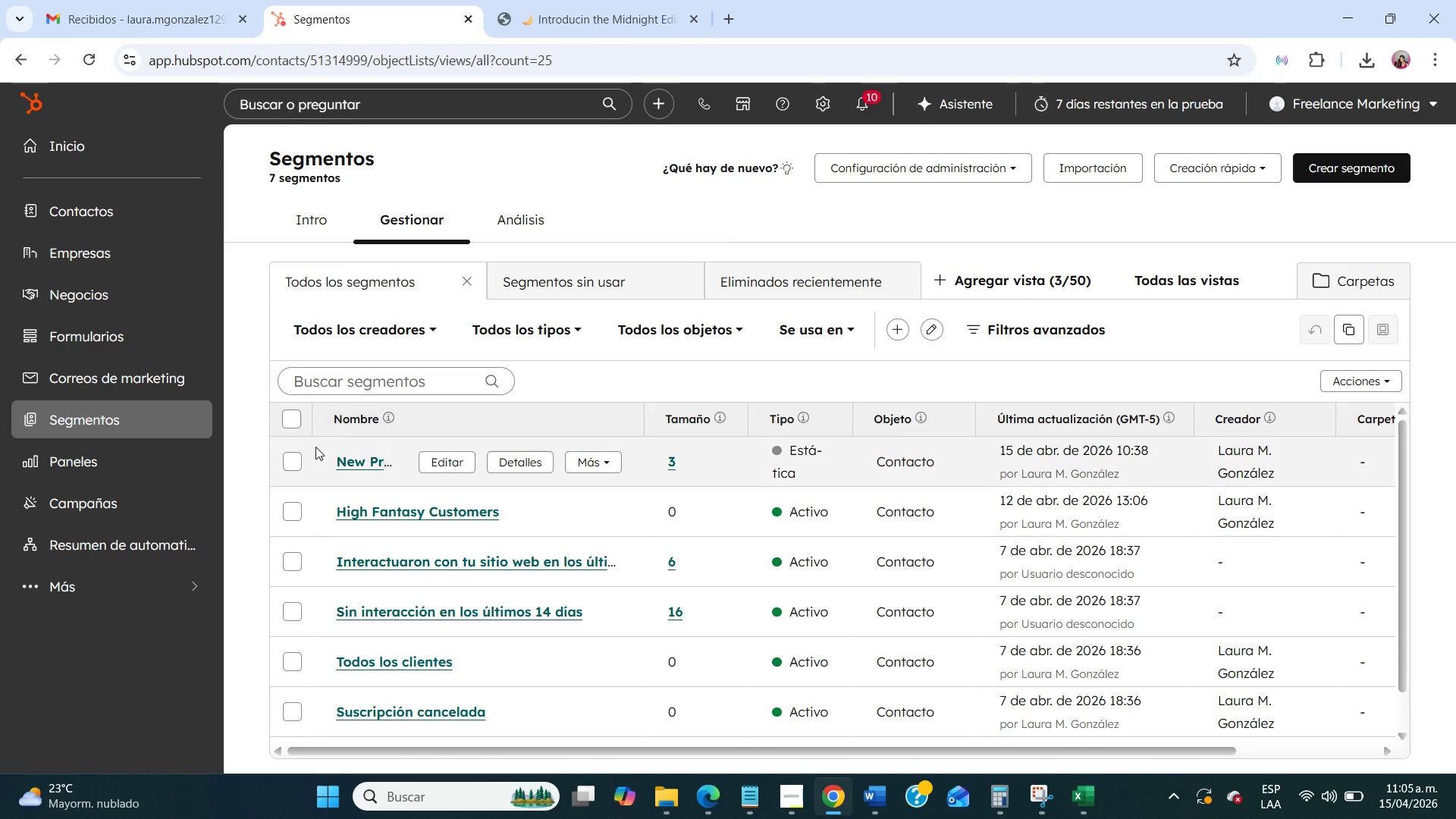 
left_click([290, 465])
 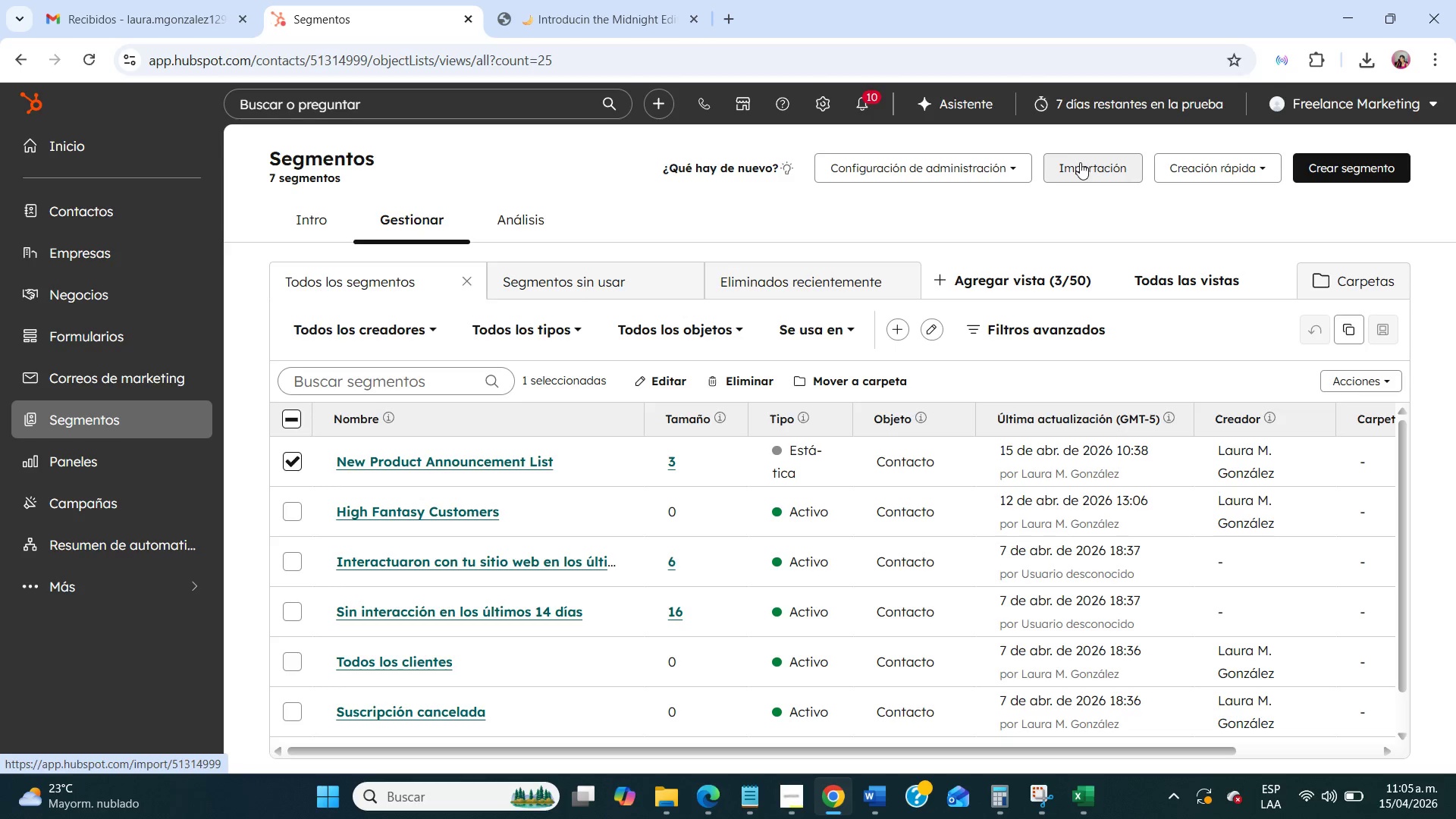 
wait(9.17)
 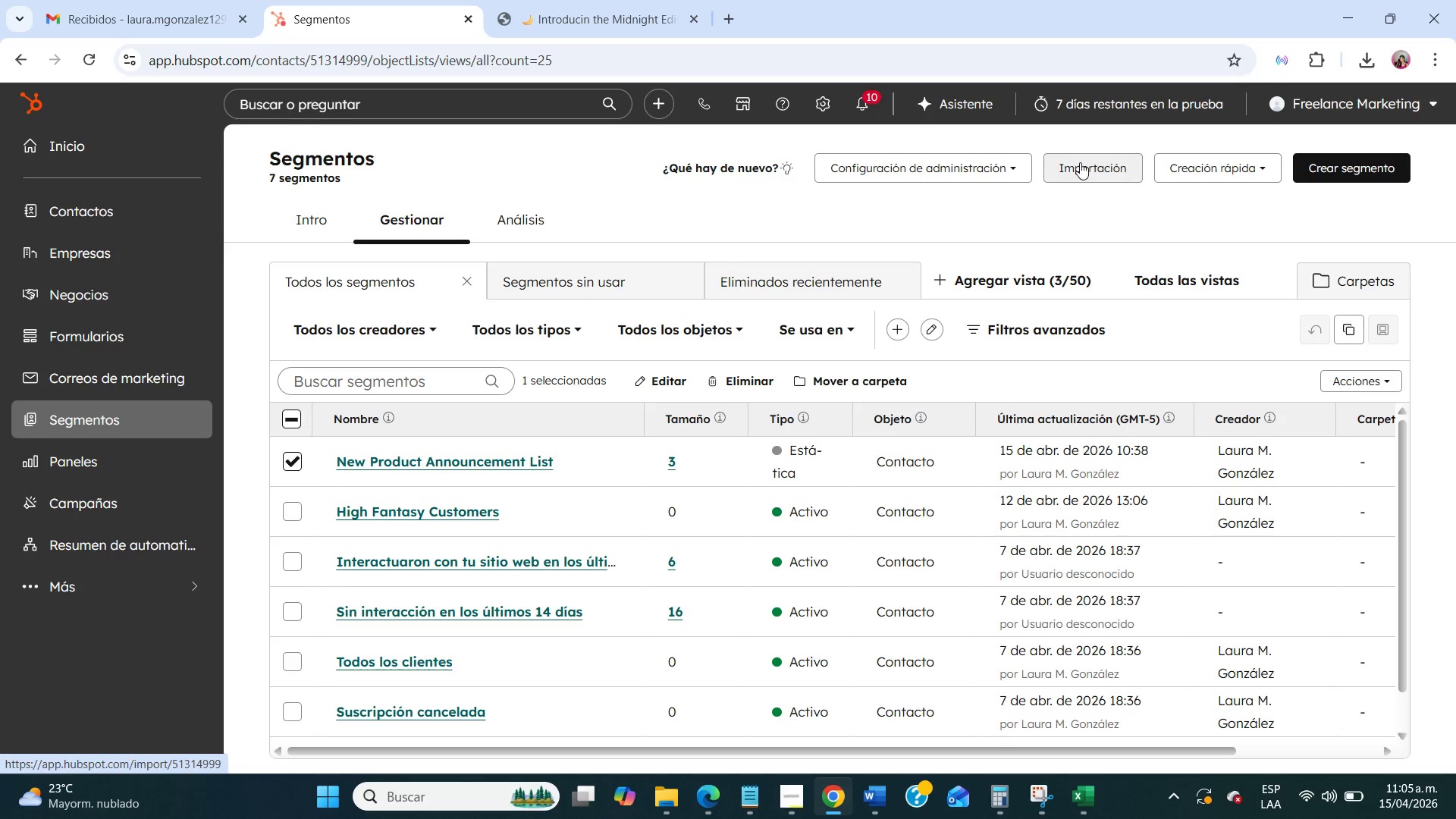 
left_click([1357, 378])
 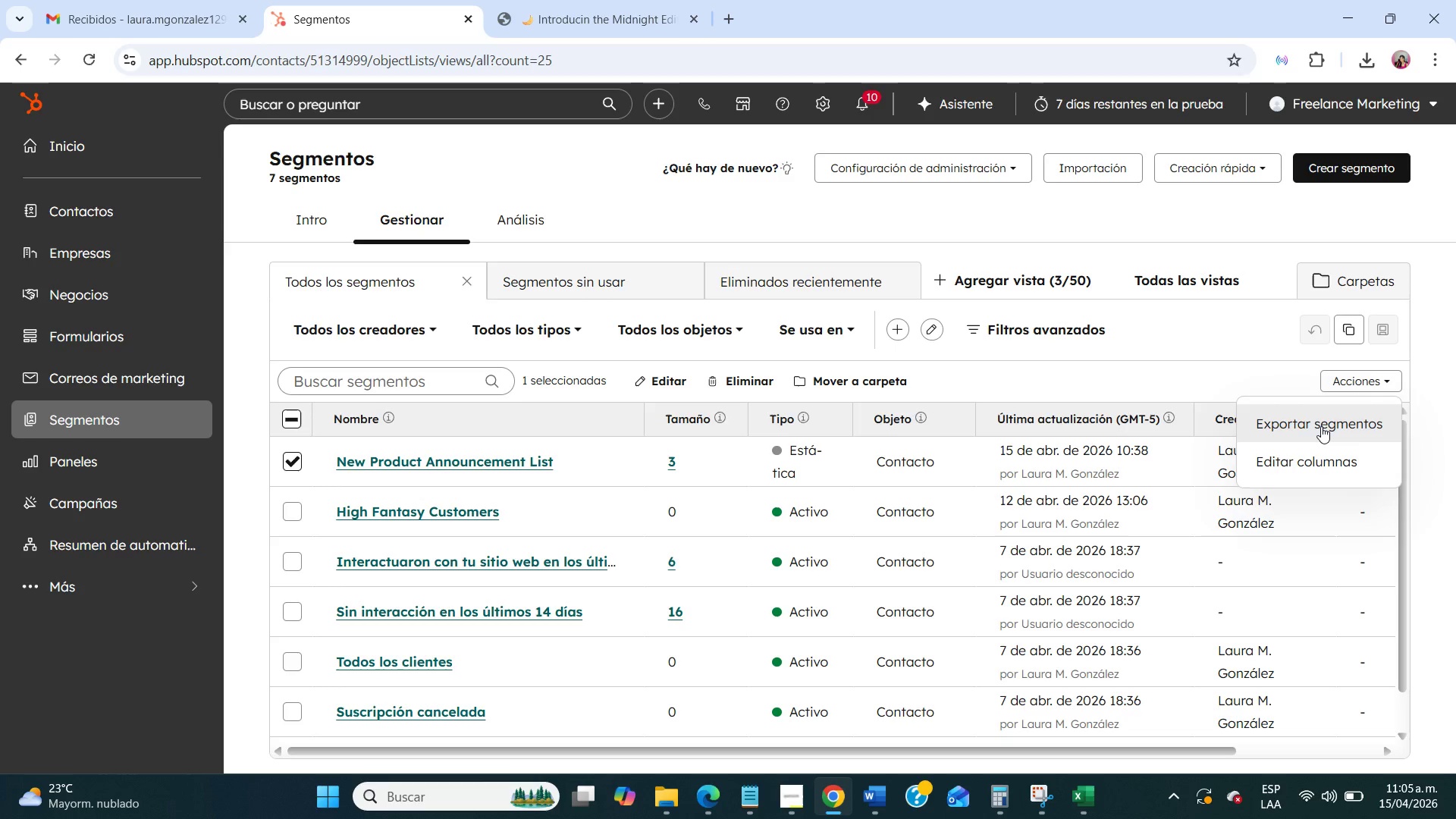 
left_click([1321, 426])
 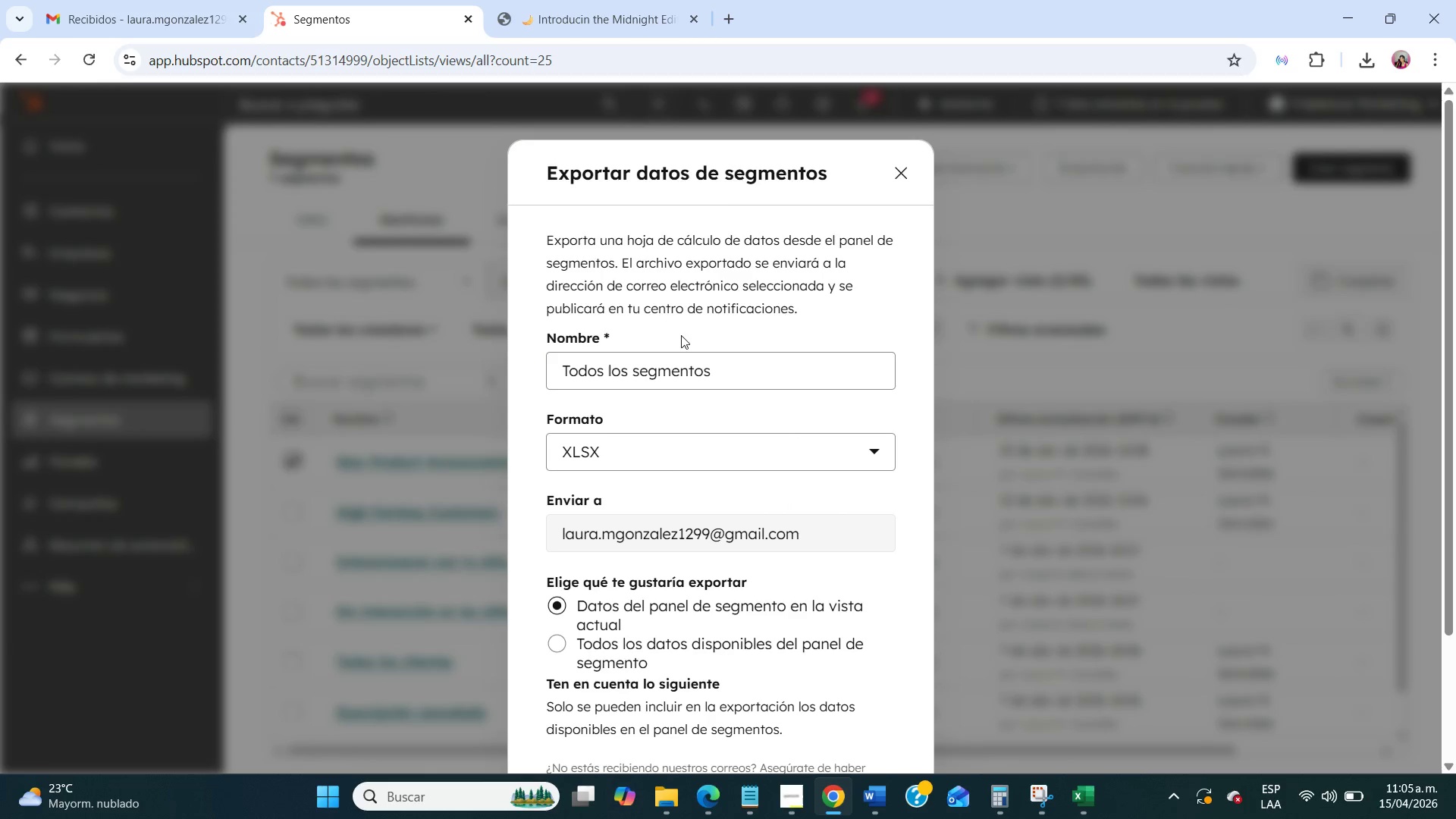 
left_click([692, 364])
 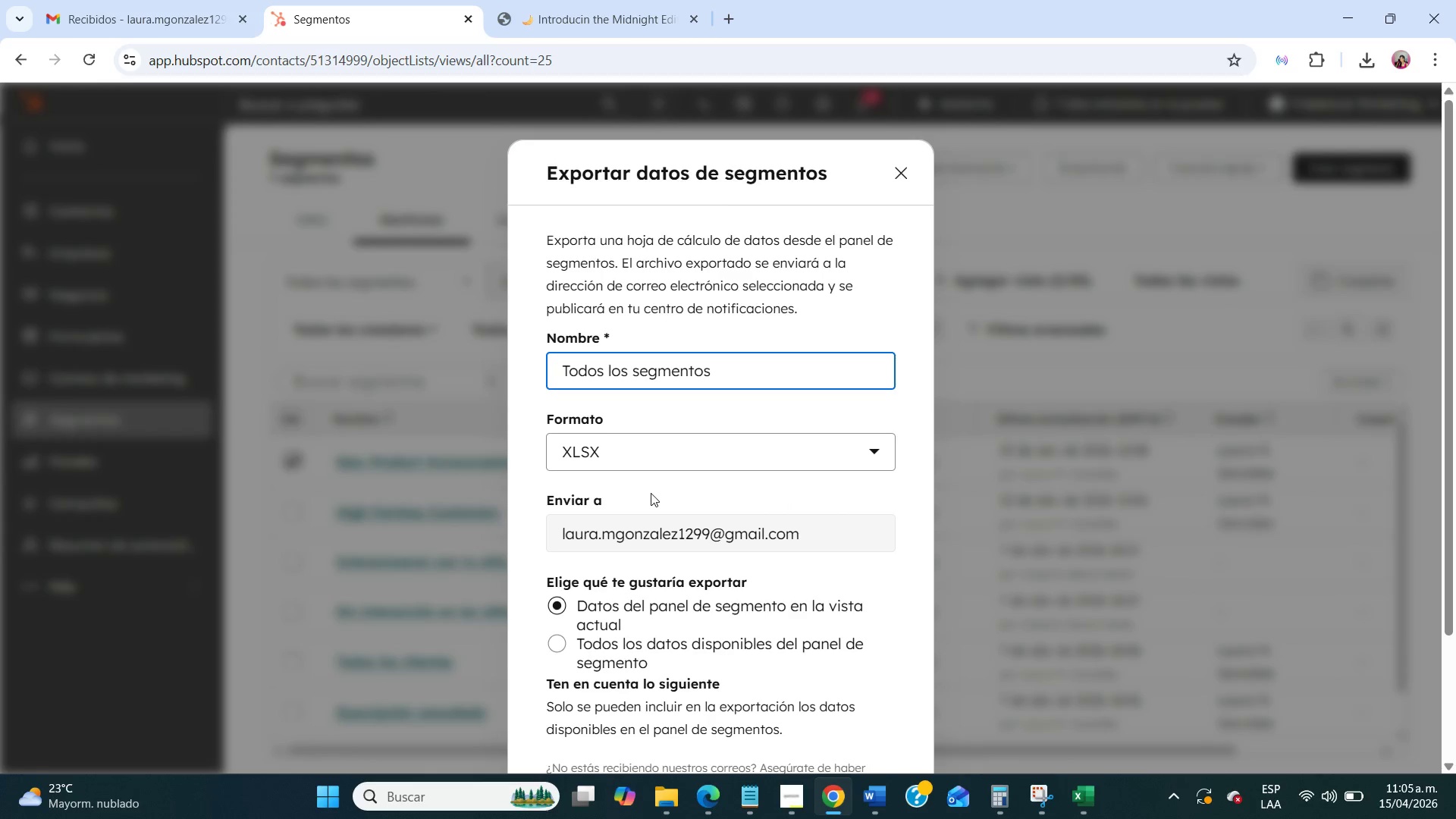 
scroll: coordinate [653, 494], scroll_direction: down, amount: 4.0
 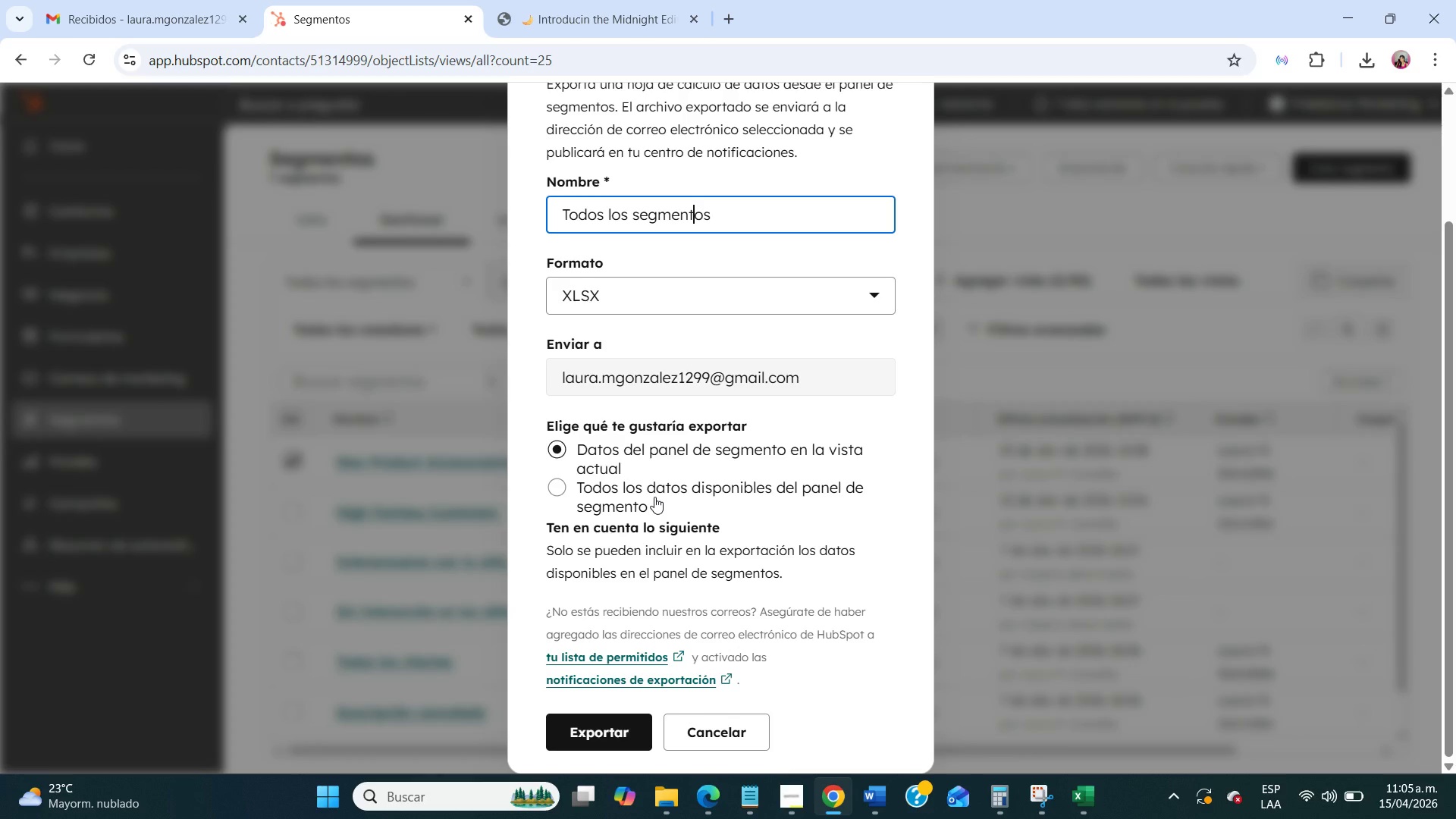 
scroll: coordinate [861, 306], scroll_direction: up, amount: 7.0
 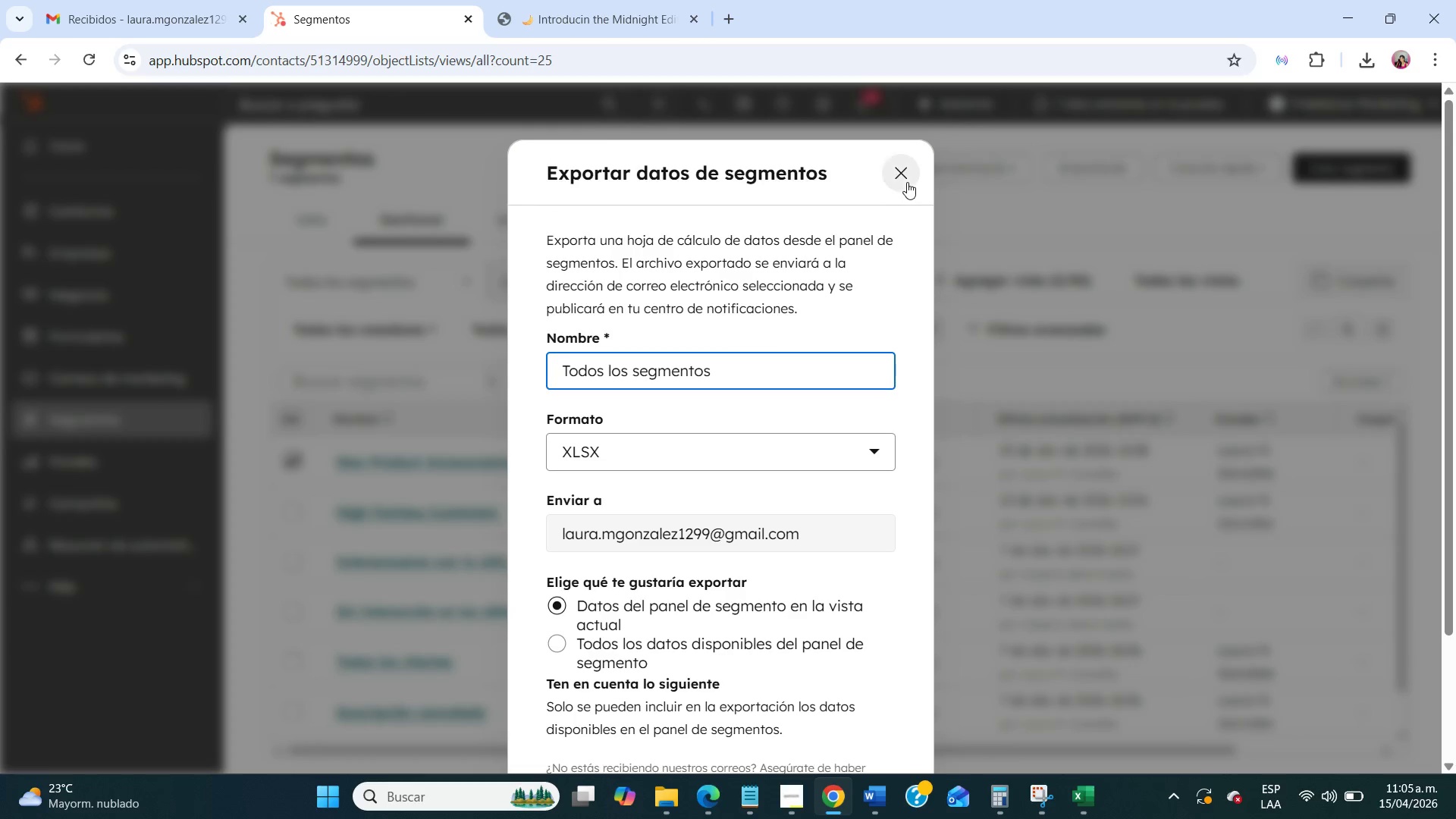 
left_click([907, 180])
 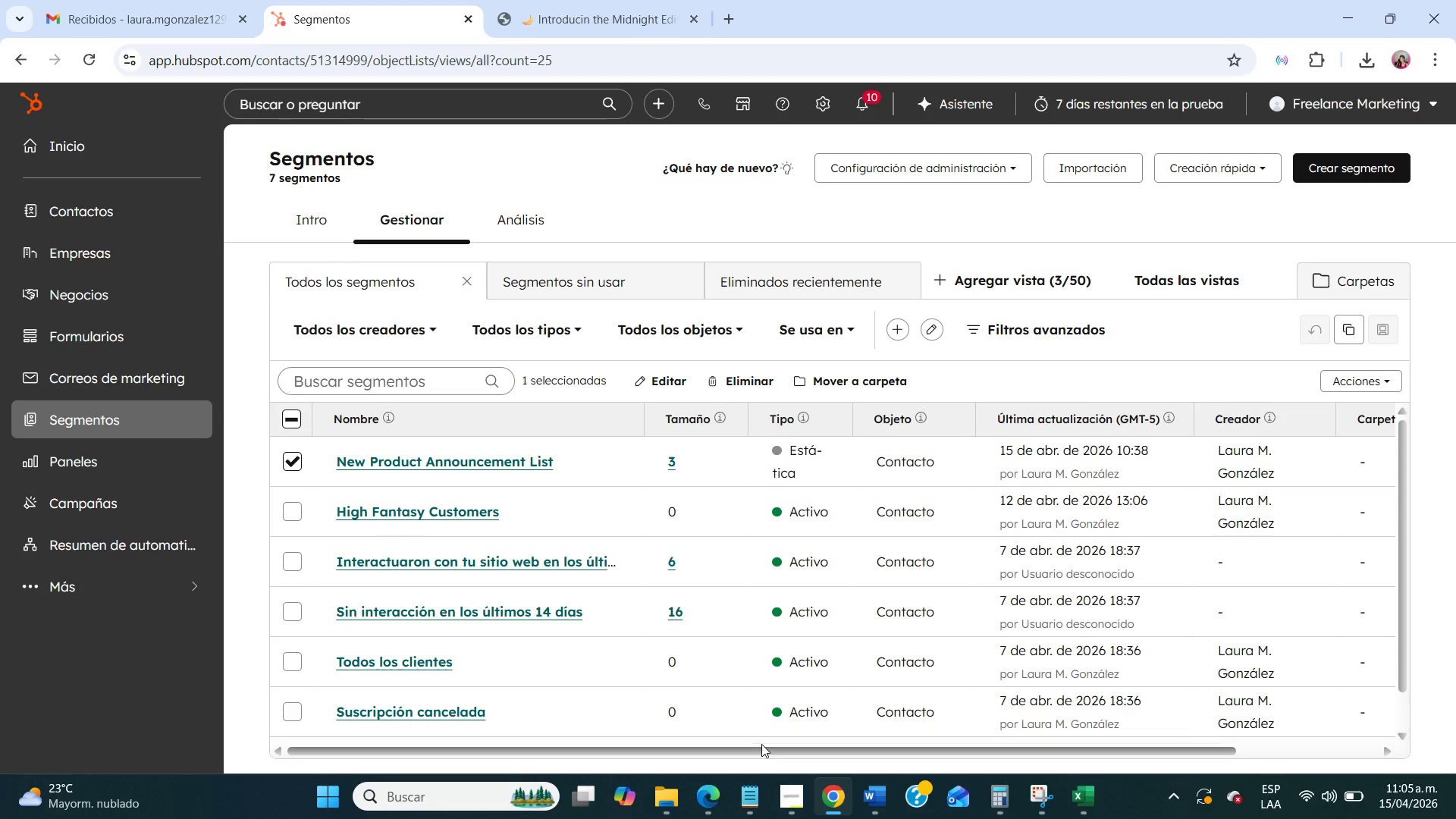 
left_click_drag(start_coordinate=[745, 752], to_coordinate=[271, 708])
 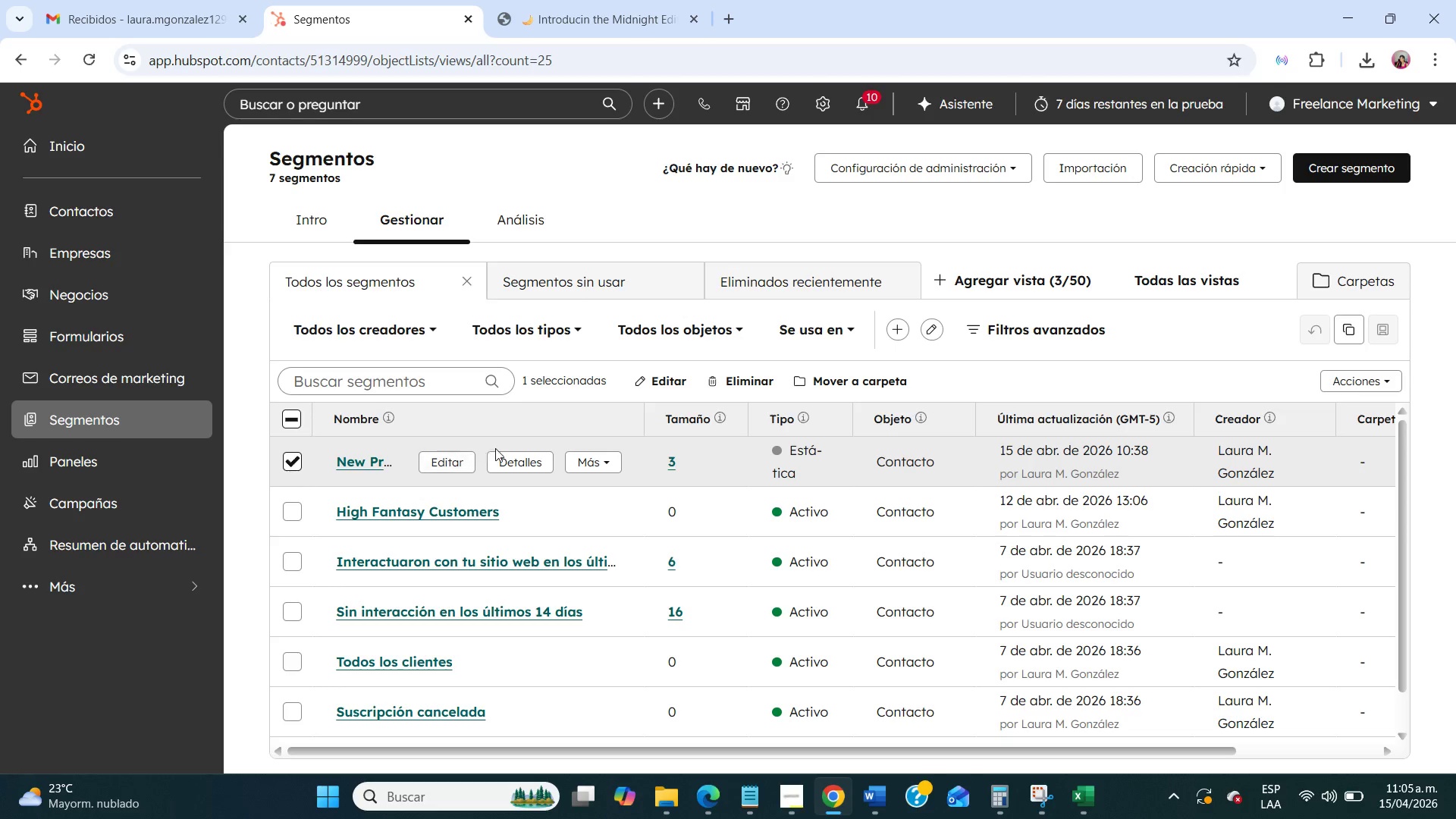 
left_click([576, 462])
 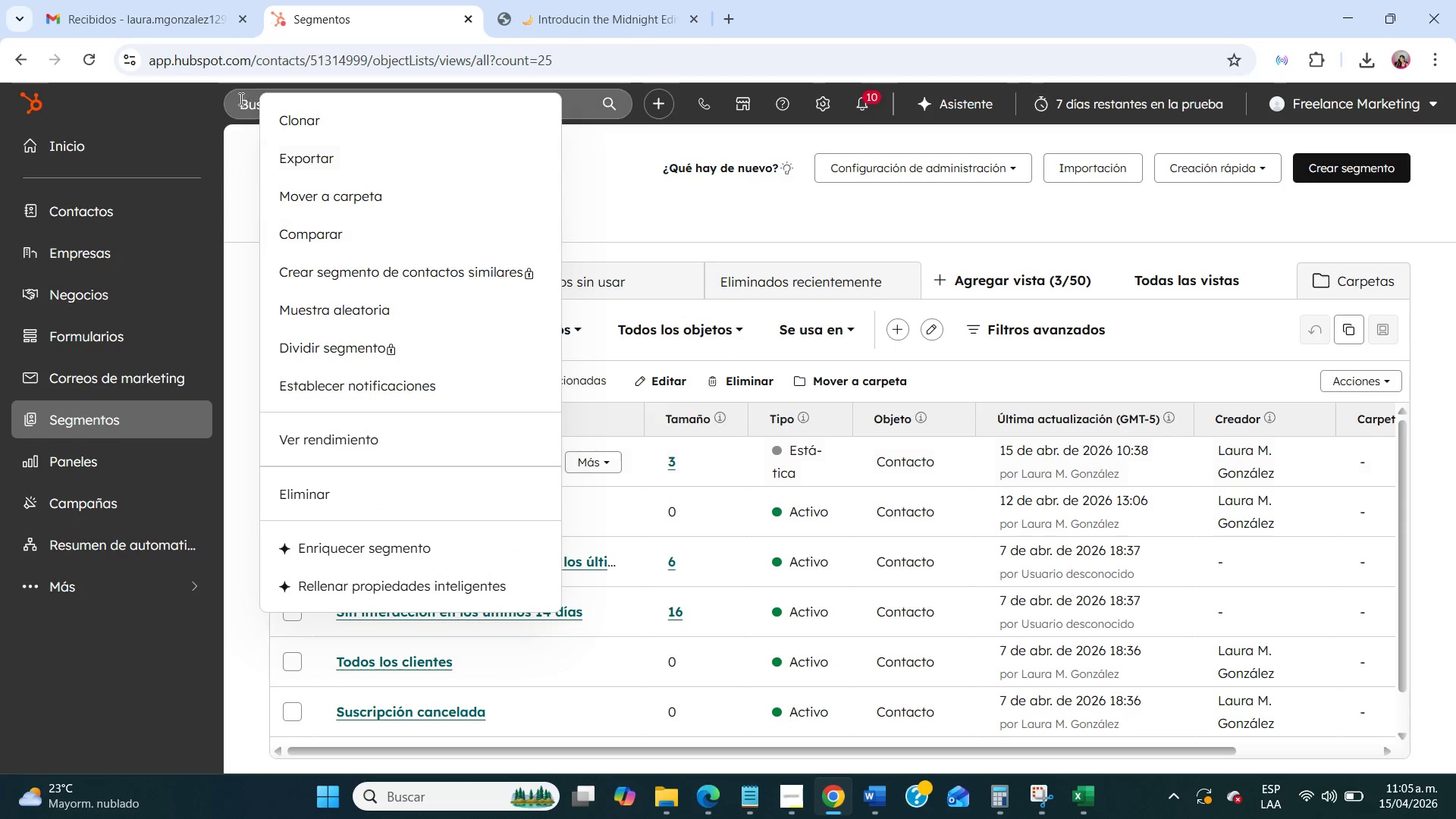 
left_click([310, 170])
 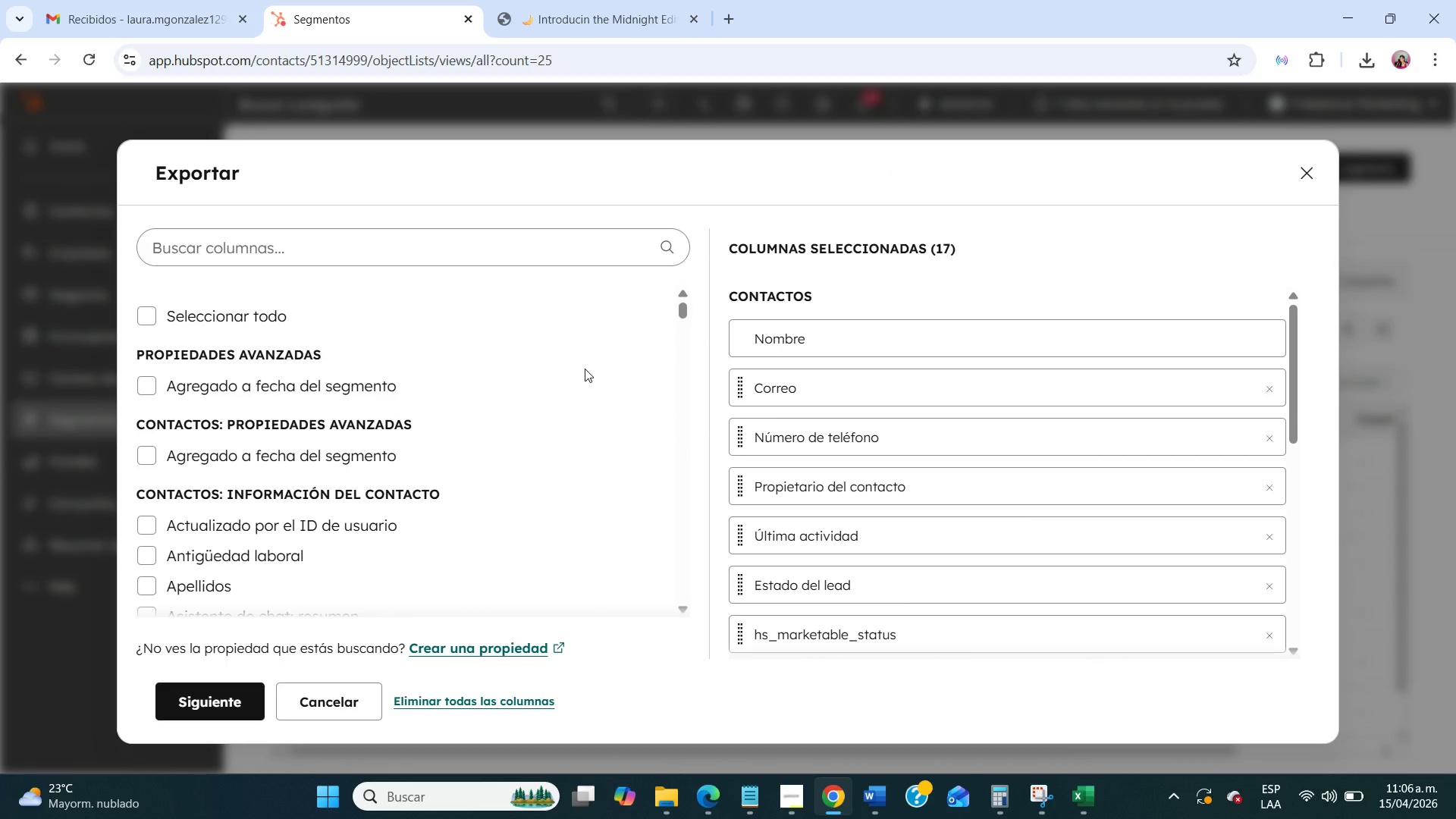 
wait(12.23)
 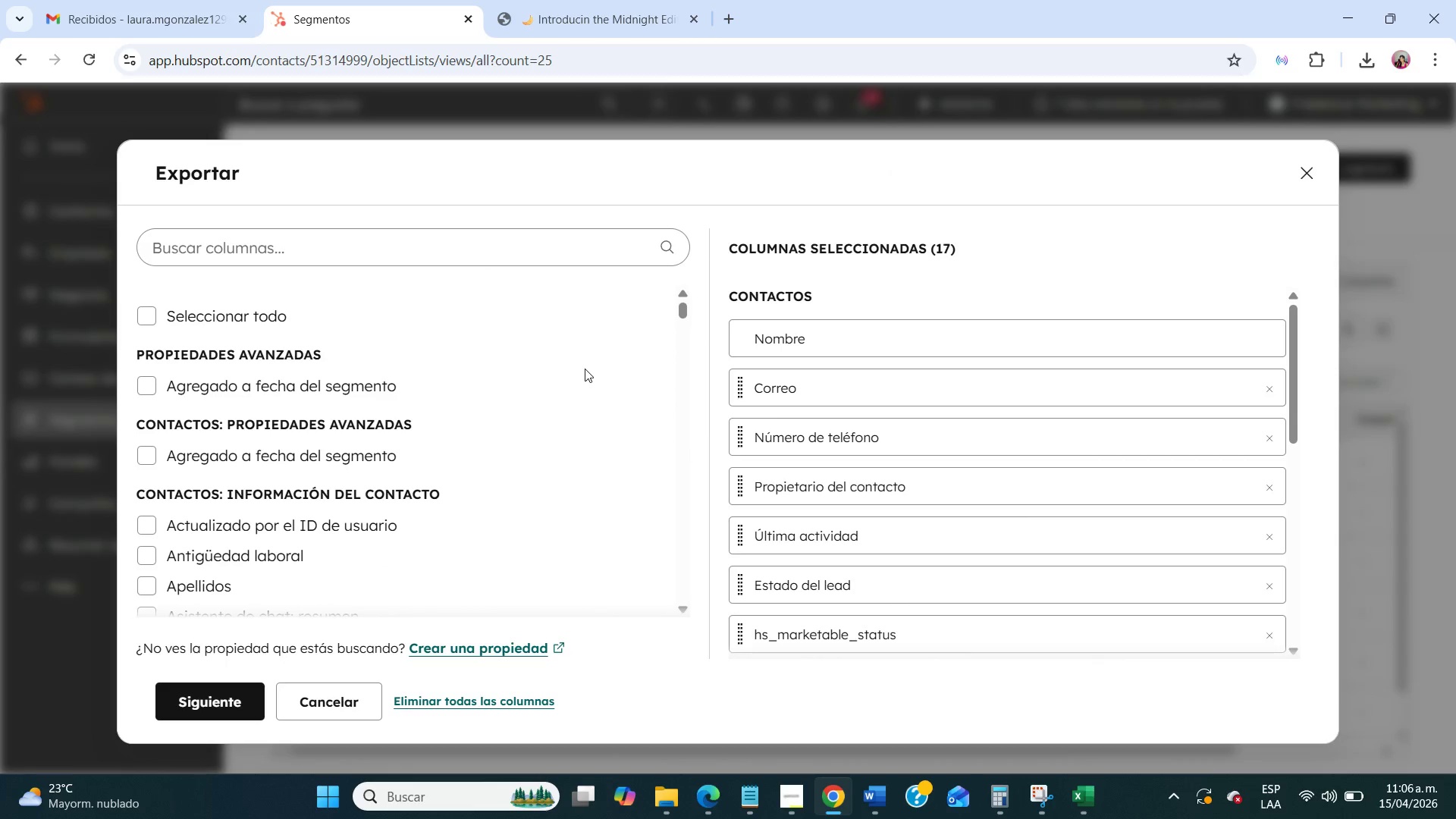 
left_click([1276, 443])
 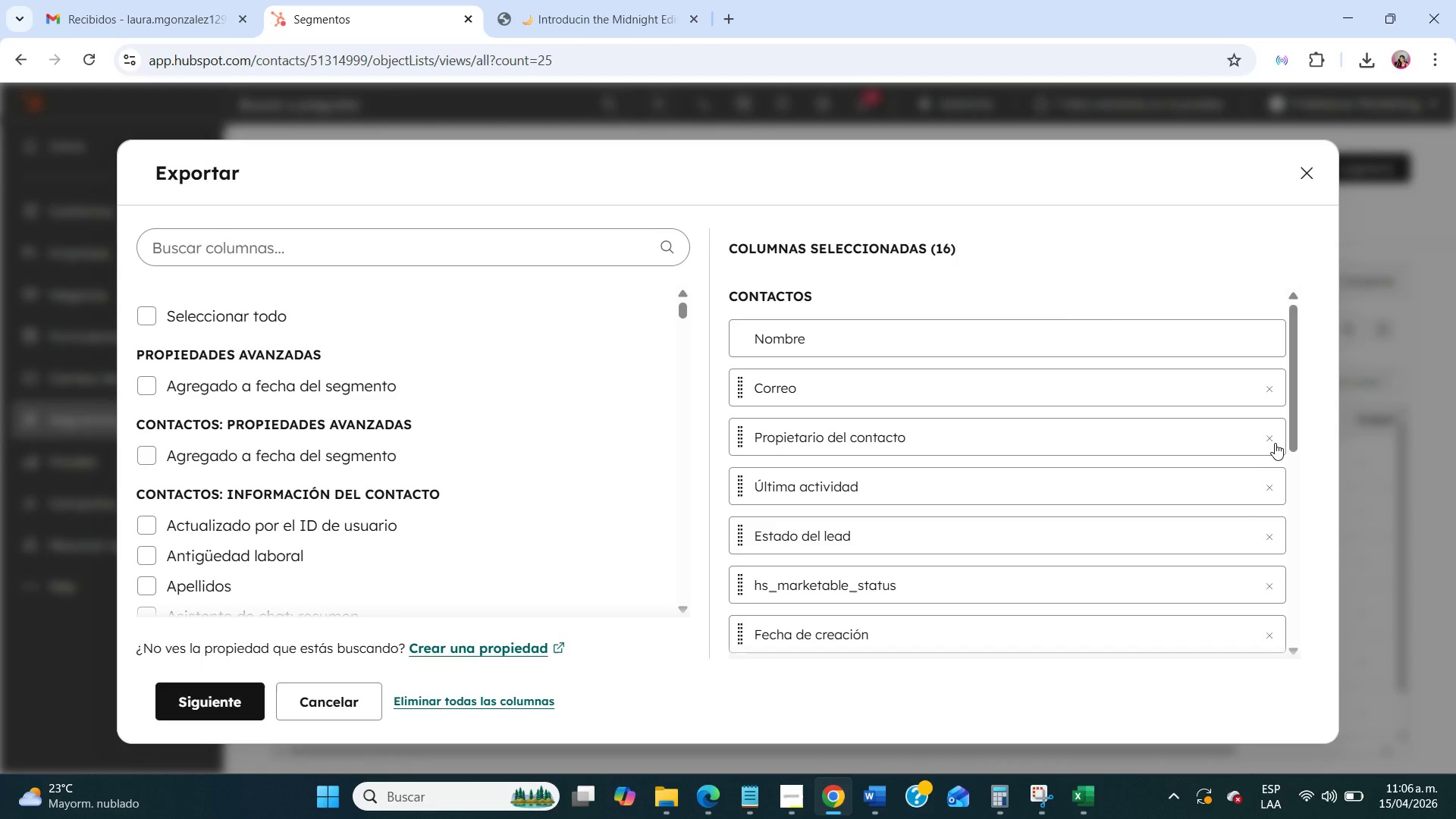 
left_click([1272, 442])
 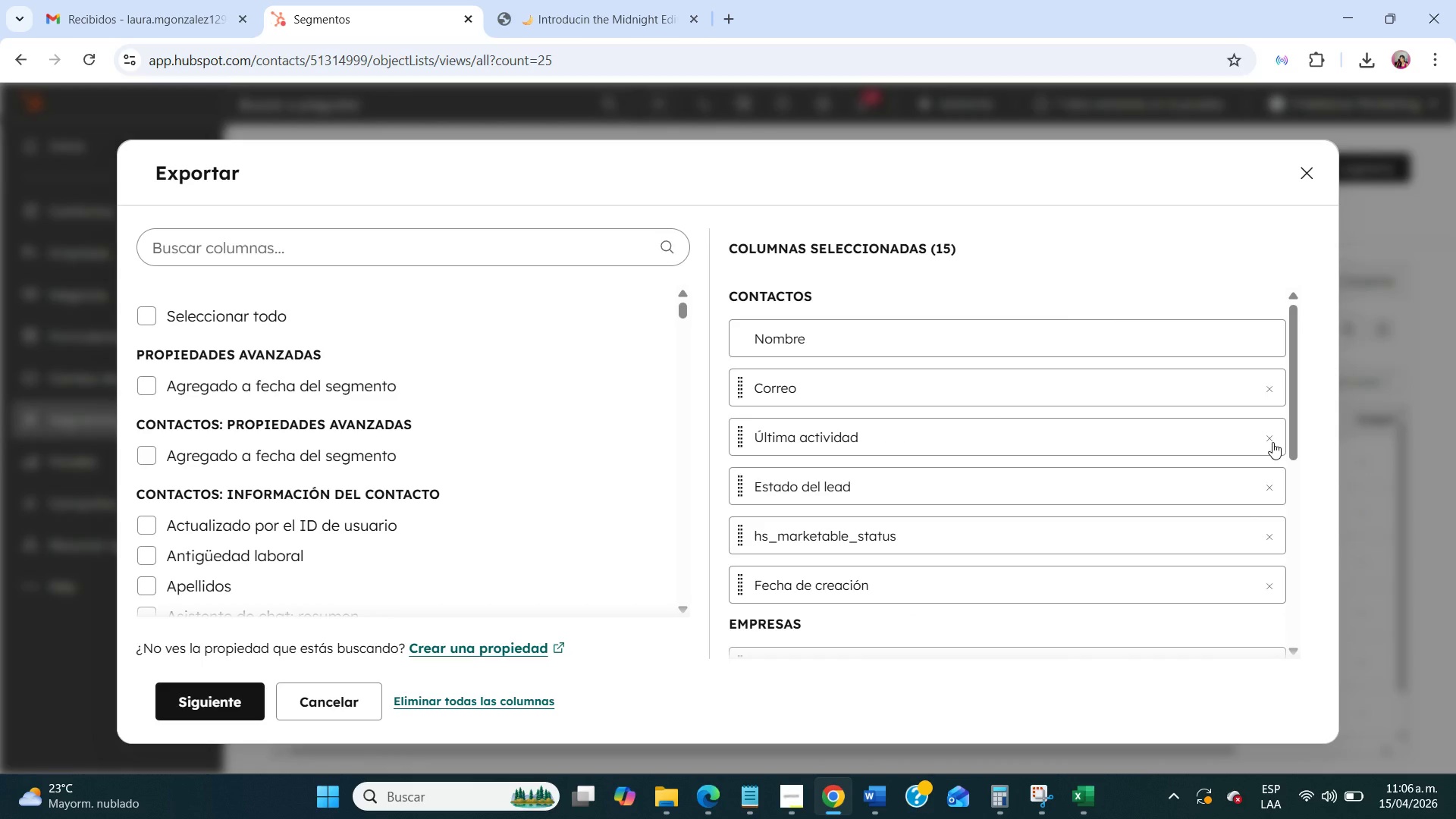 
left_click([1272, 442])
 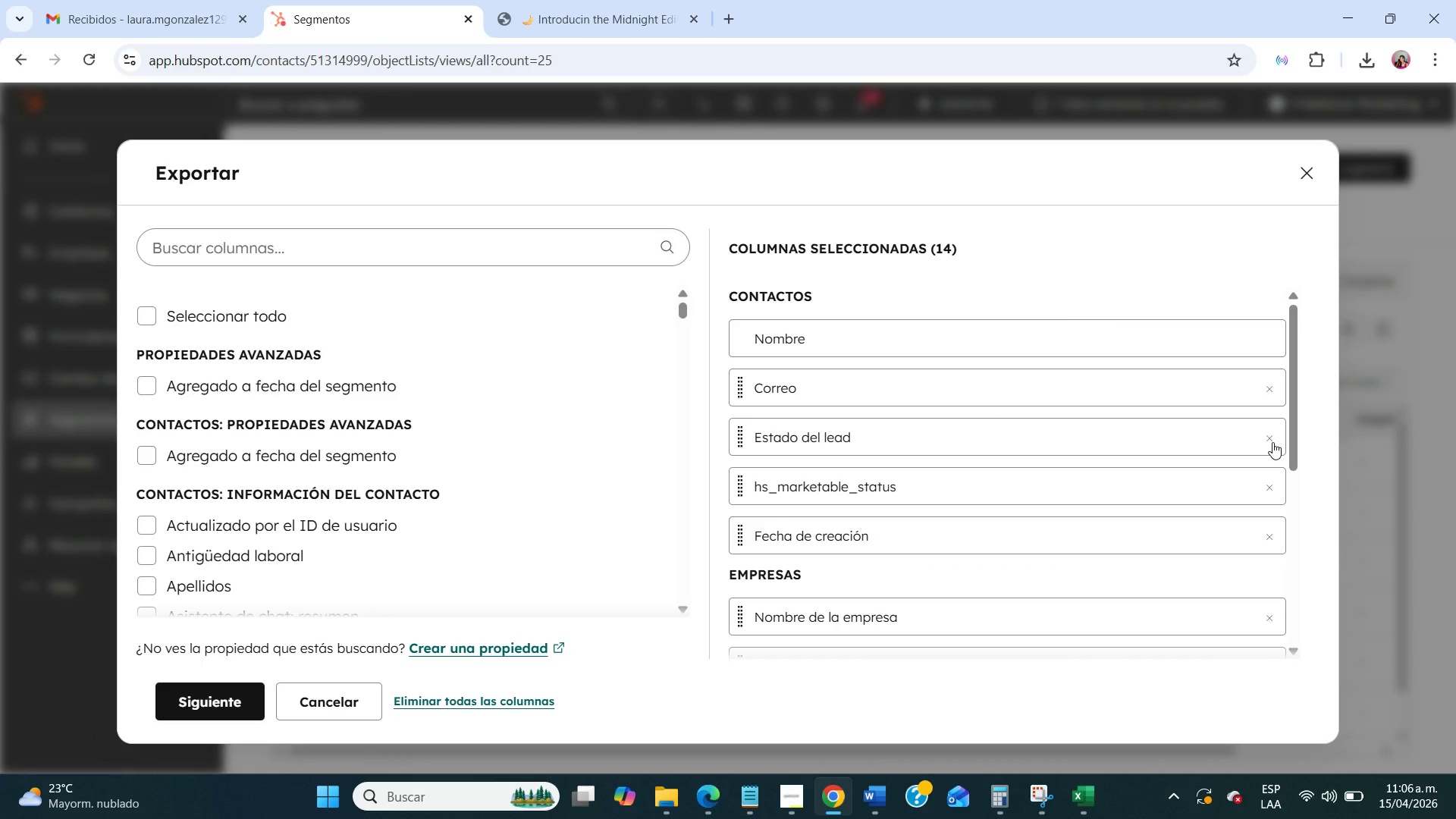 
left_click([1272, 442])
 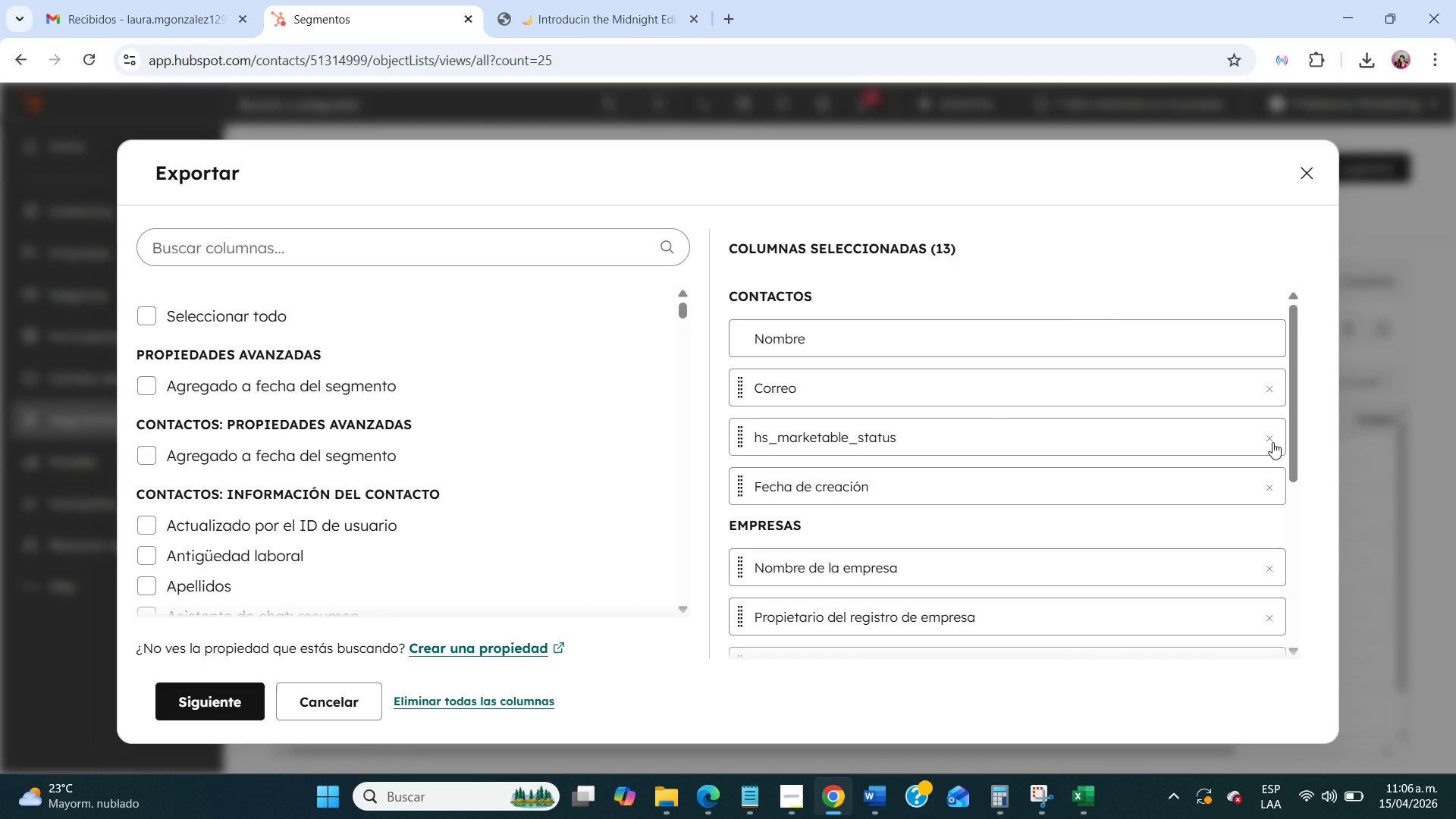 
left_click([1272, 442])
 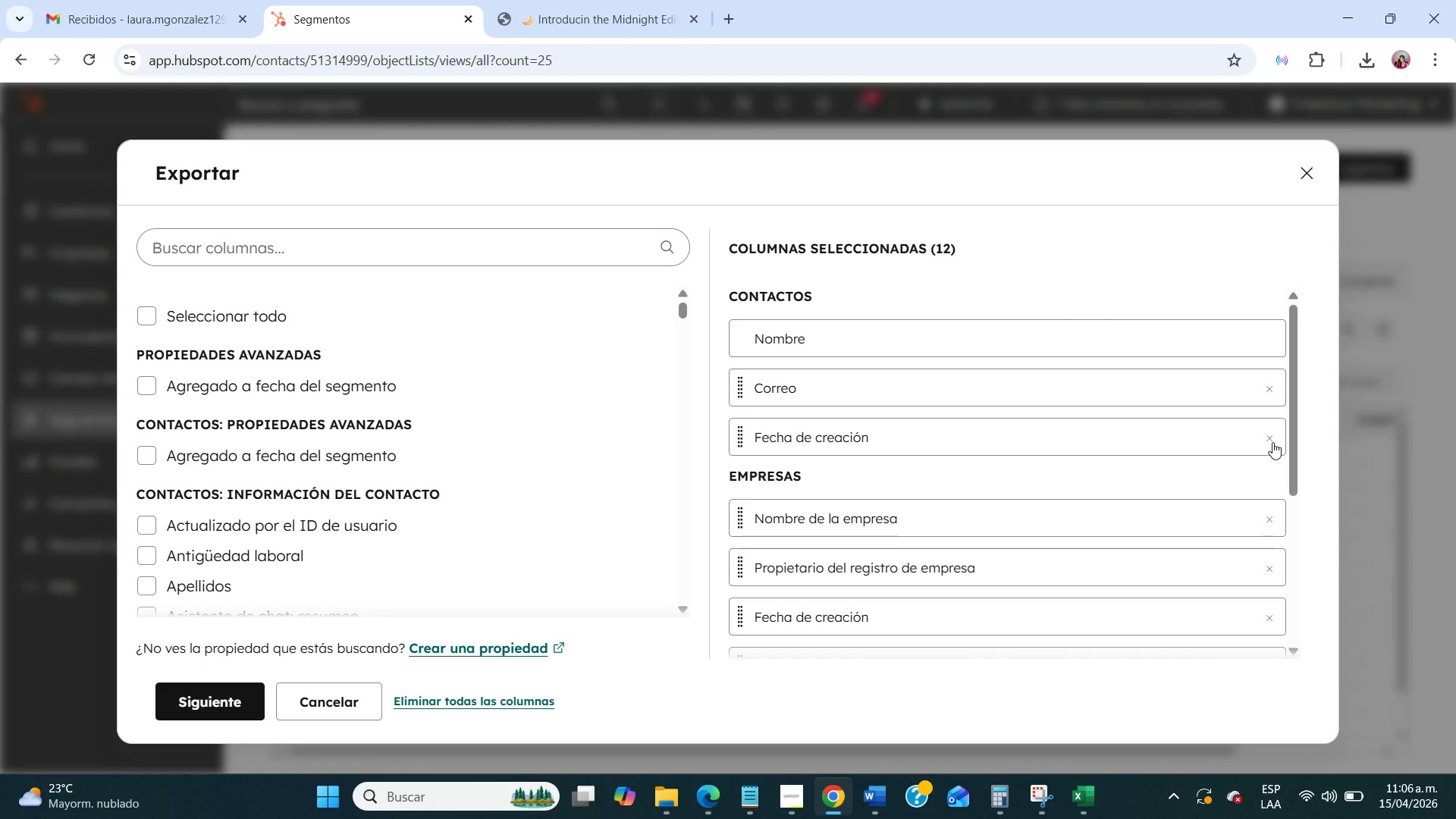 
left_click([1272, 442])
 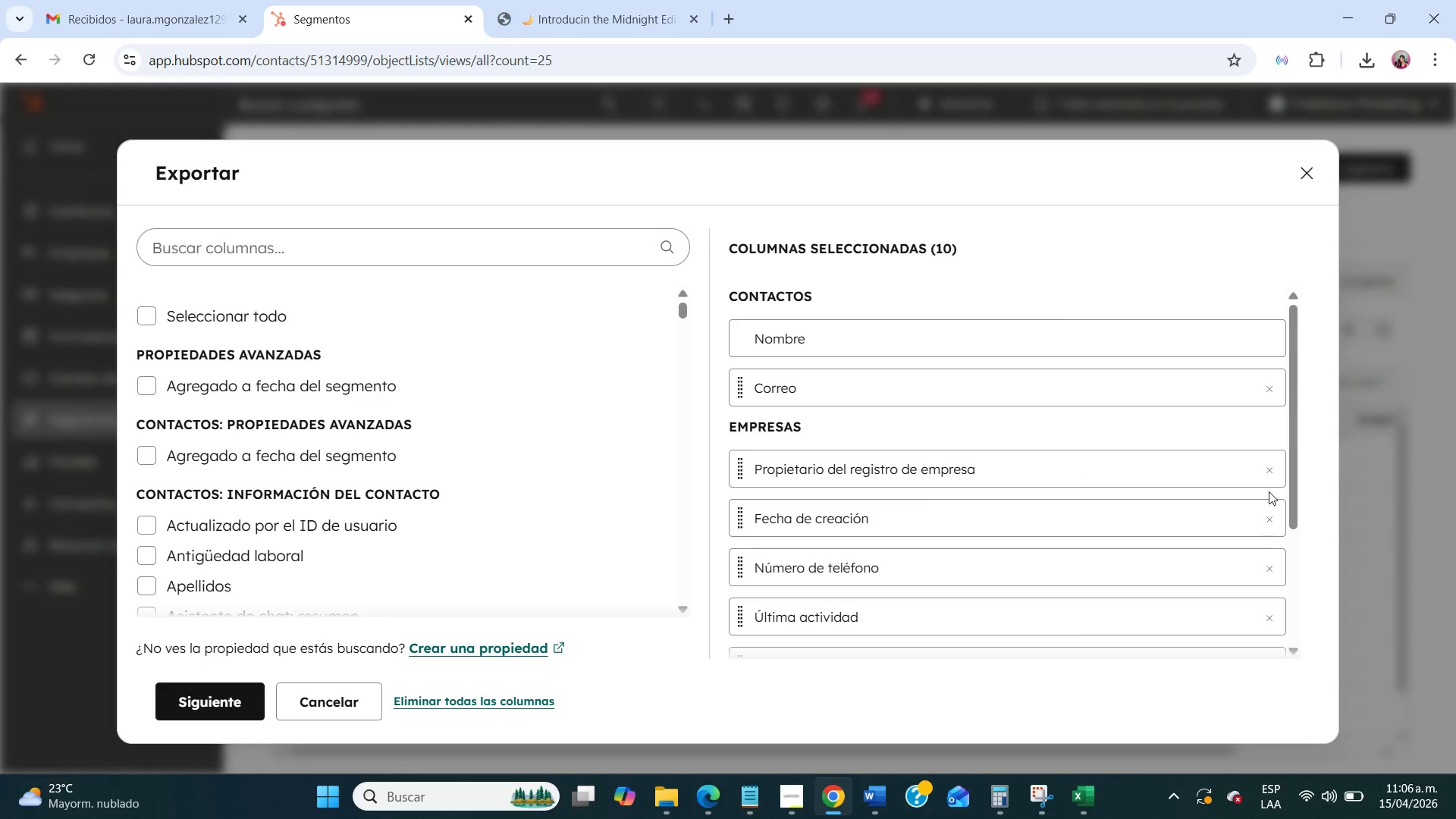 
left_click([1269, 509])
 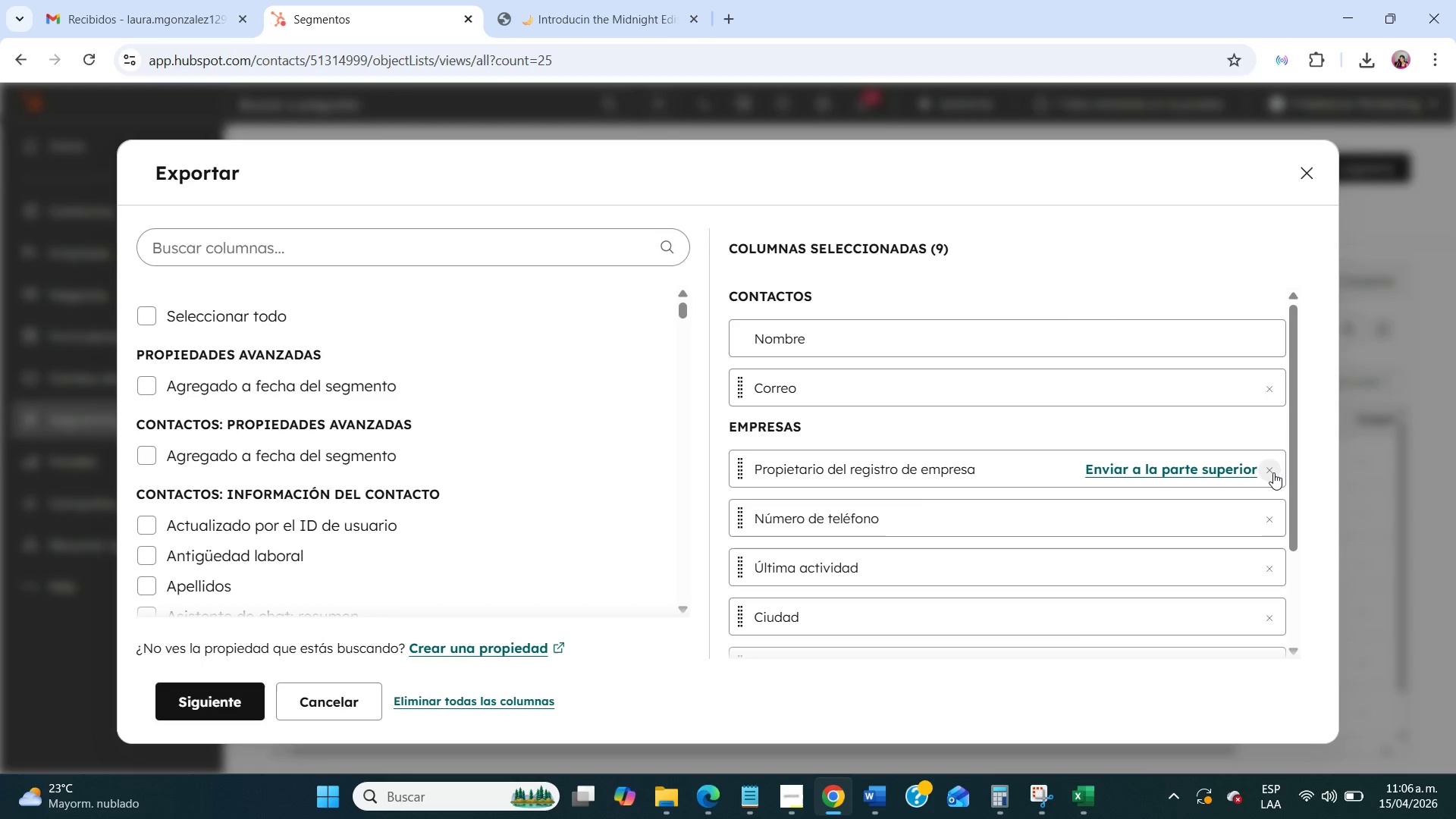 
left_click([1273, 472])
 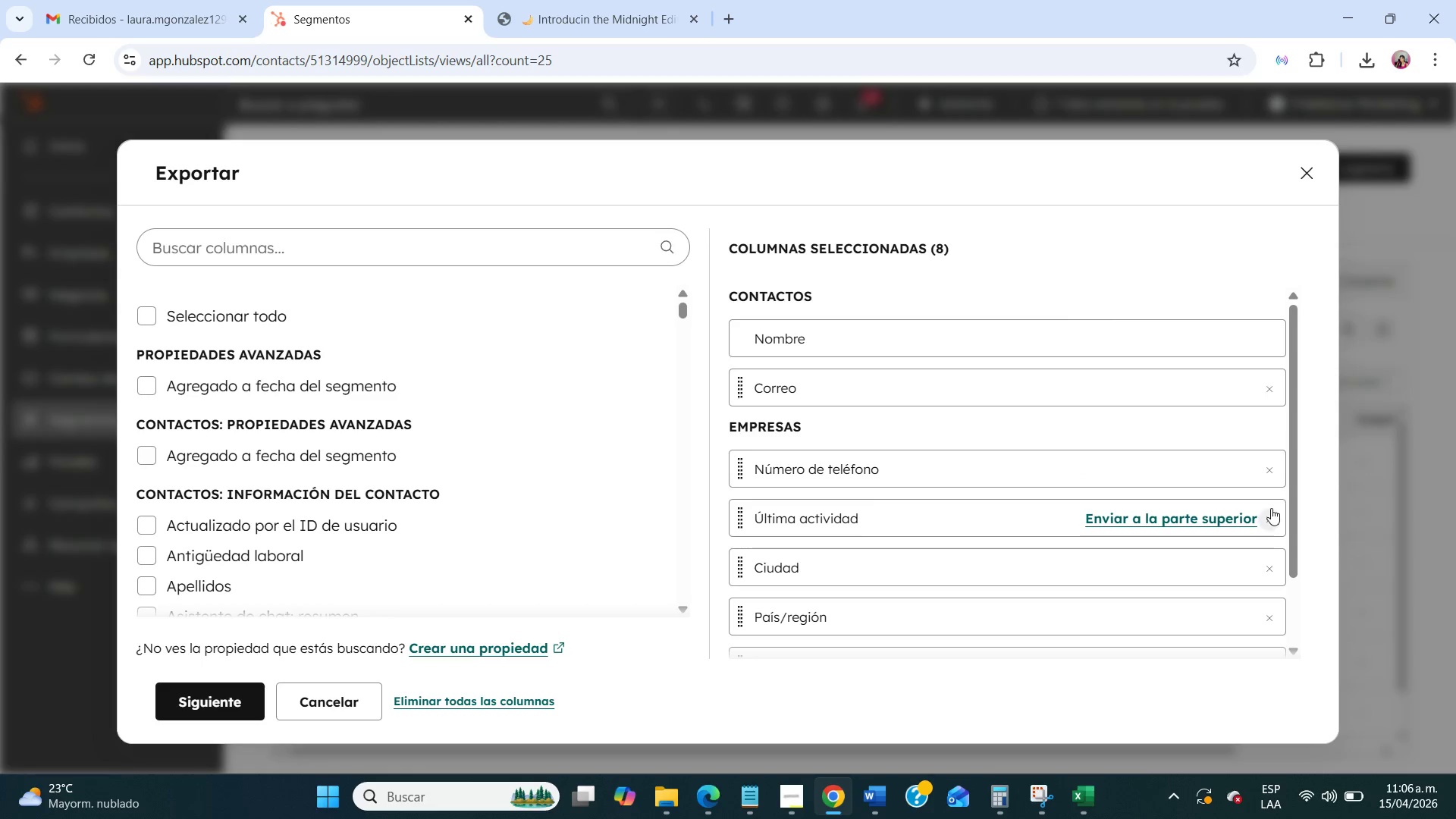 
left_click([1271, 508])
 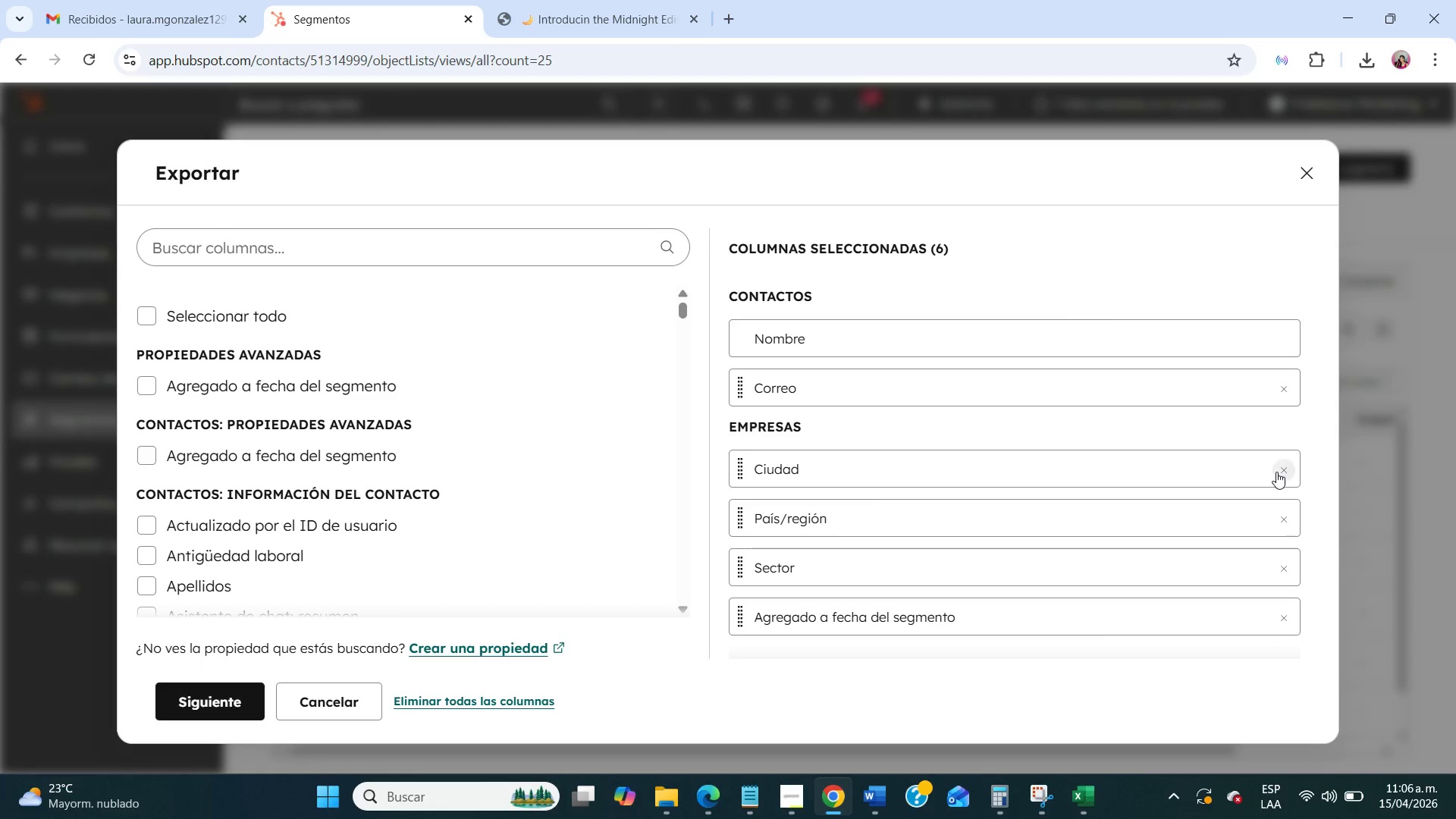 
left_click([1276, 472])
 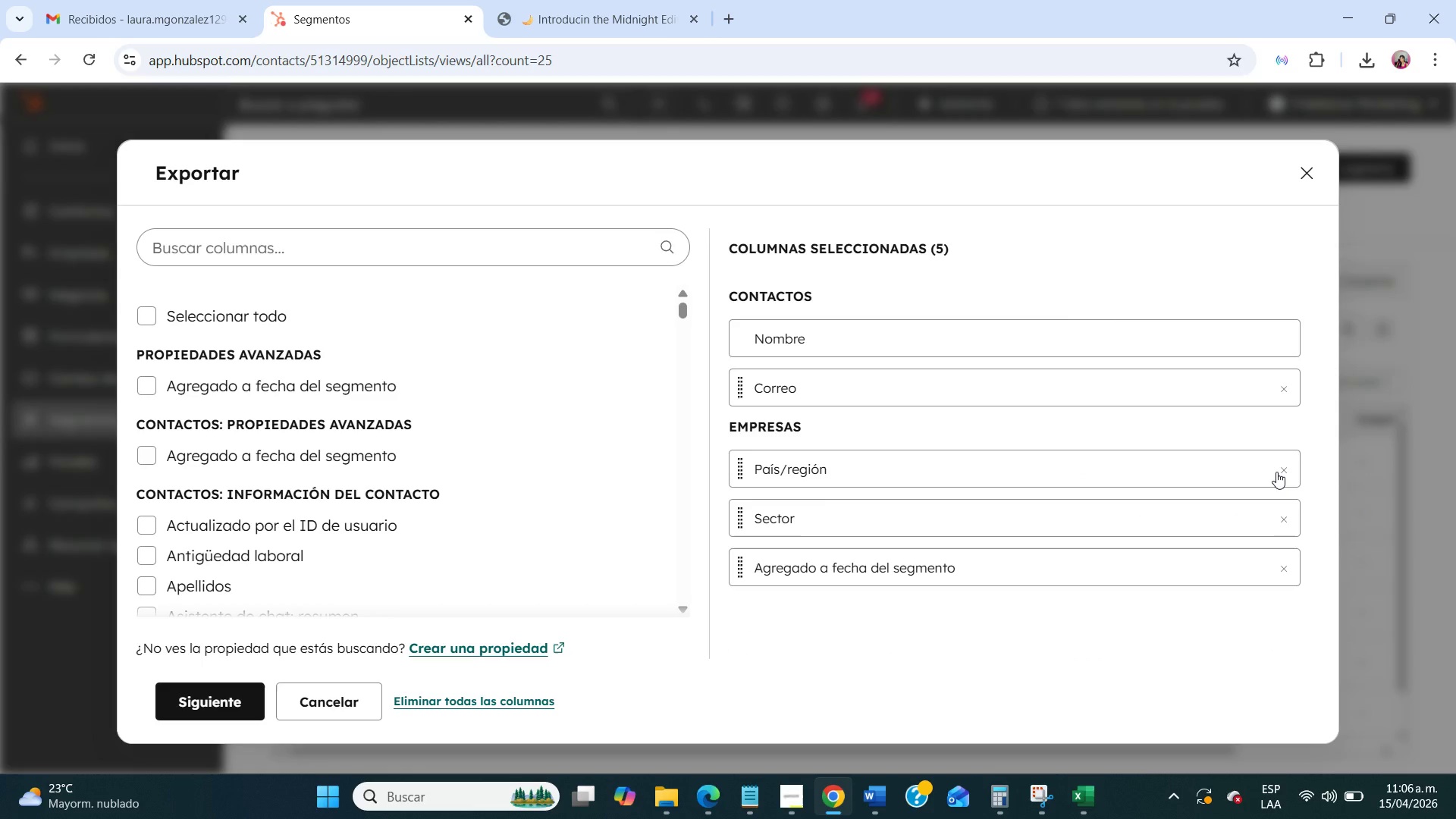 
left_click([1276, 472])
 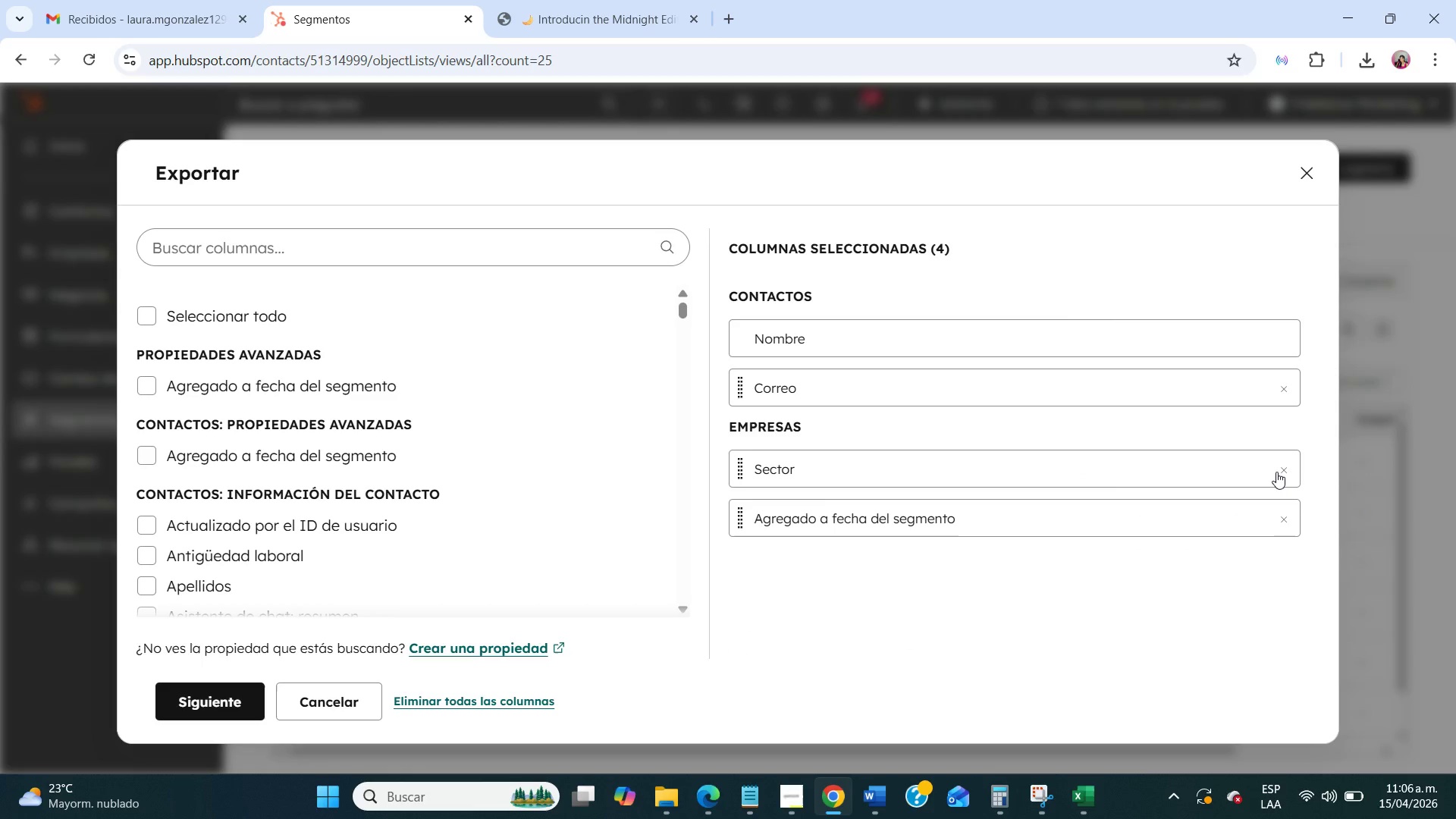 
left_click([1276, 472])
 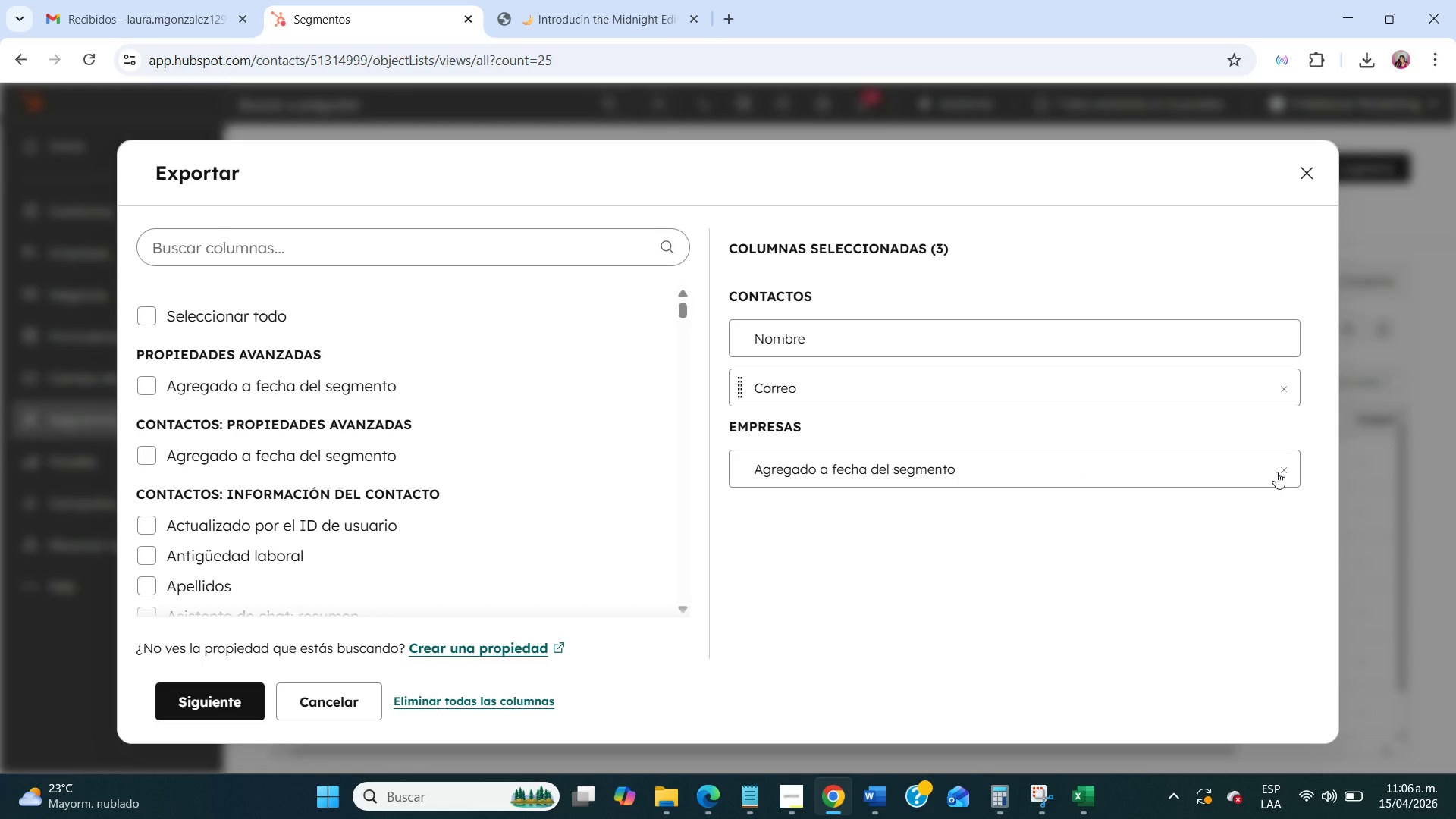 
left_click([1276, 472])
 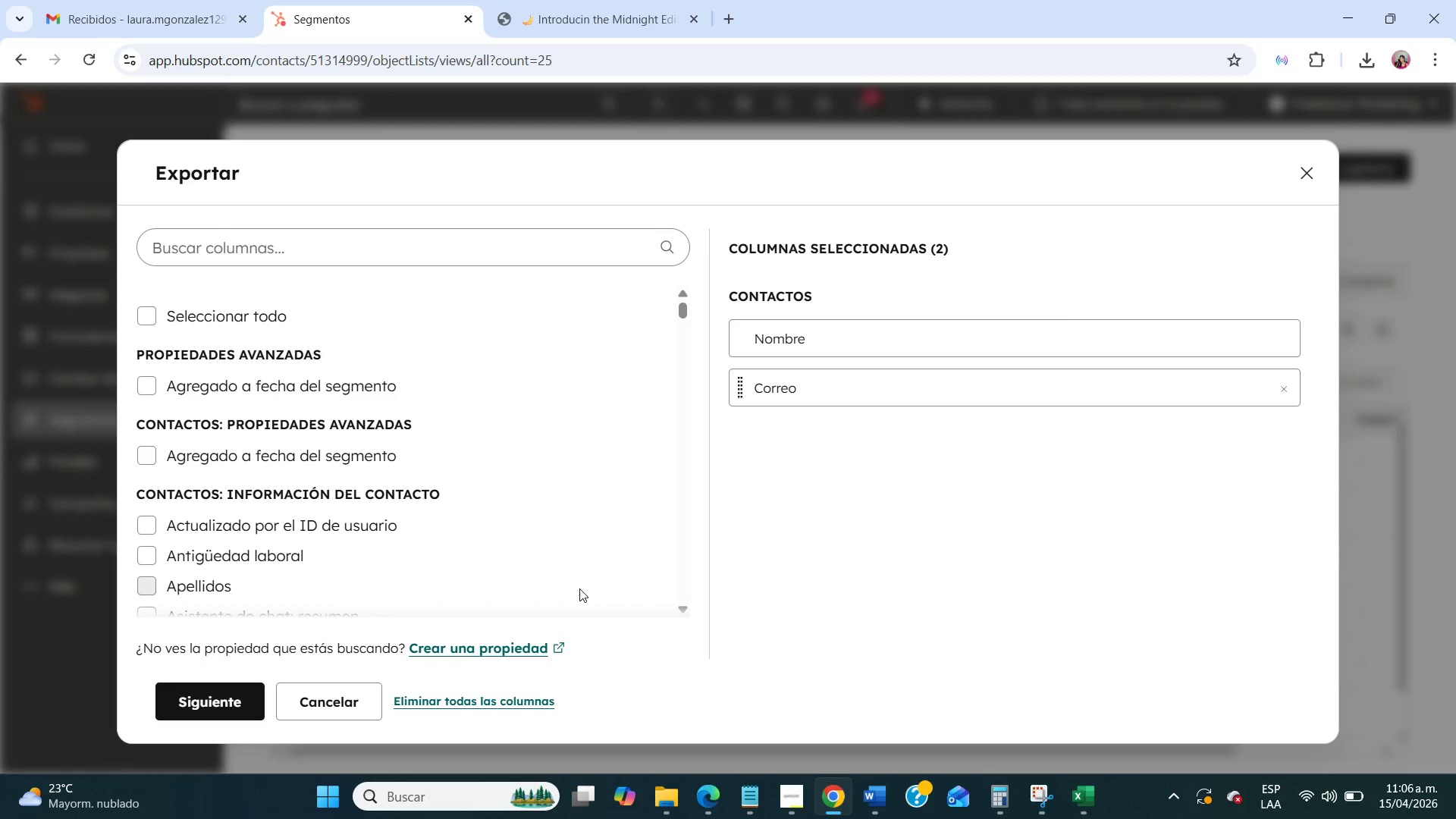 
scroll: coordinate [297, 454], scroll_direction: up, amount: 3.0
 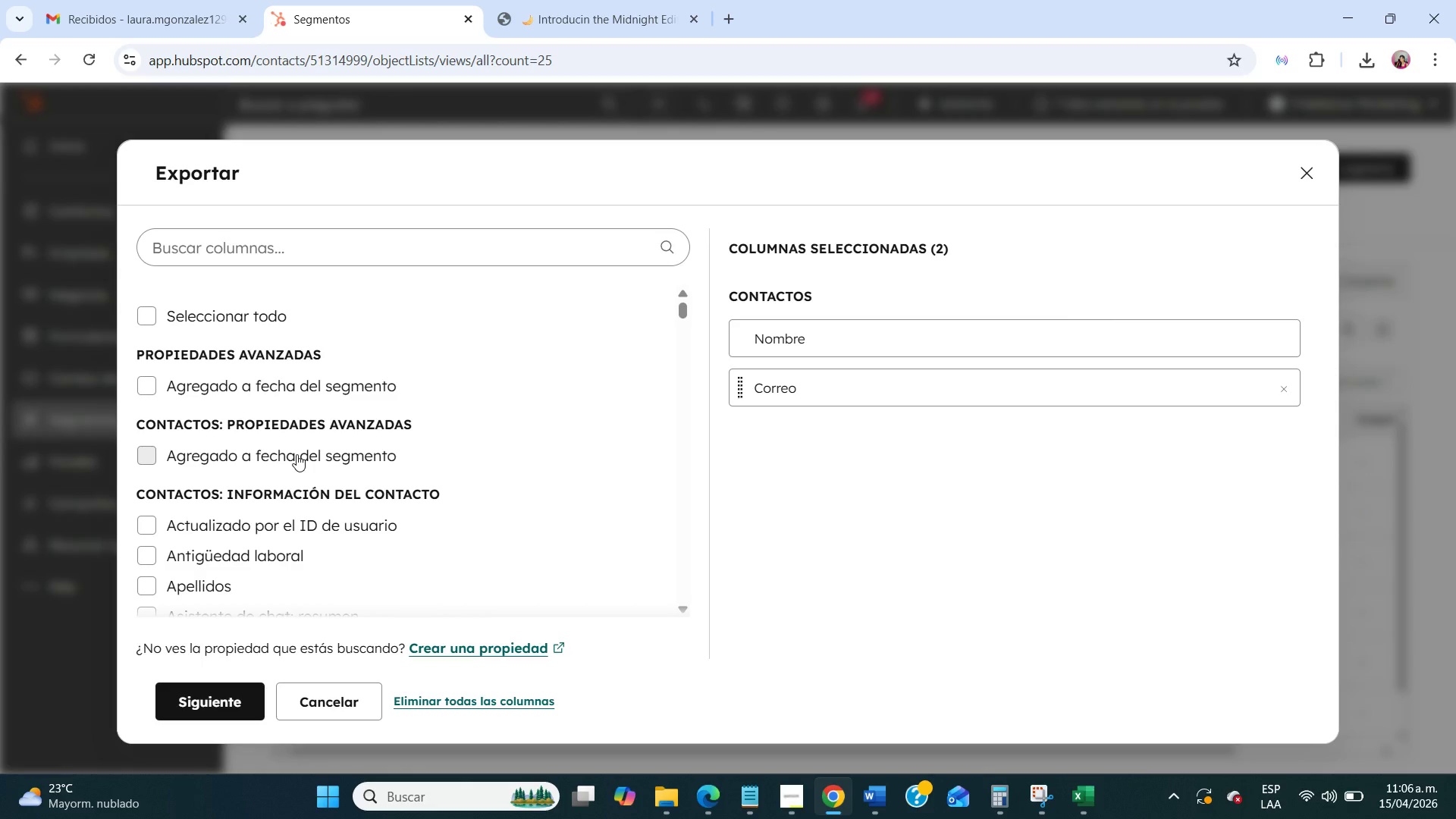 
scroll: coordinate [297, 454], scroll_direction: down, amount: 1.0
 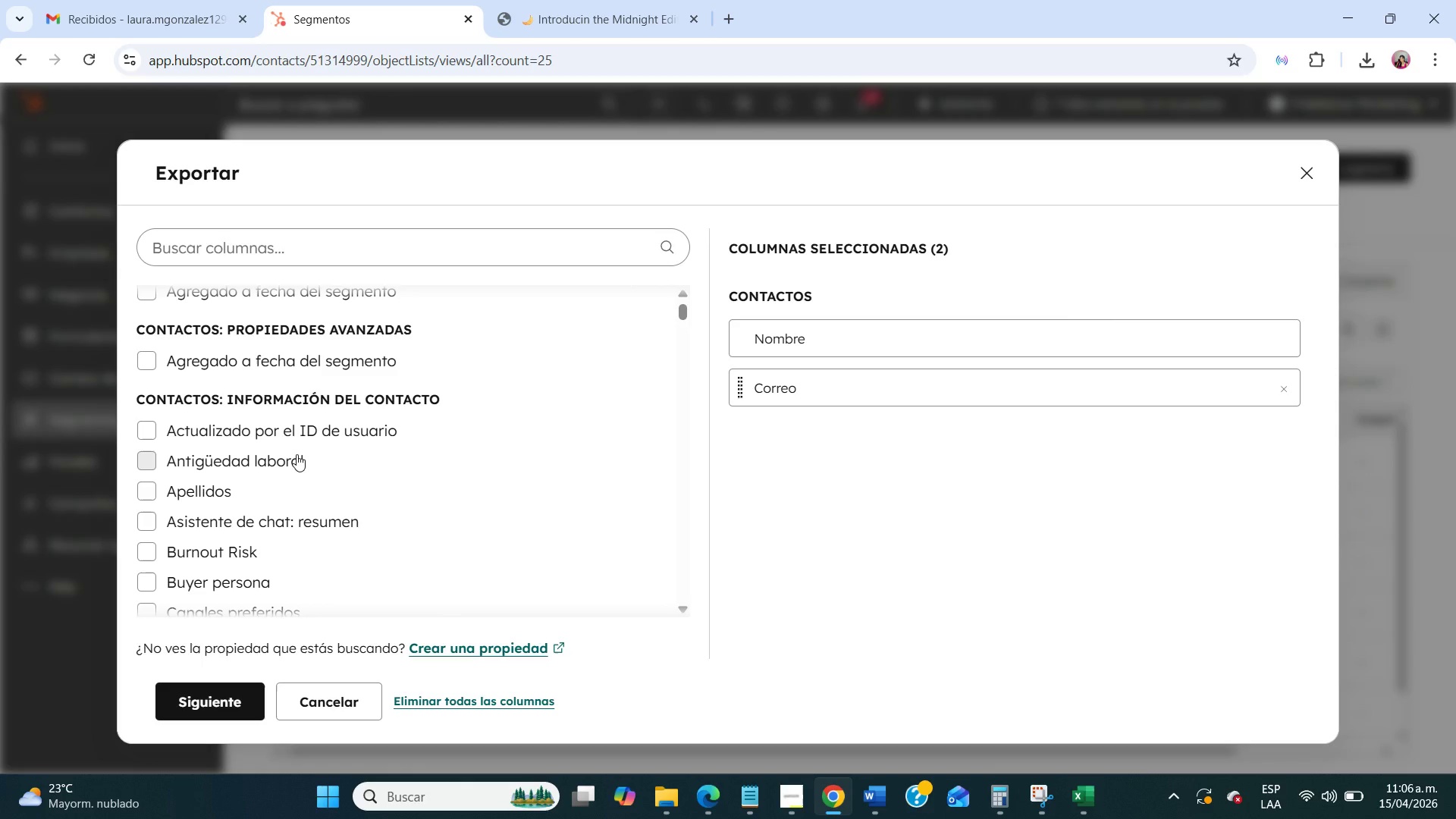 
scroll: coordinate [297, 454], scroll_direction: up, amount: 3.0
 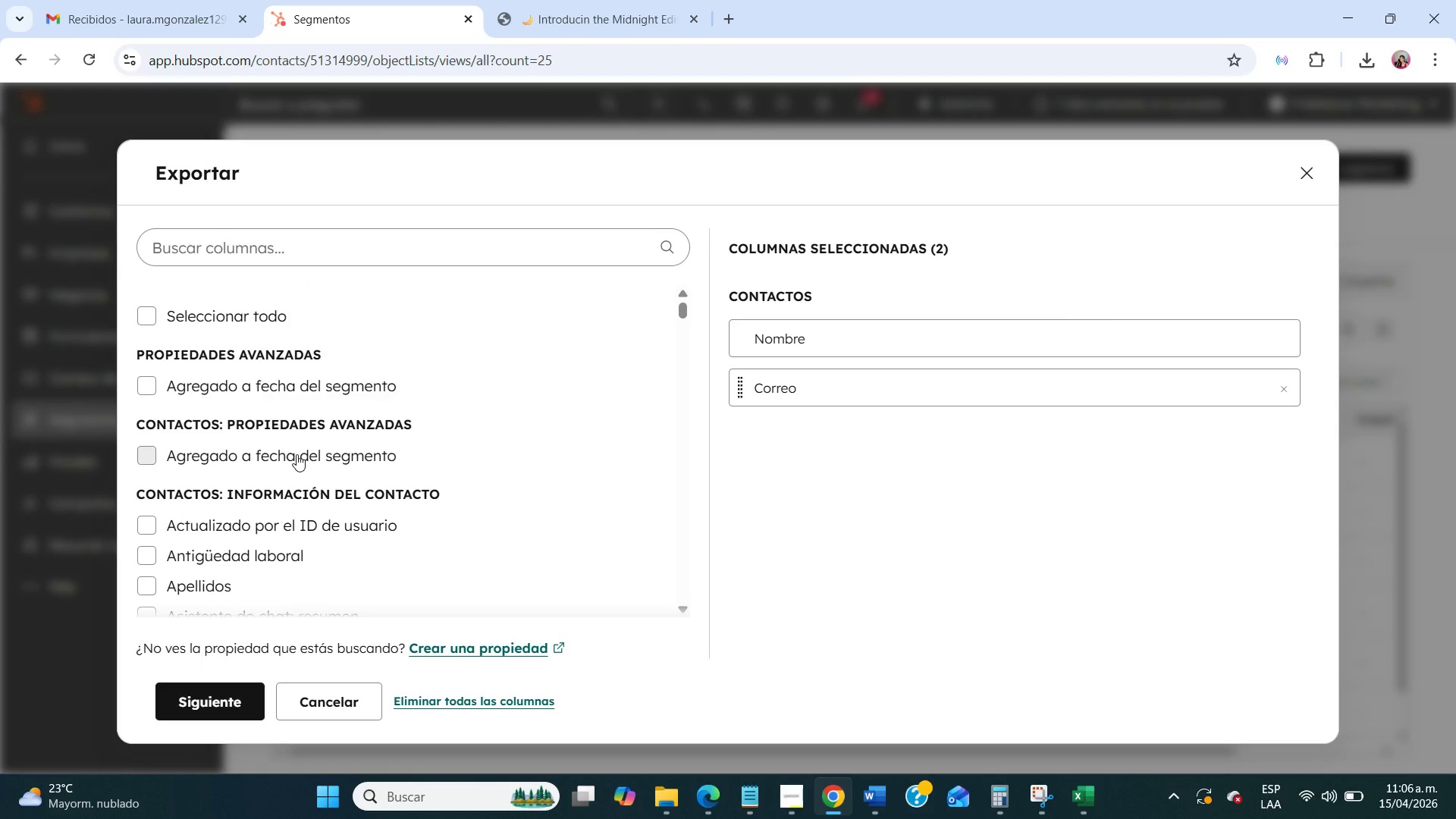 
scroll: coordinate [297, 454], scroll_direction: down, amount: 2.0
 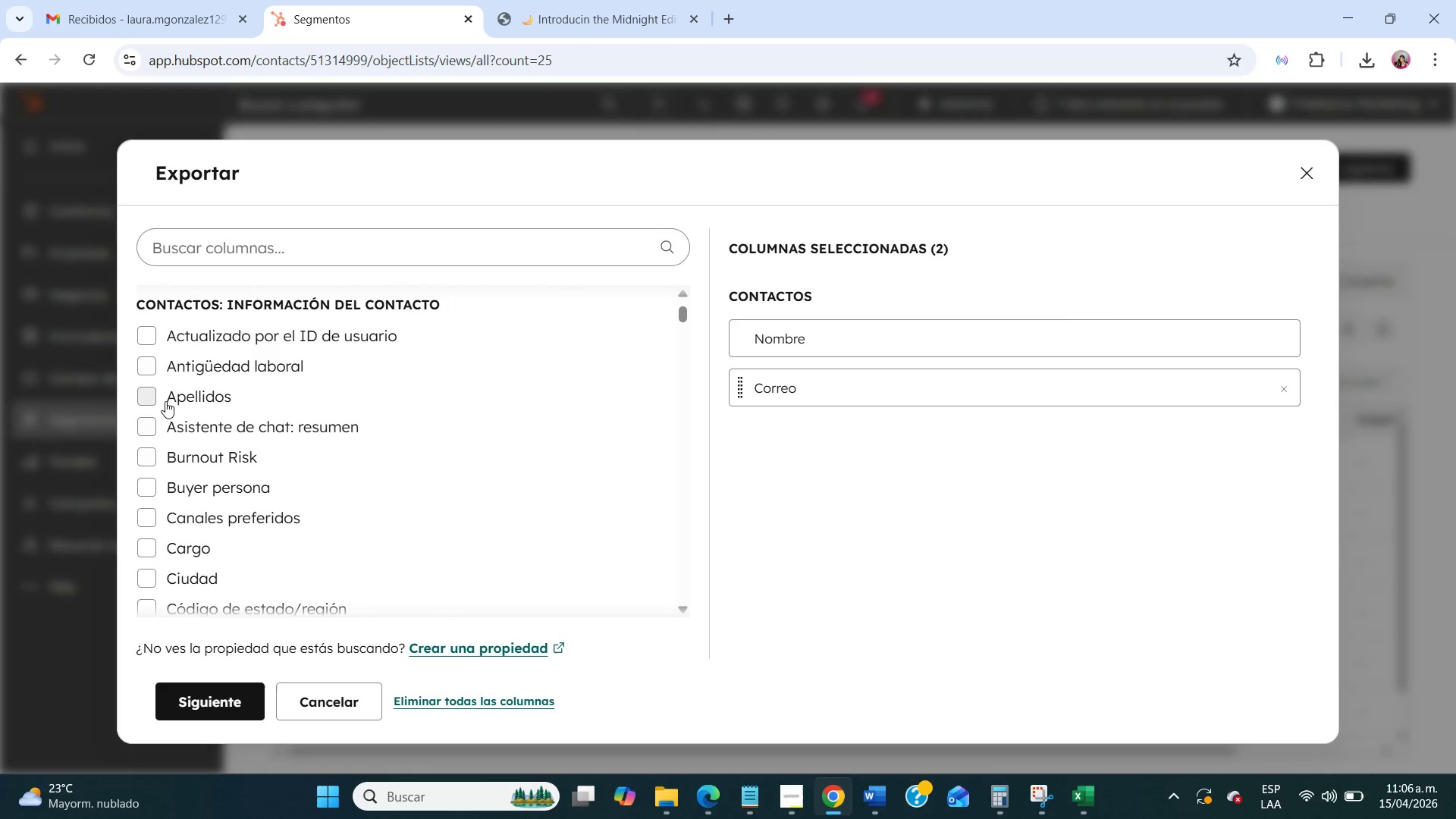 
left_click([154, 398])
 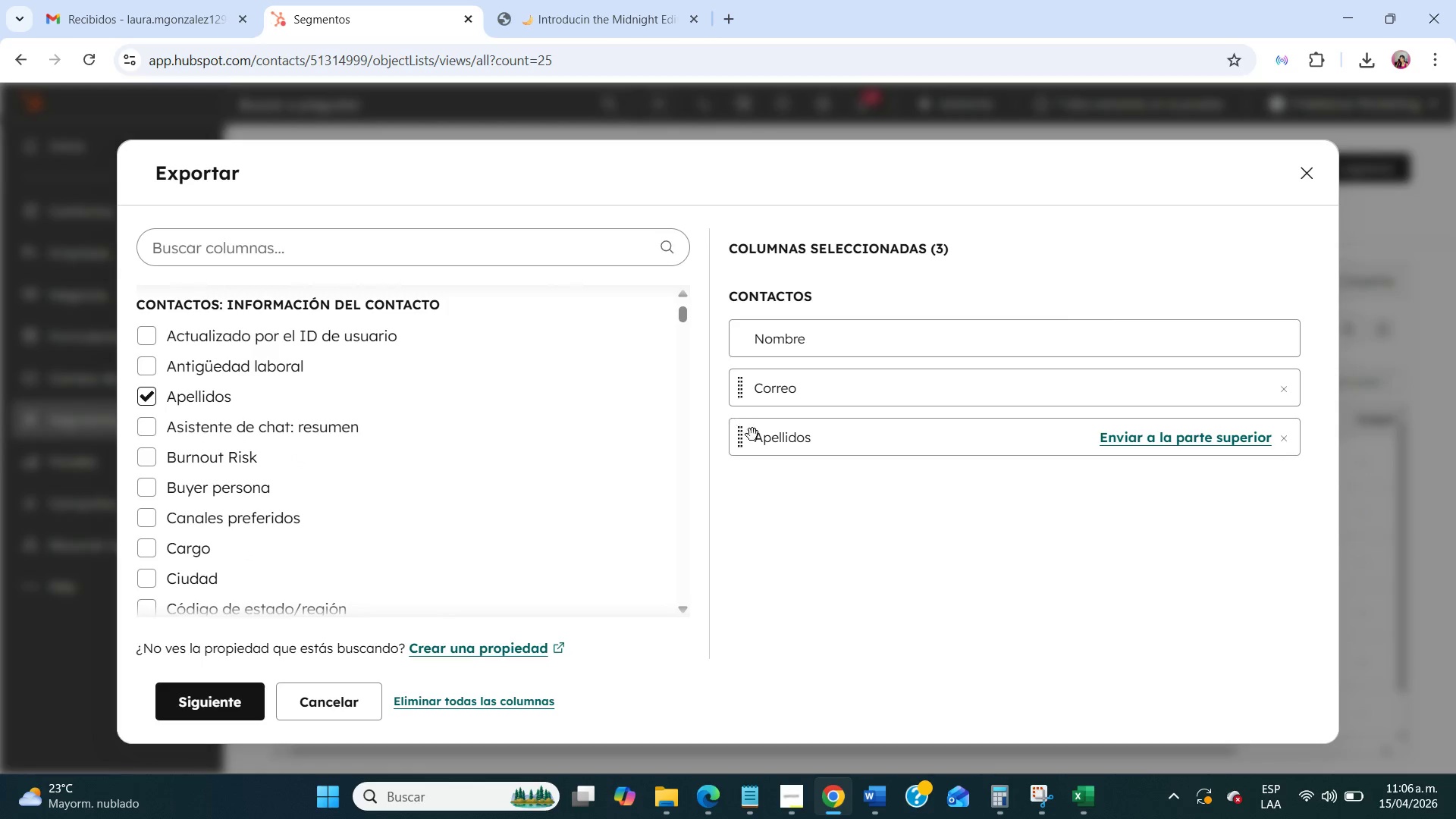 
left_click_drag(start_coordinate=[752, 436], to_coordinate=[752, 367])
 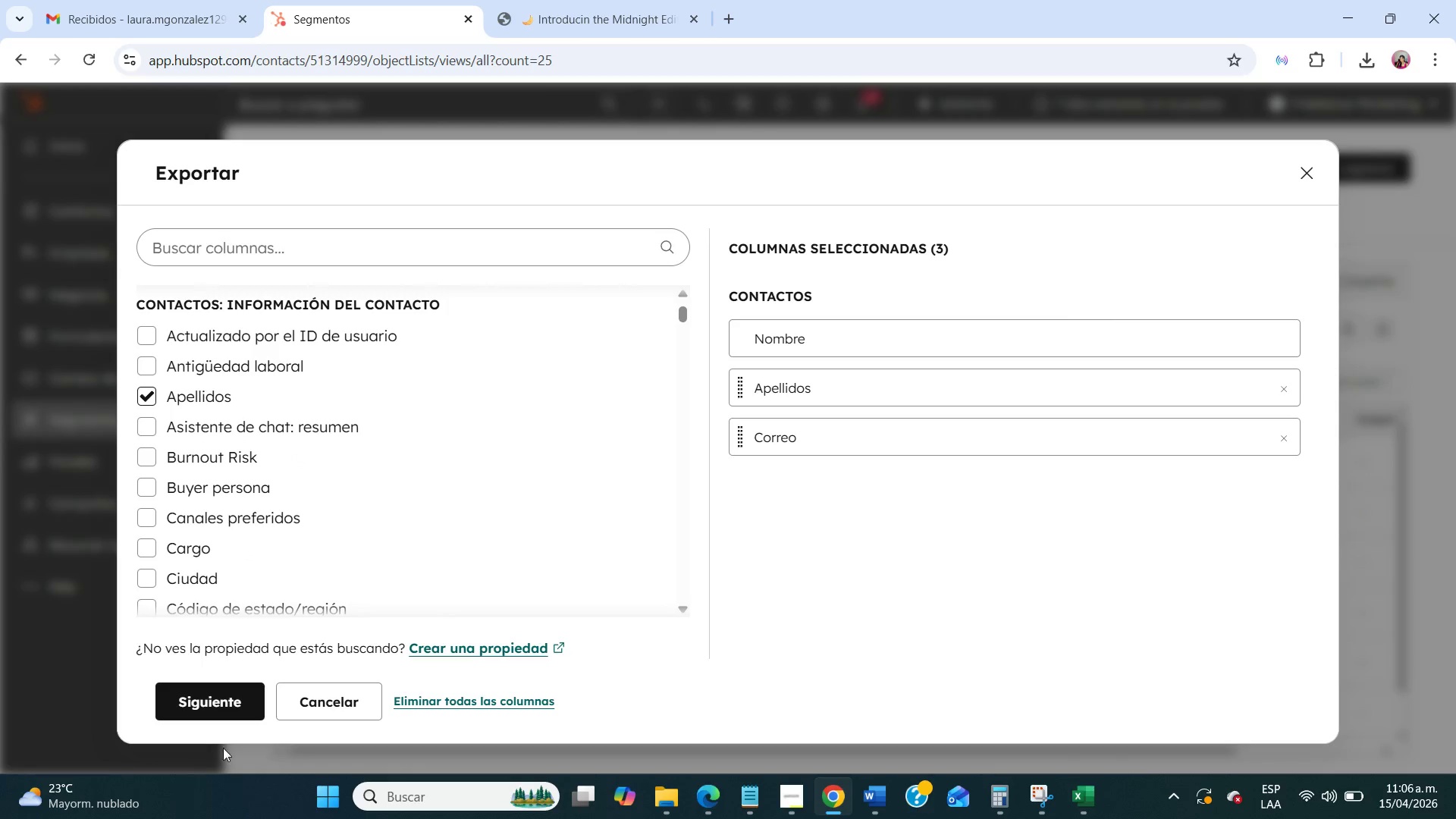 
left_click([218, 695])
 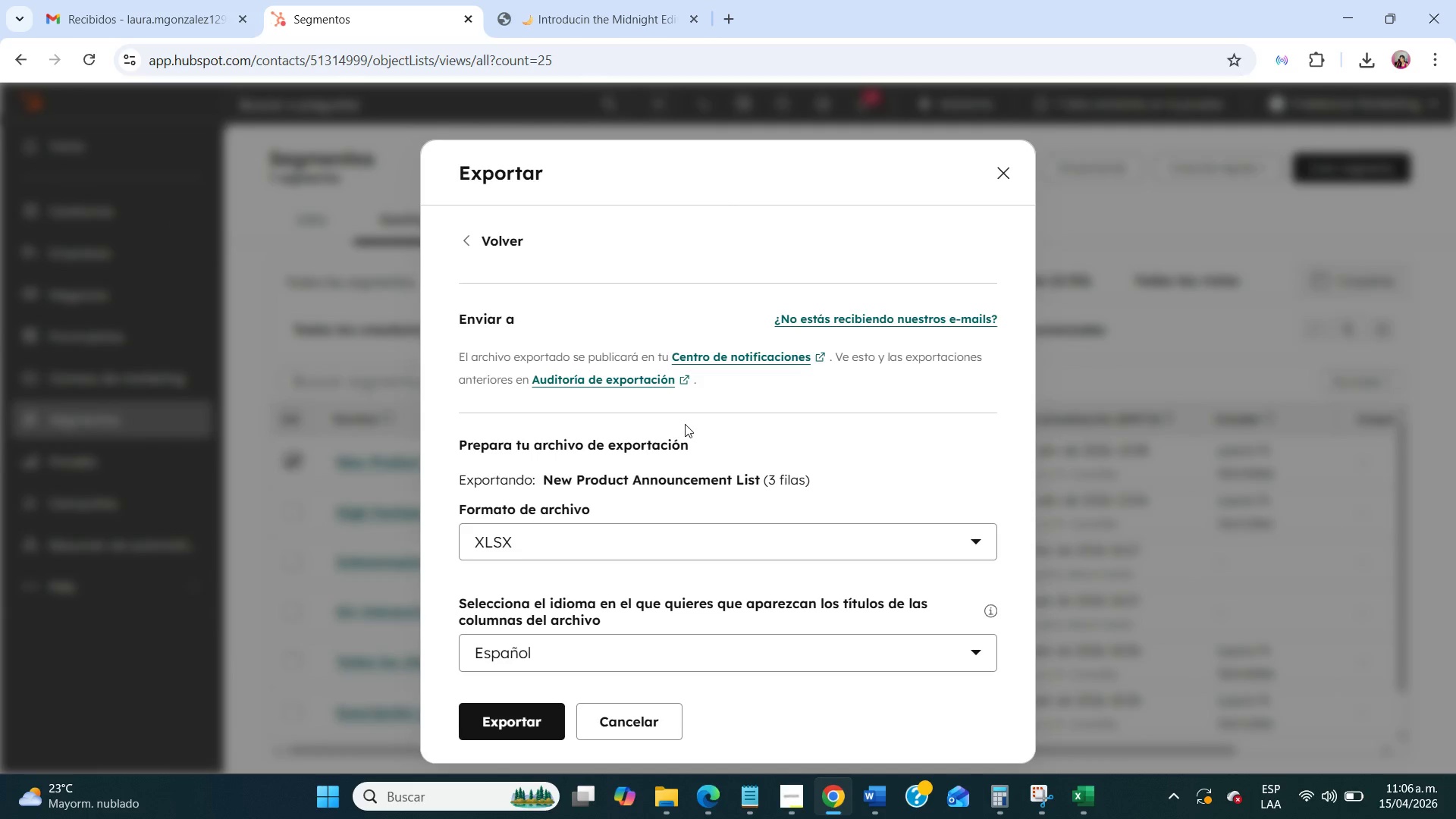 
scroll: coordinate [548, 549], scroll_direction: up, amount: 1.0
 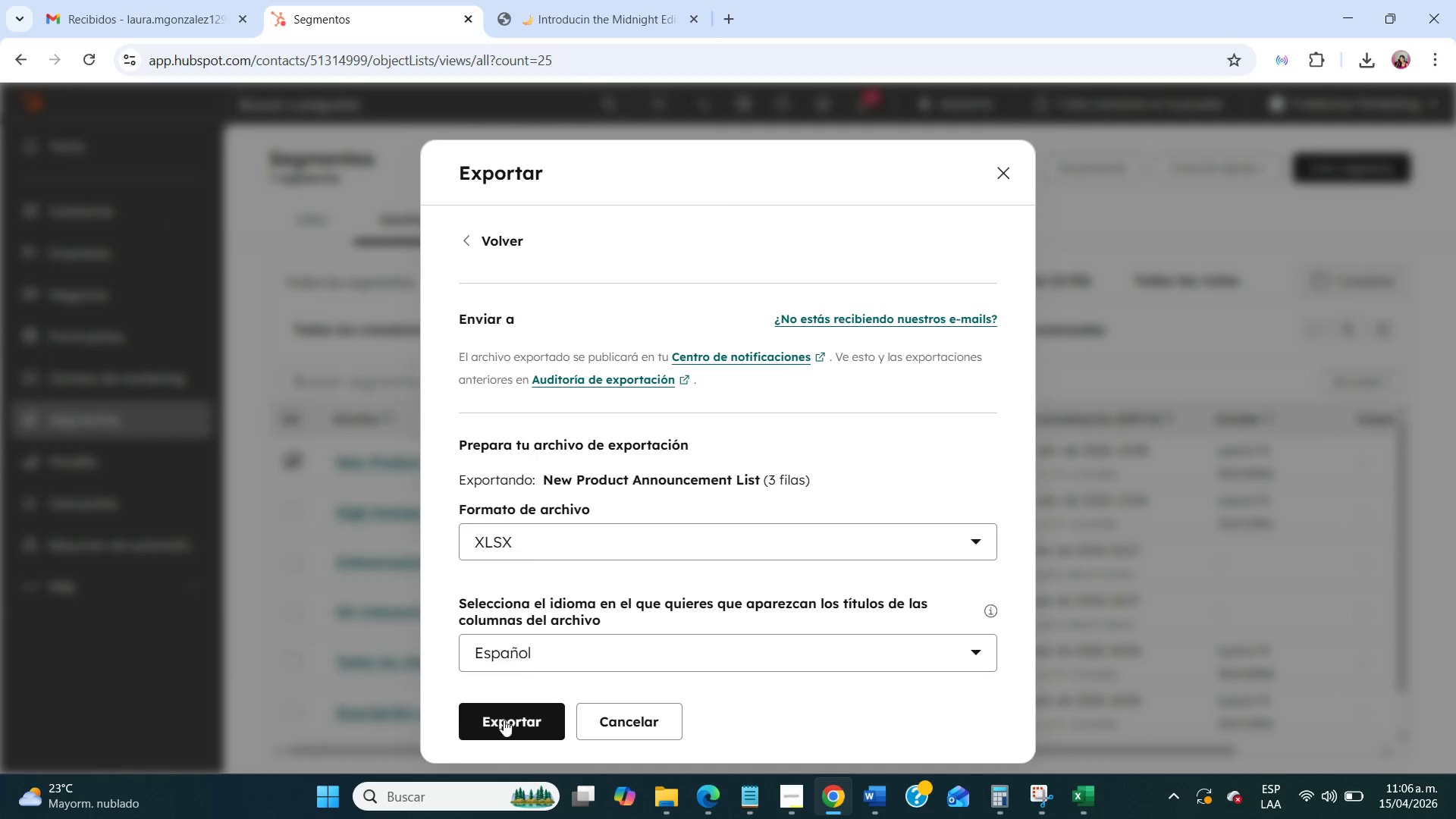 
left_click([503, 724])
 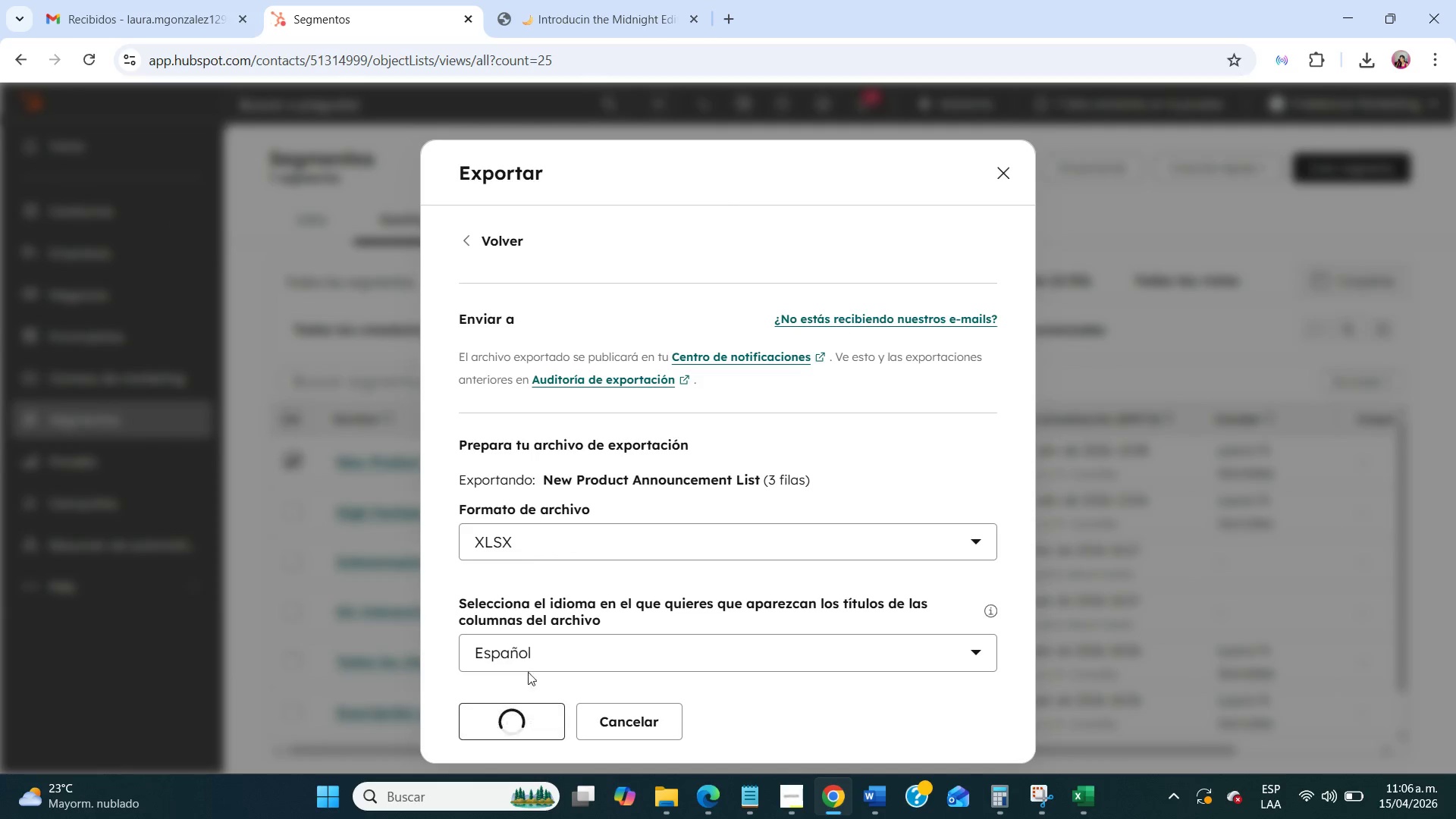 
mouse_move([634, 442])
 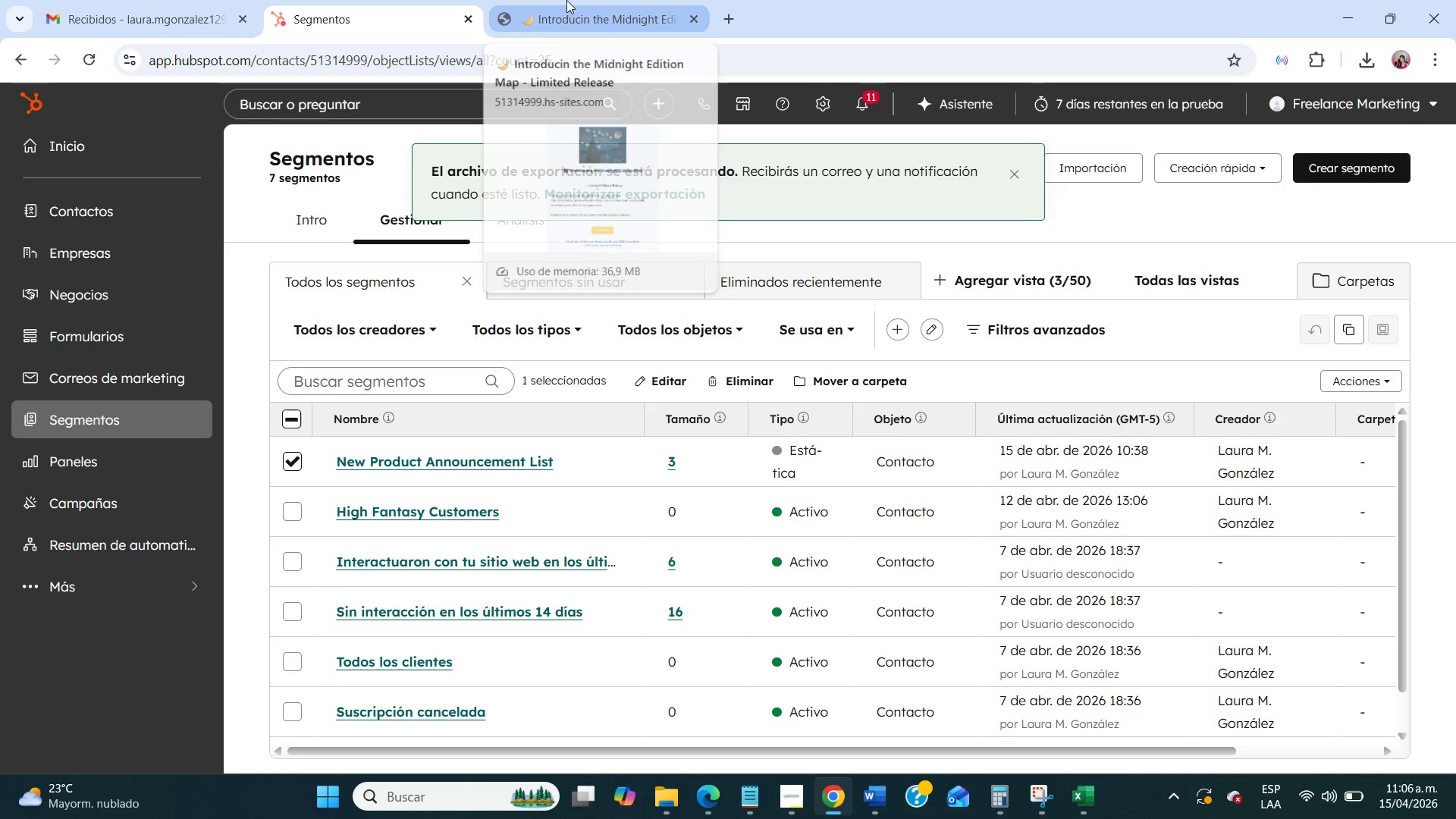 
left_click([566, 0])
 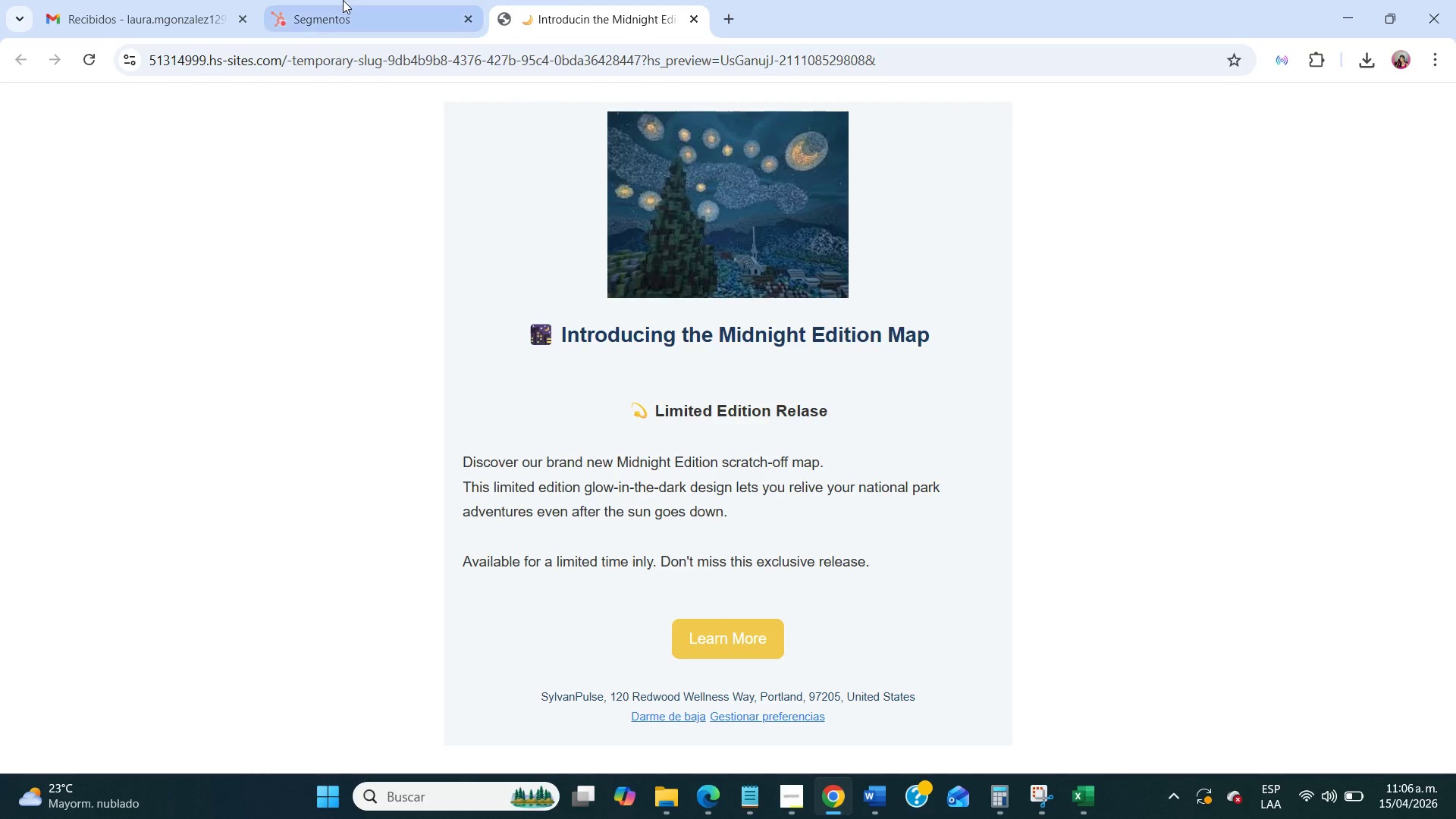 
left_click([338, 0])
 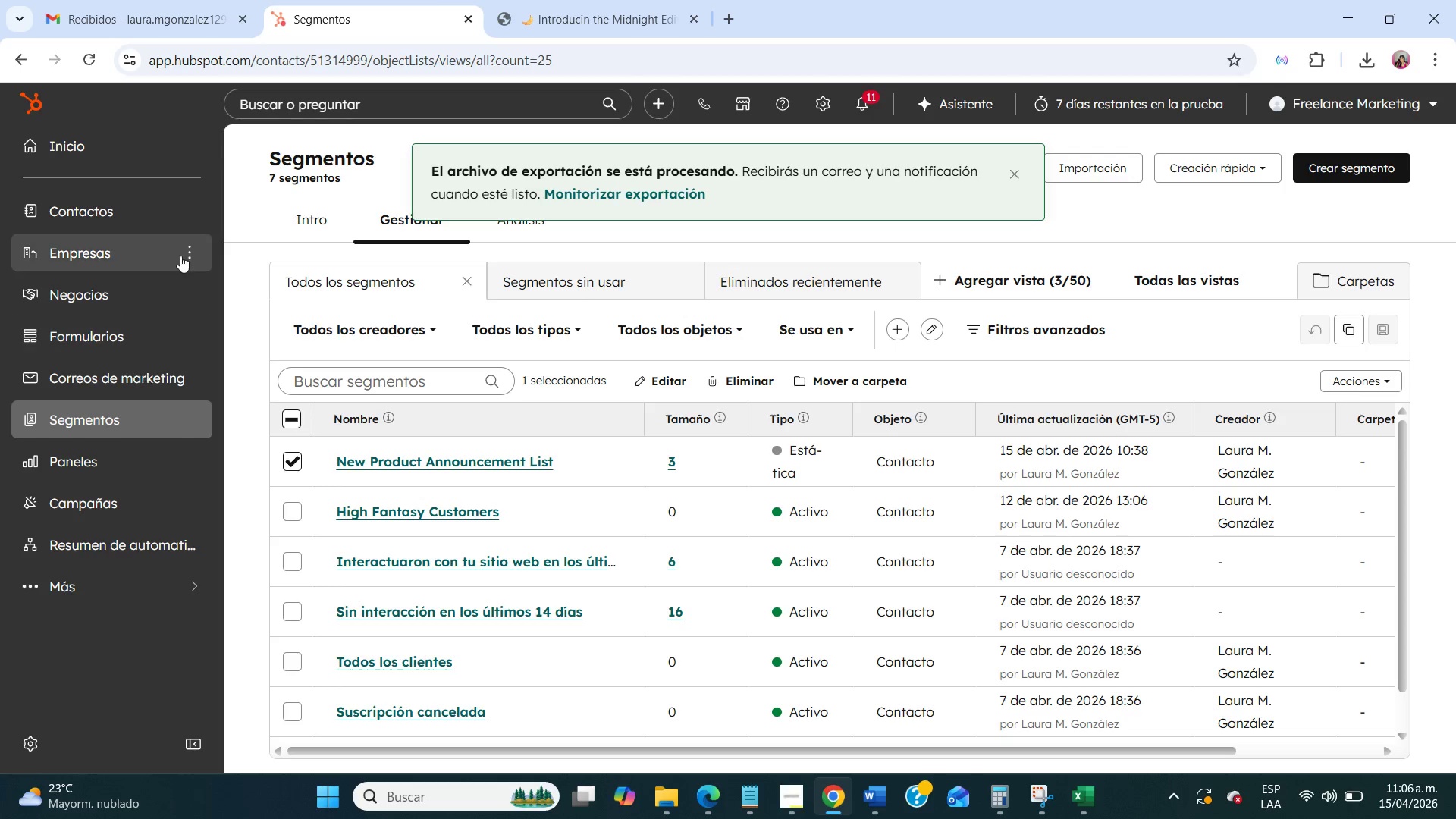 
left_click([158, 369])
 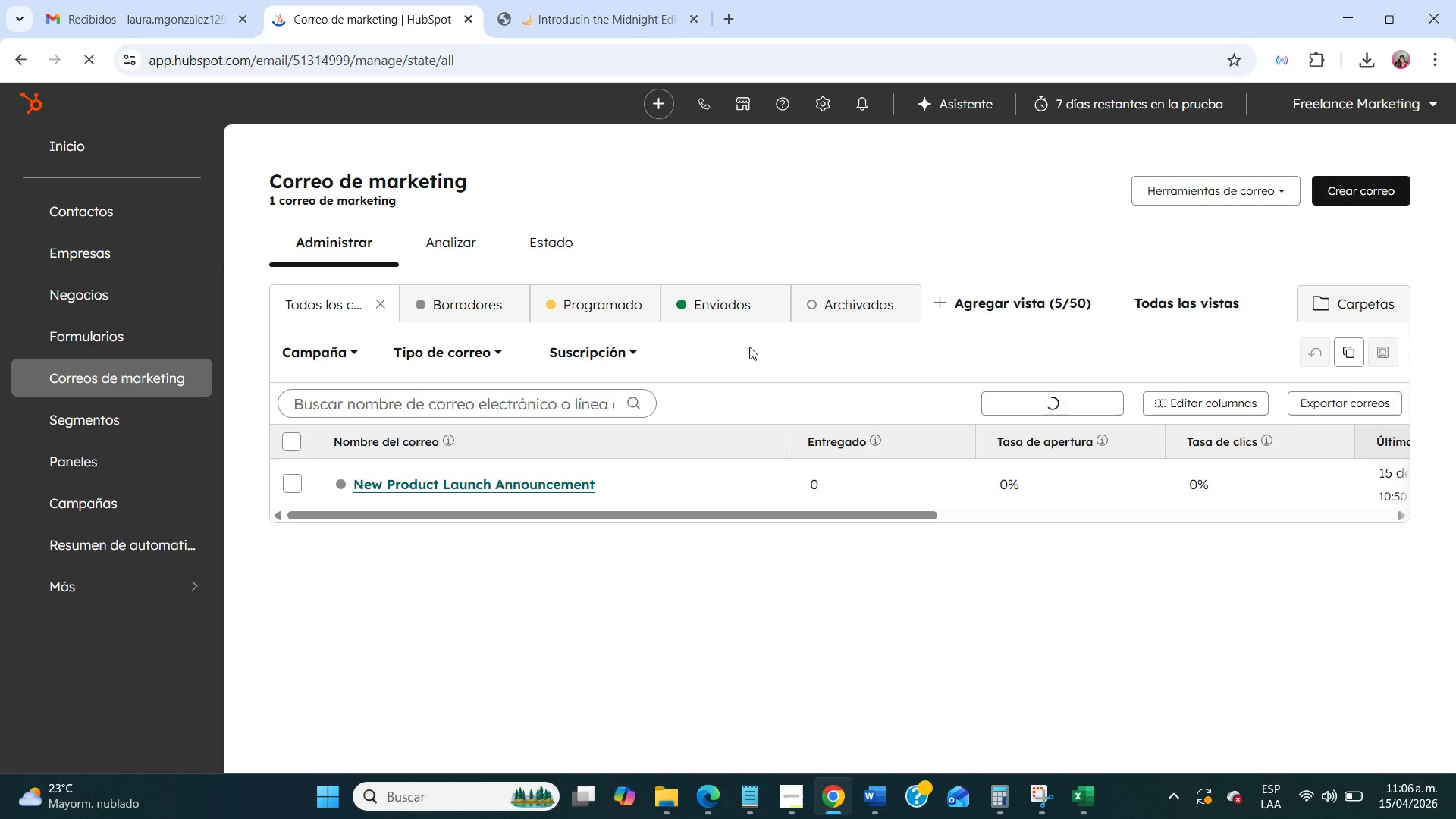 
left_click([568, 478])
 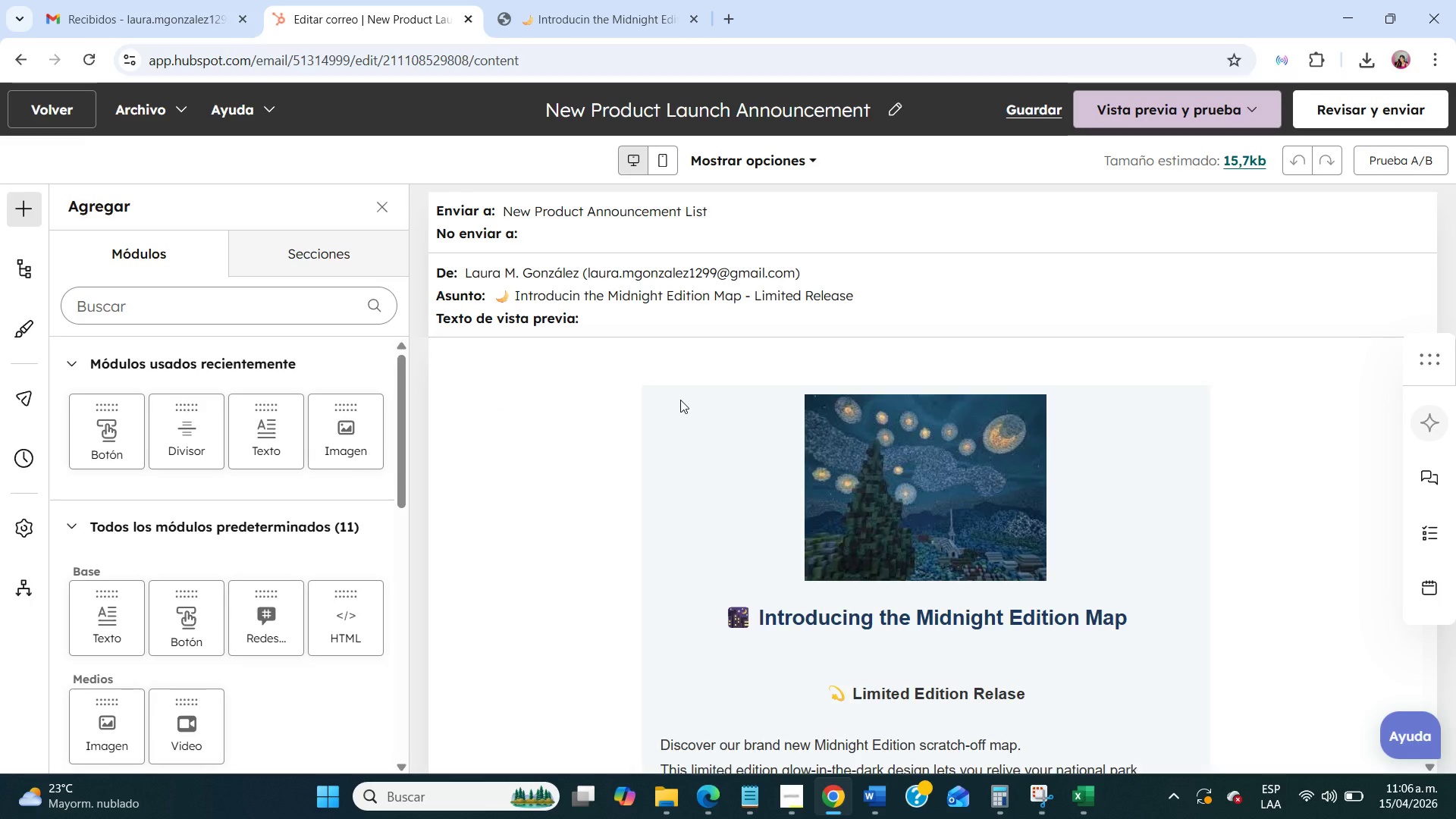 
wait(5.06)
 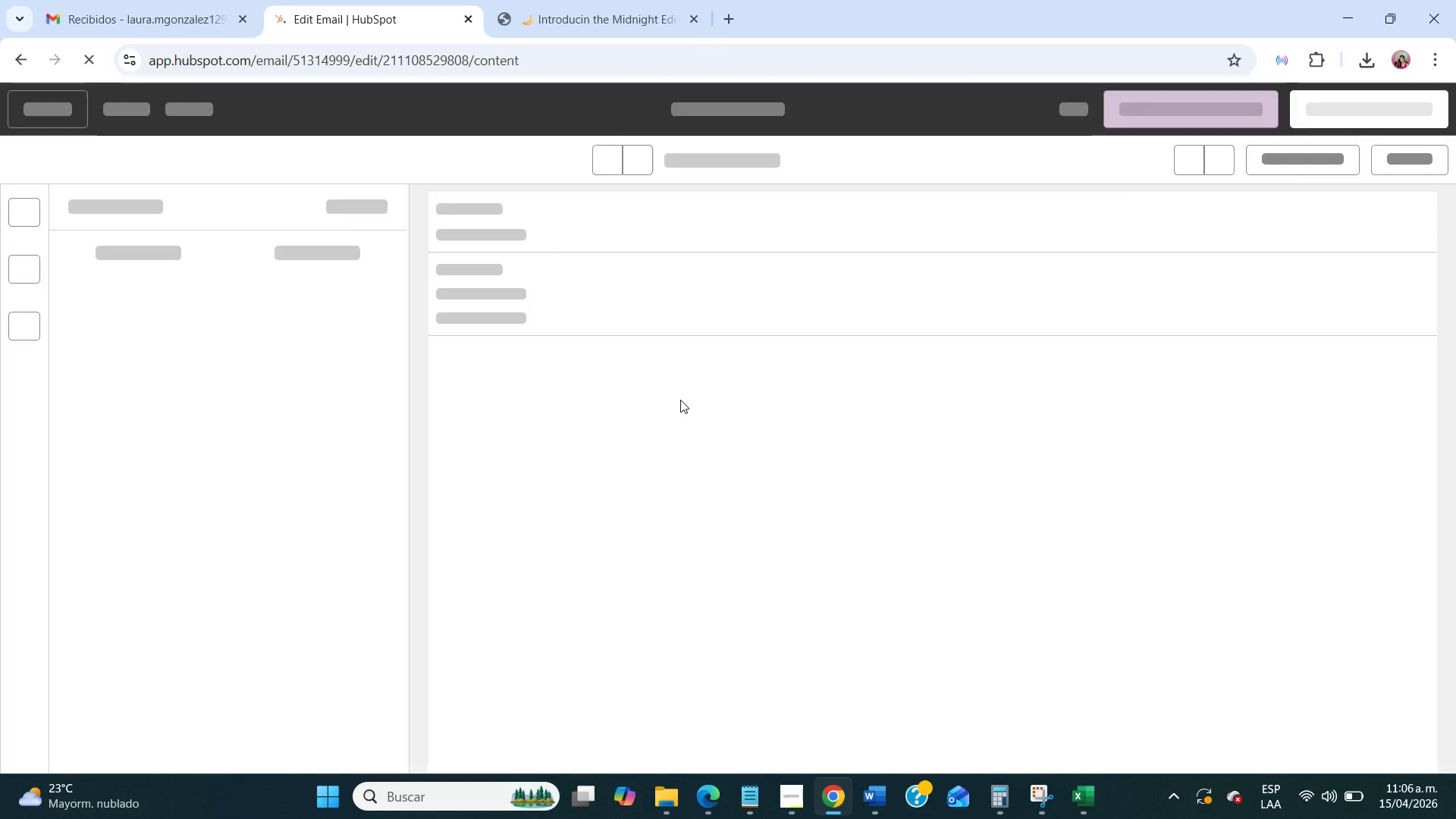 
left_click([604, 297])
 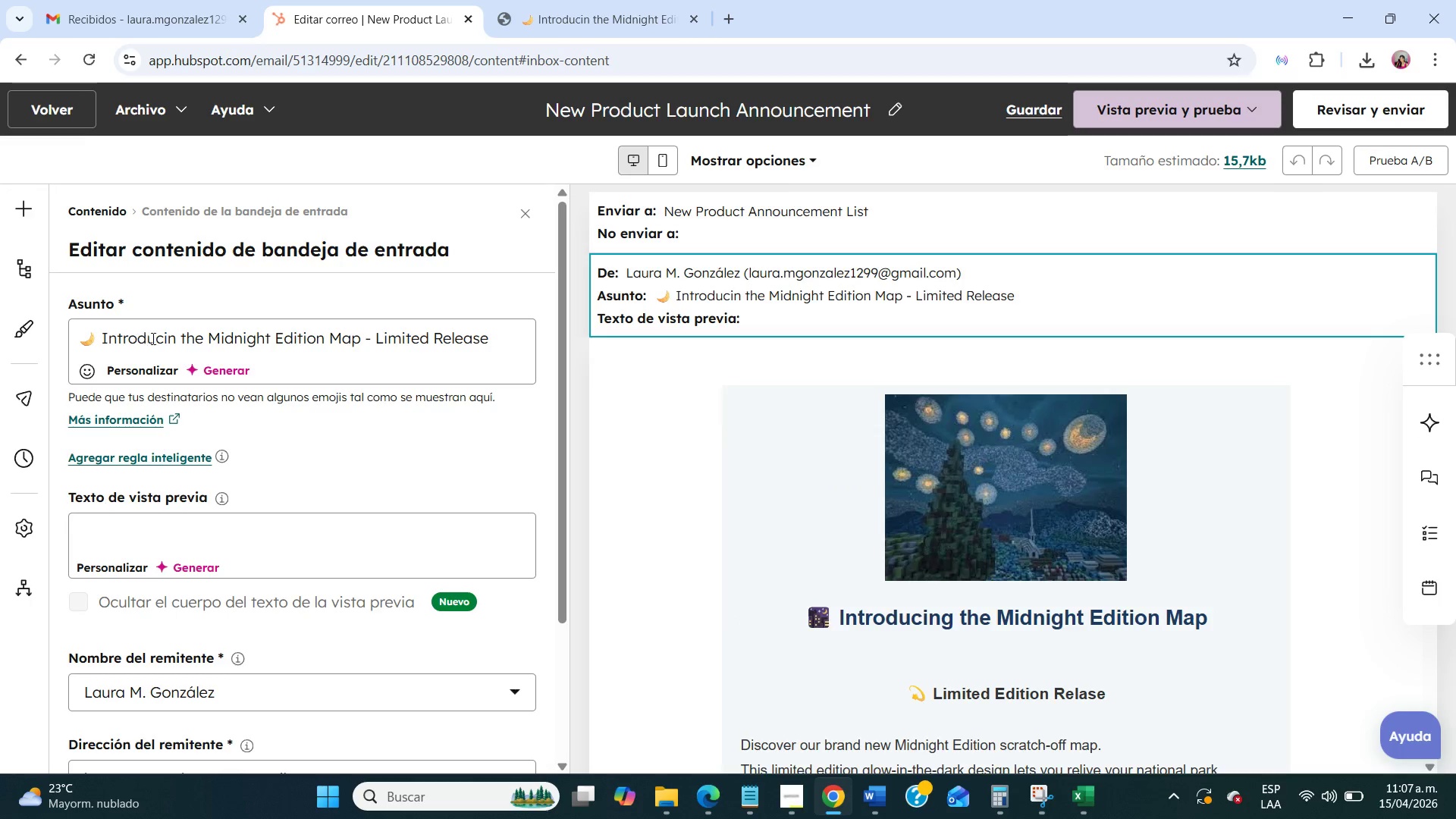 
left_click([173, 334])
 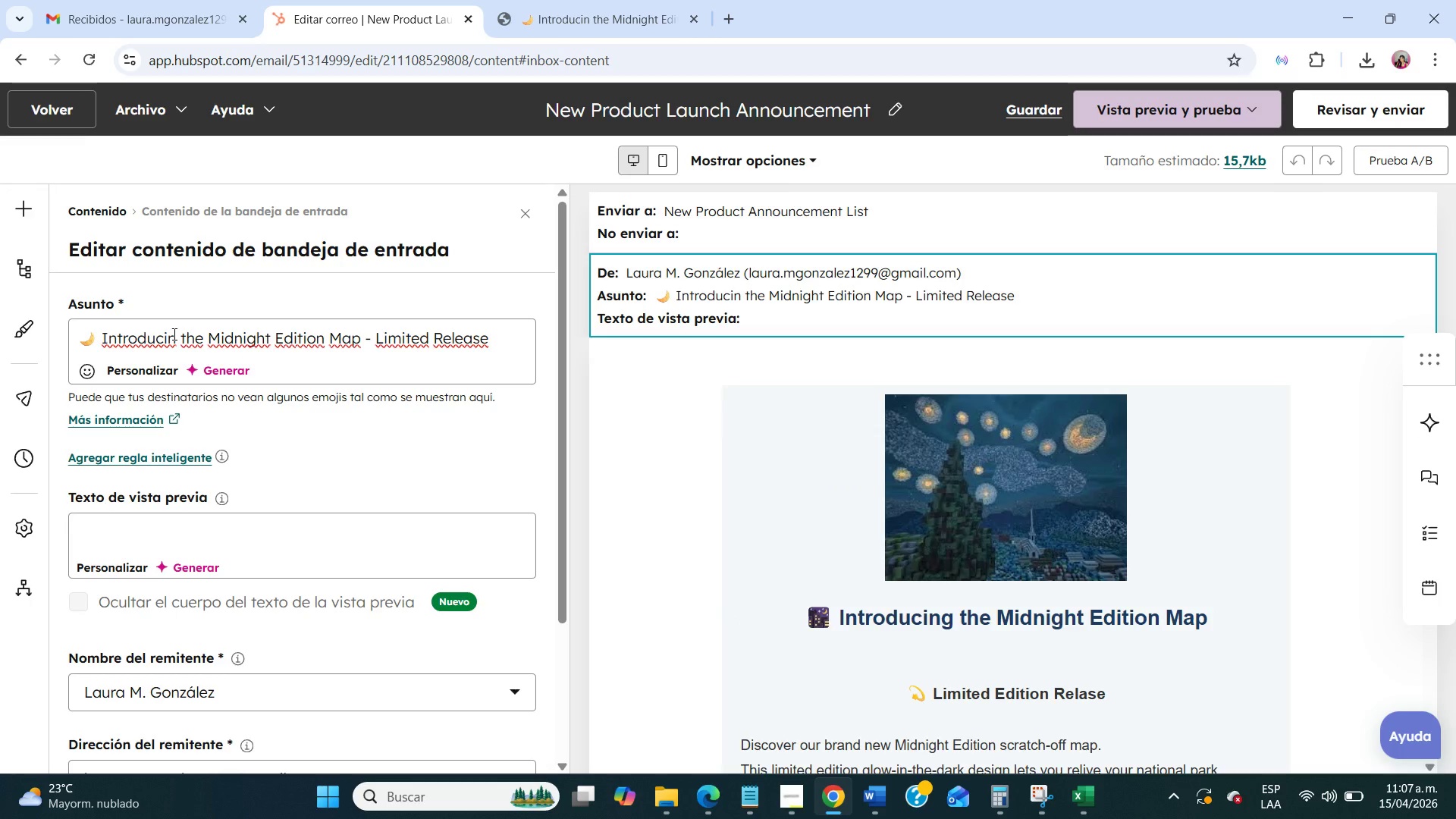 
key(G)
 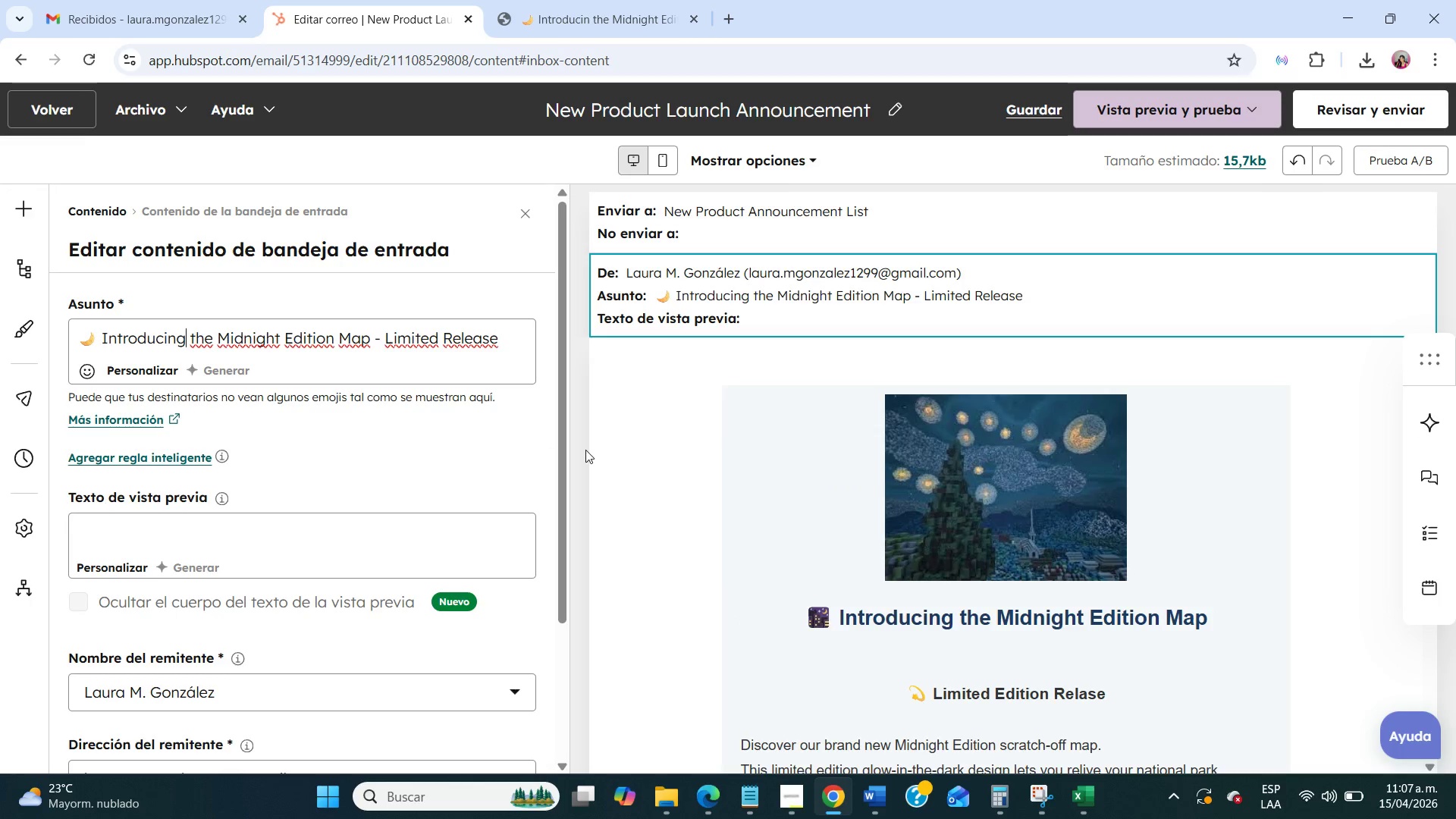 
left_click([577, 441])
 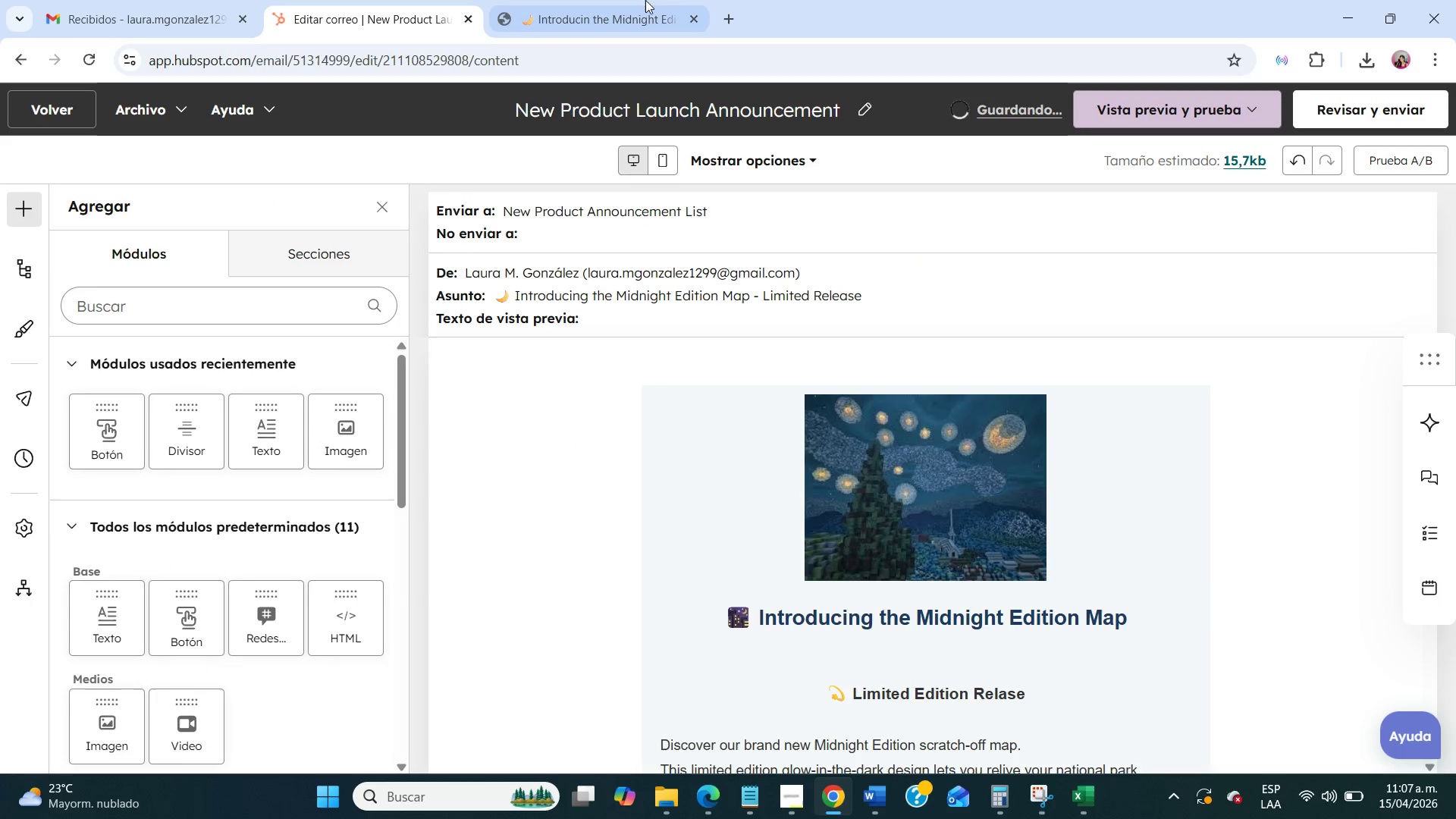 
left_click([695, 15])
 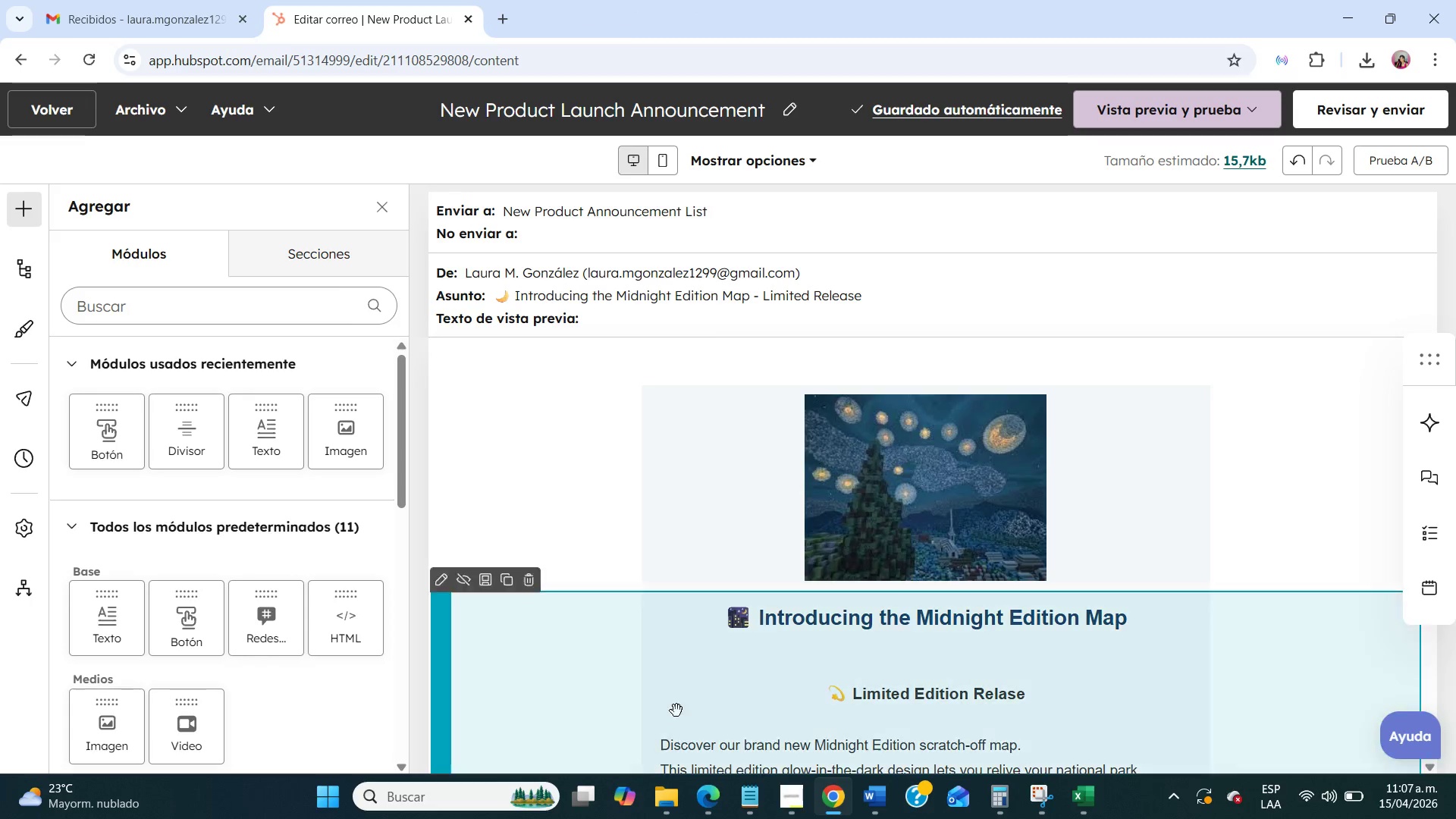 
left_click([108, 0])
 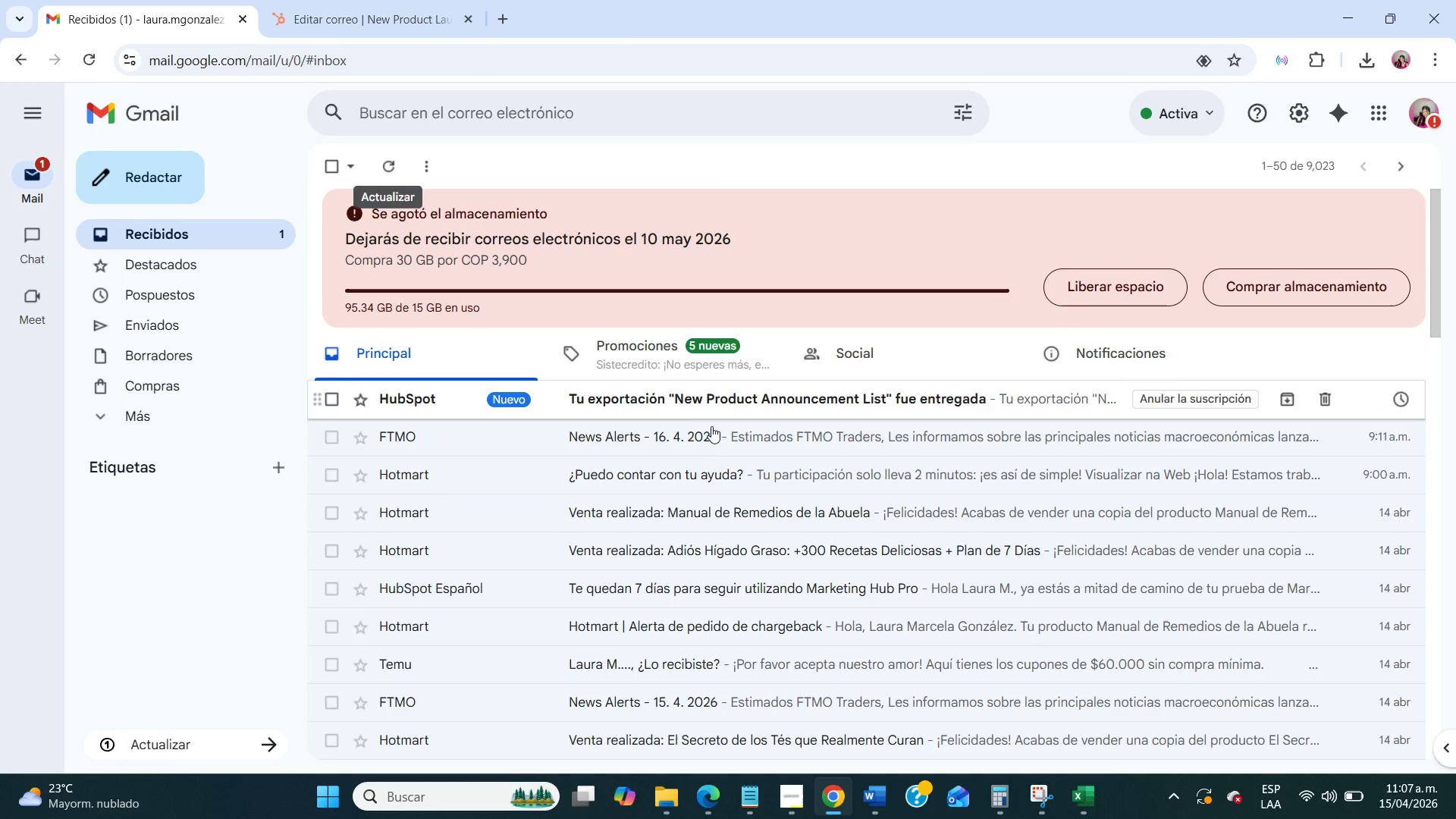 
left_click([736, 405])
 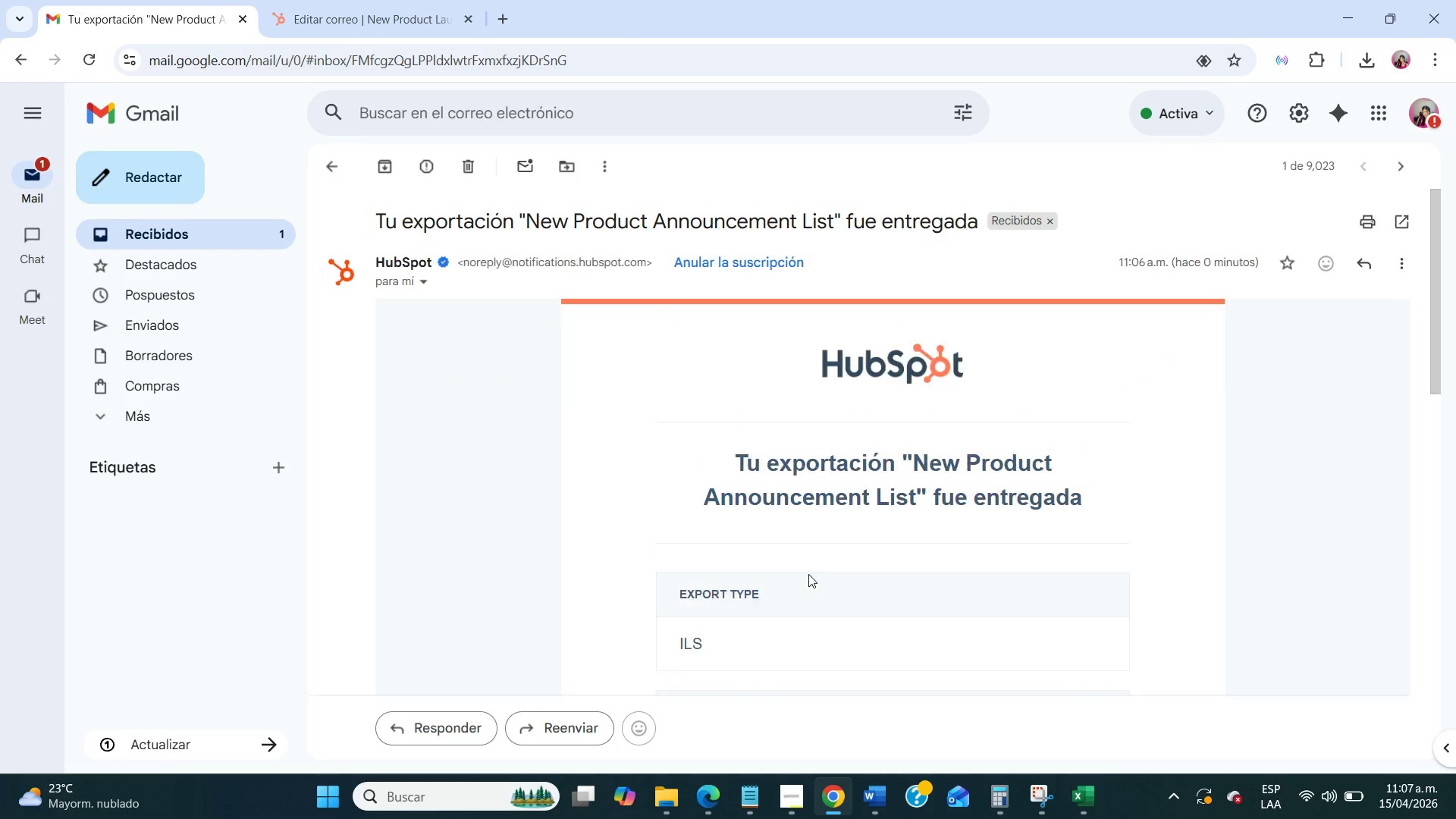 
scroll: coordinate [800, 578], scroll_direction: down, amount: 7.0
 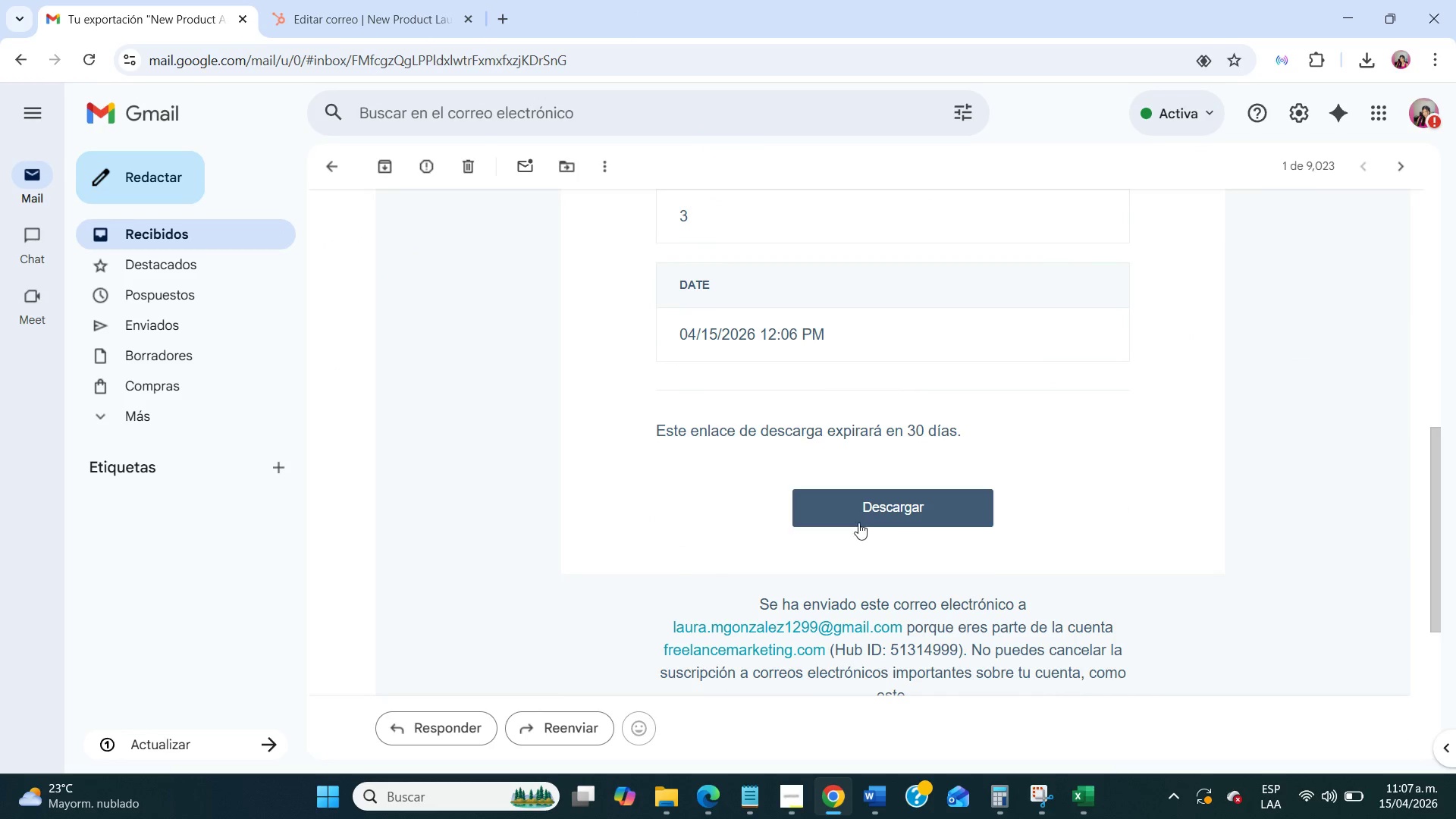 
left_click([868, 507])
 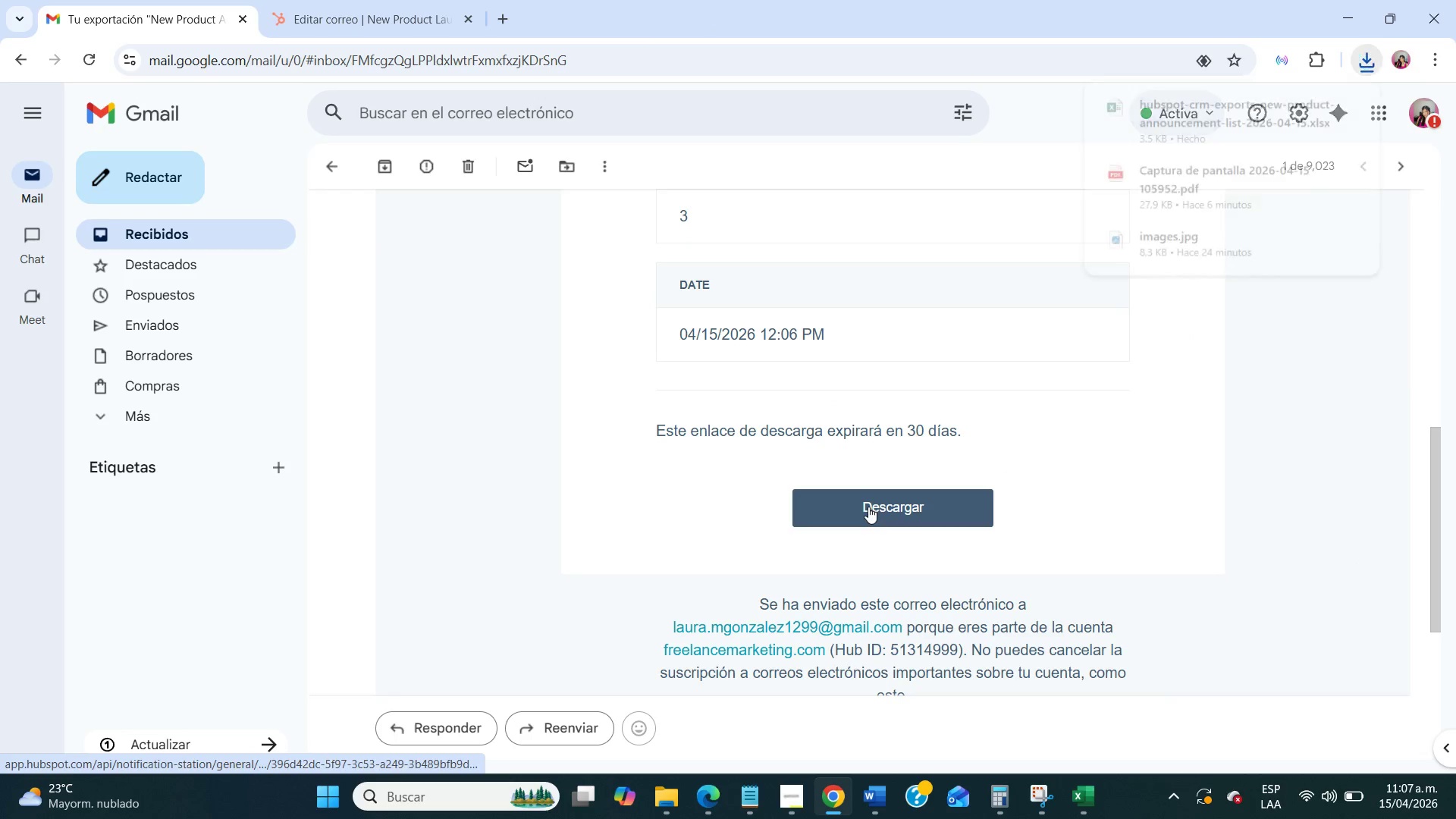 
left_click([1185, 115])
 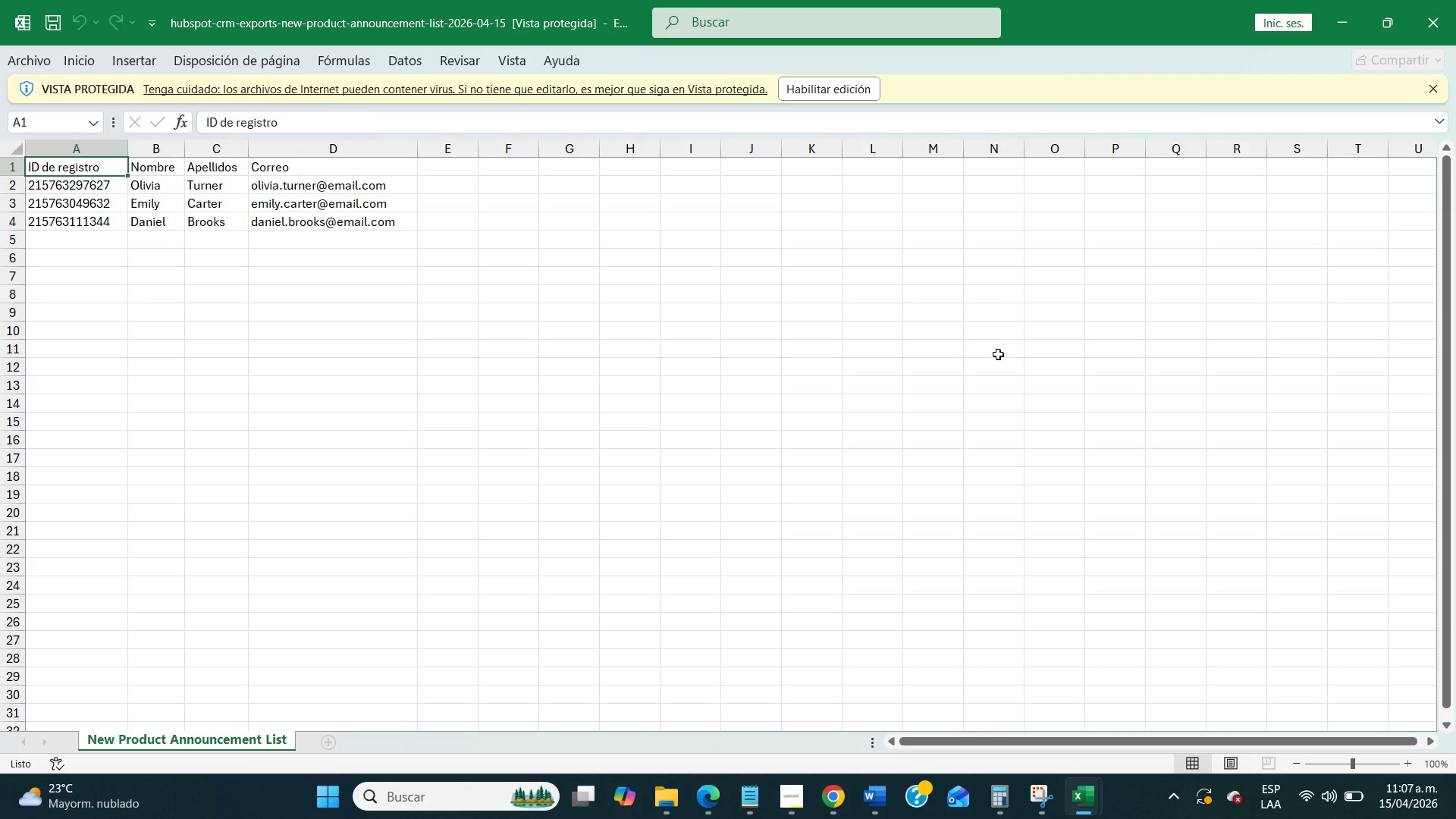 
wait(16.95)
 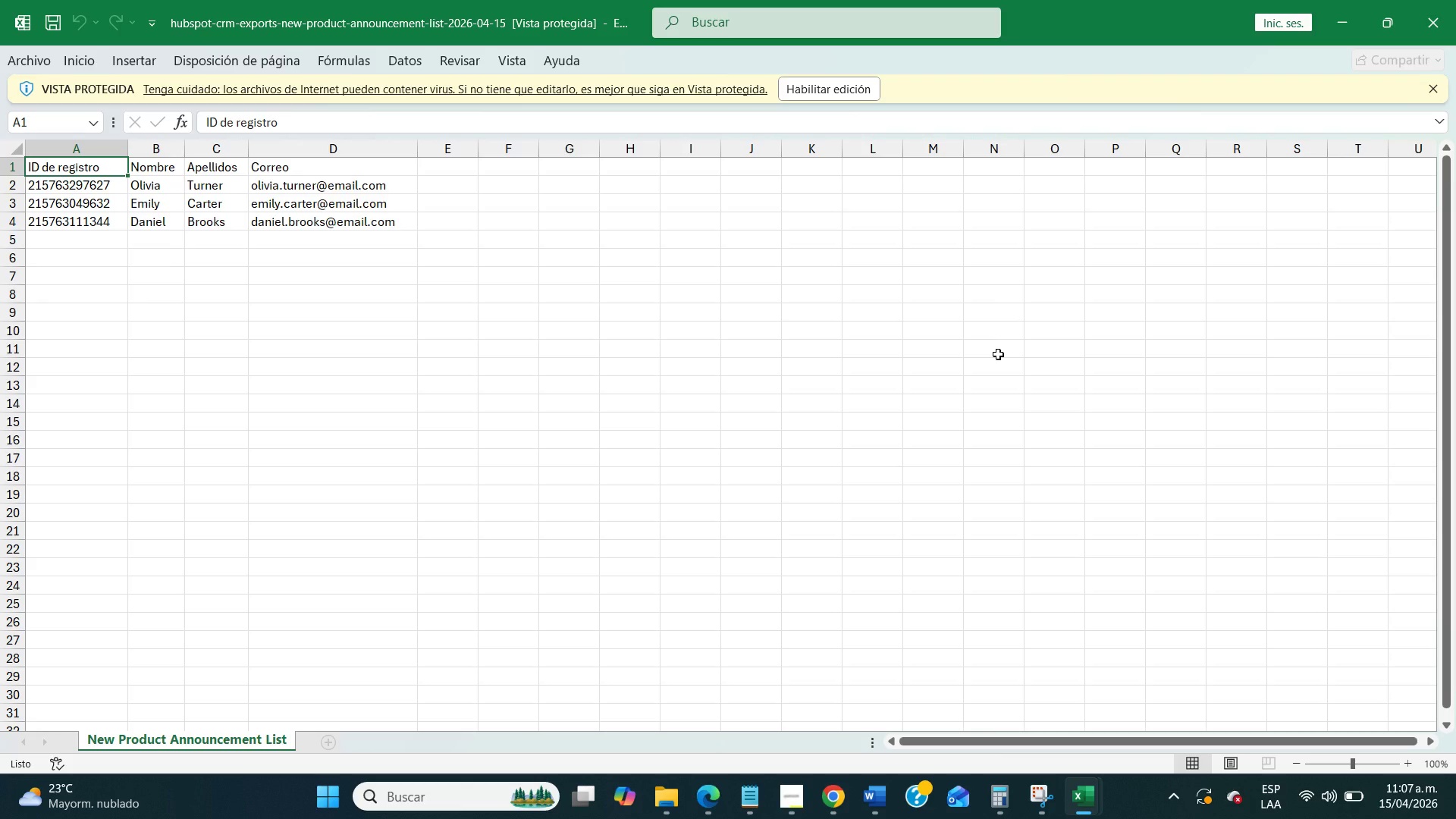 
left_click([1451, 0])
 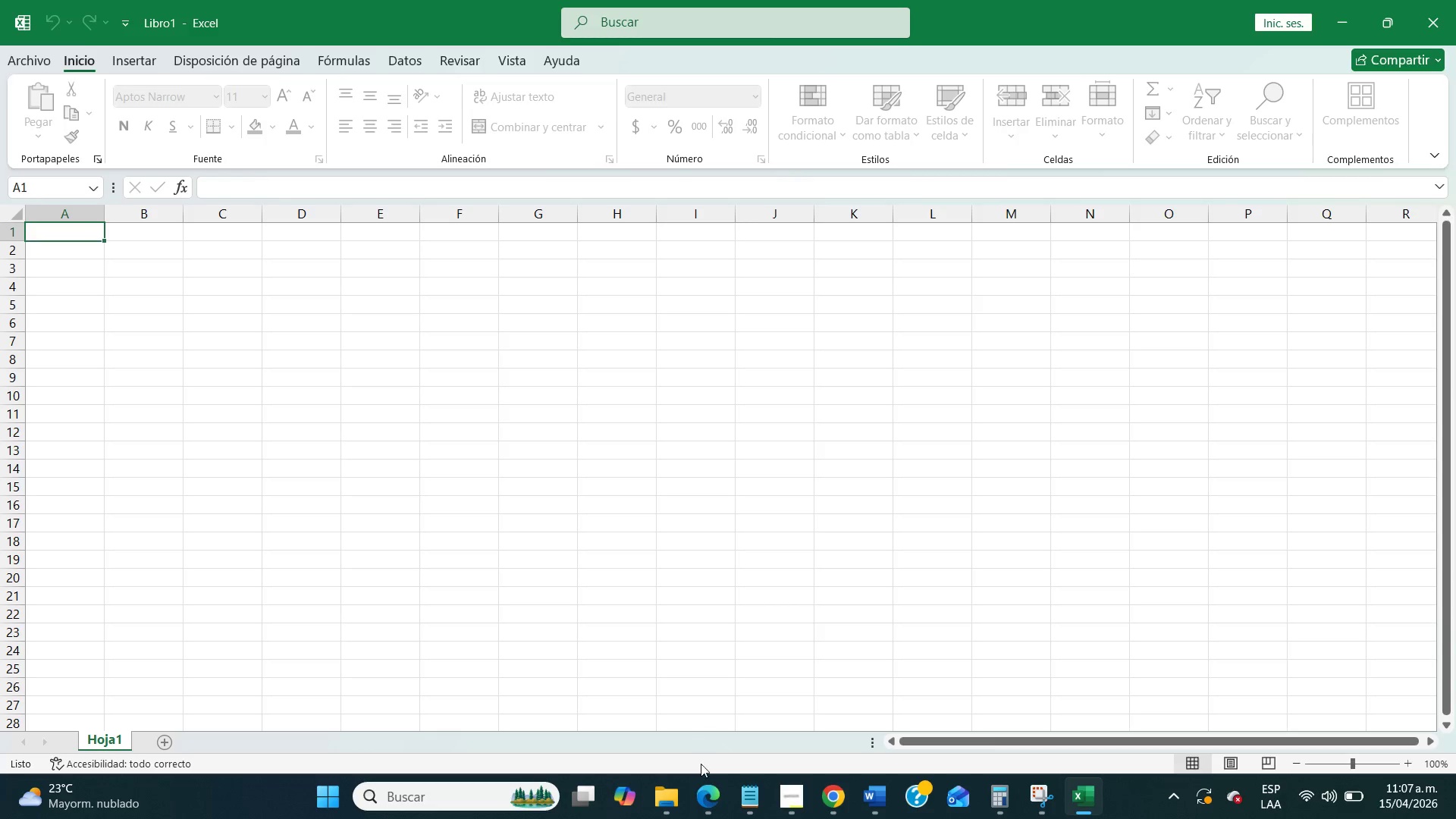 
left_click([703, 795])
 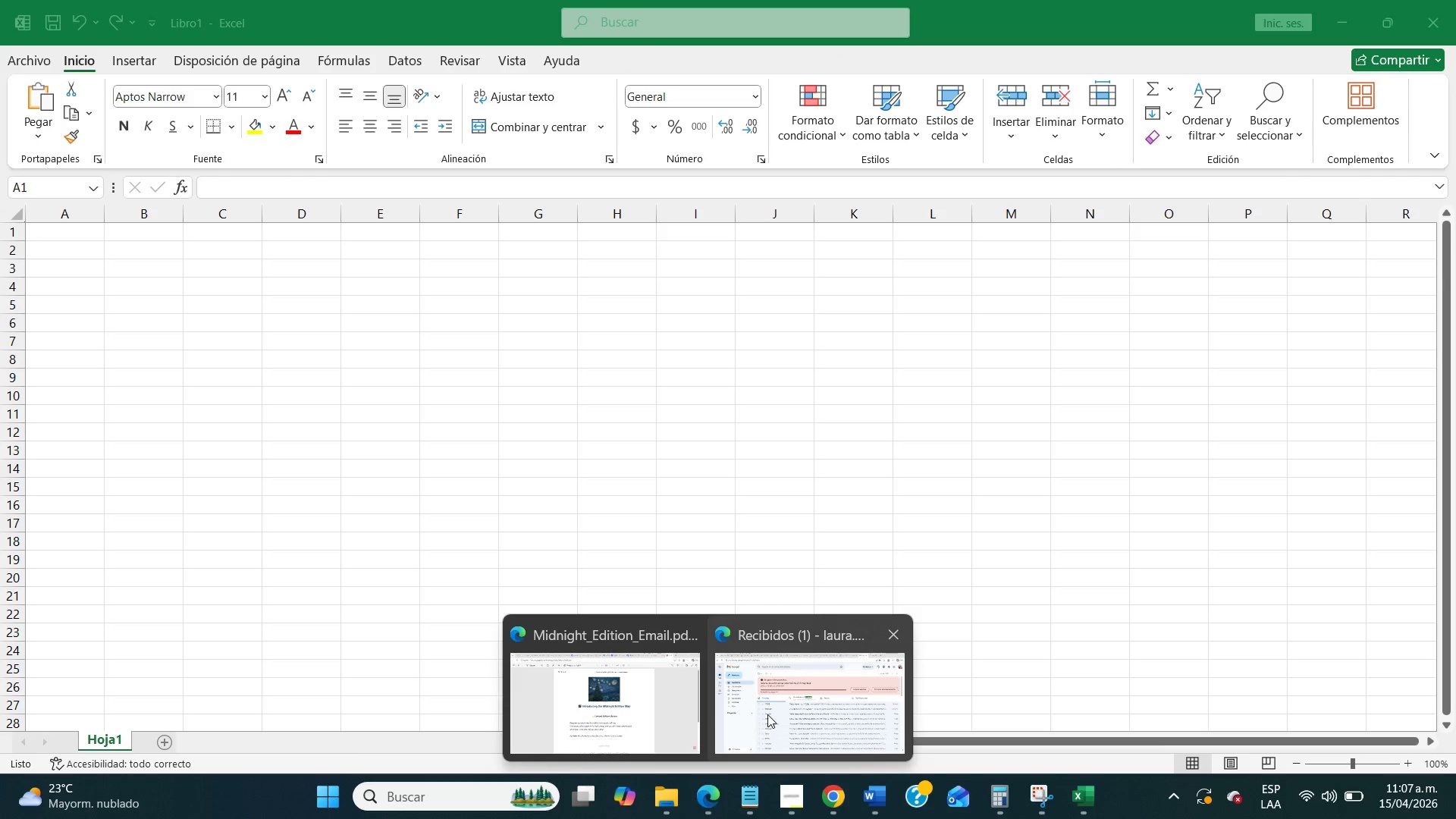 
left_click([767, 714])
 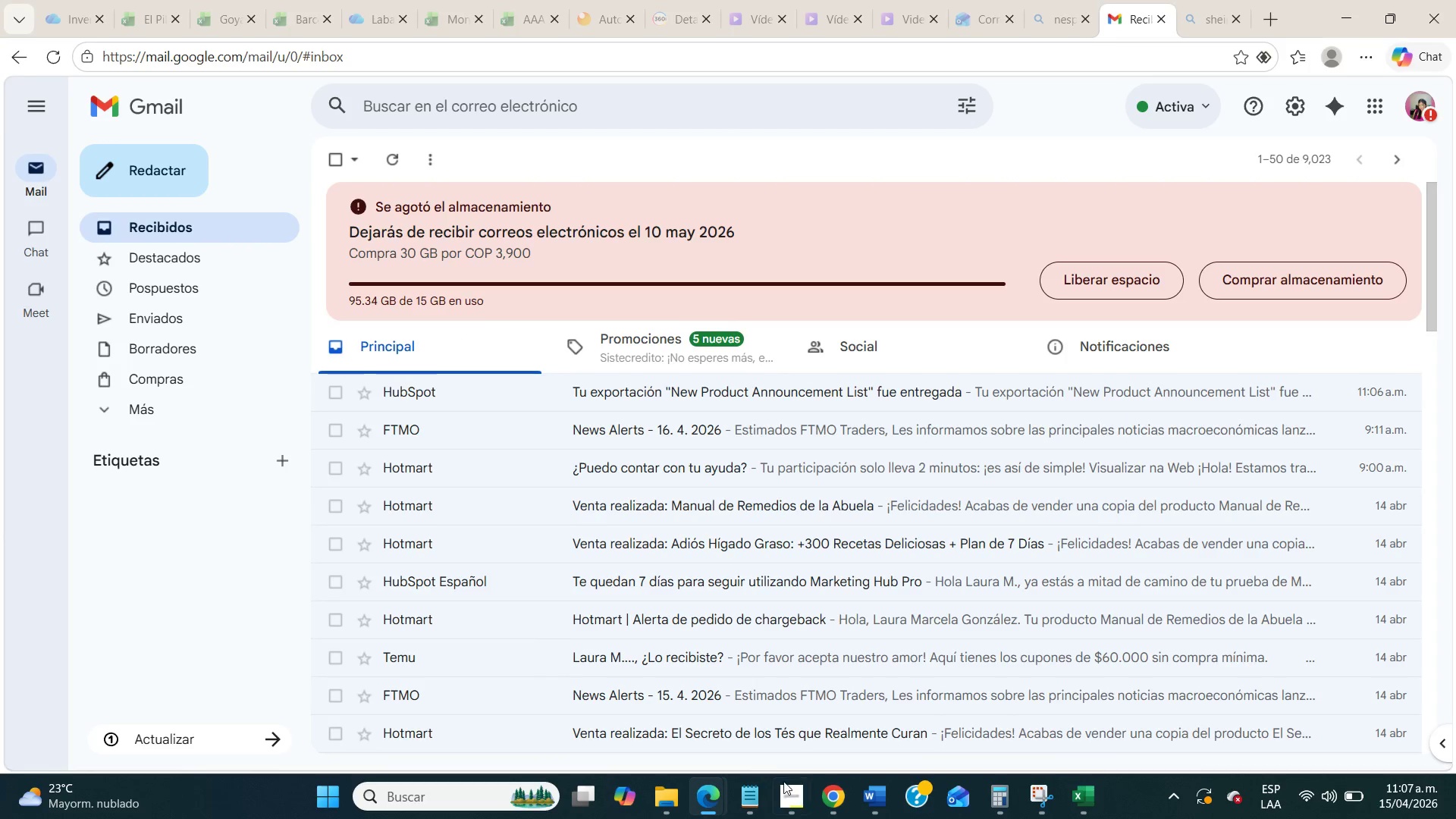 
left_click([832, 796])
 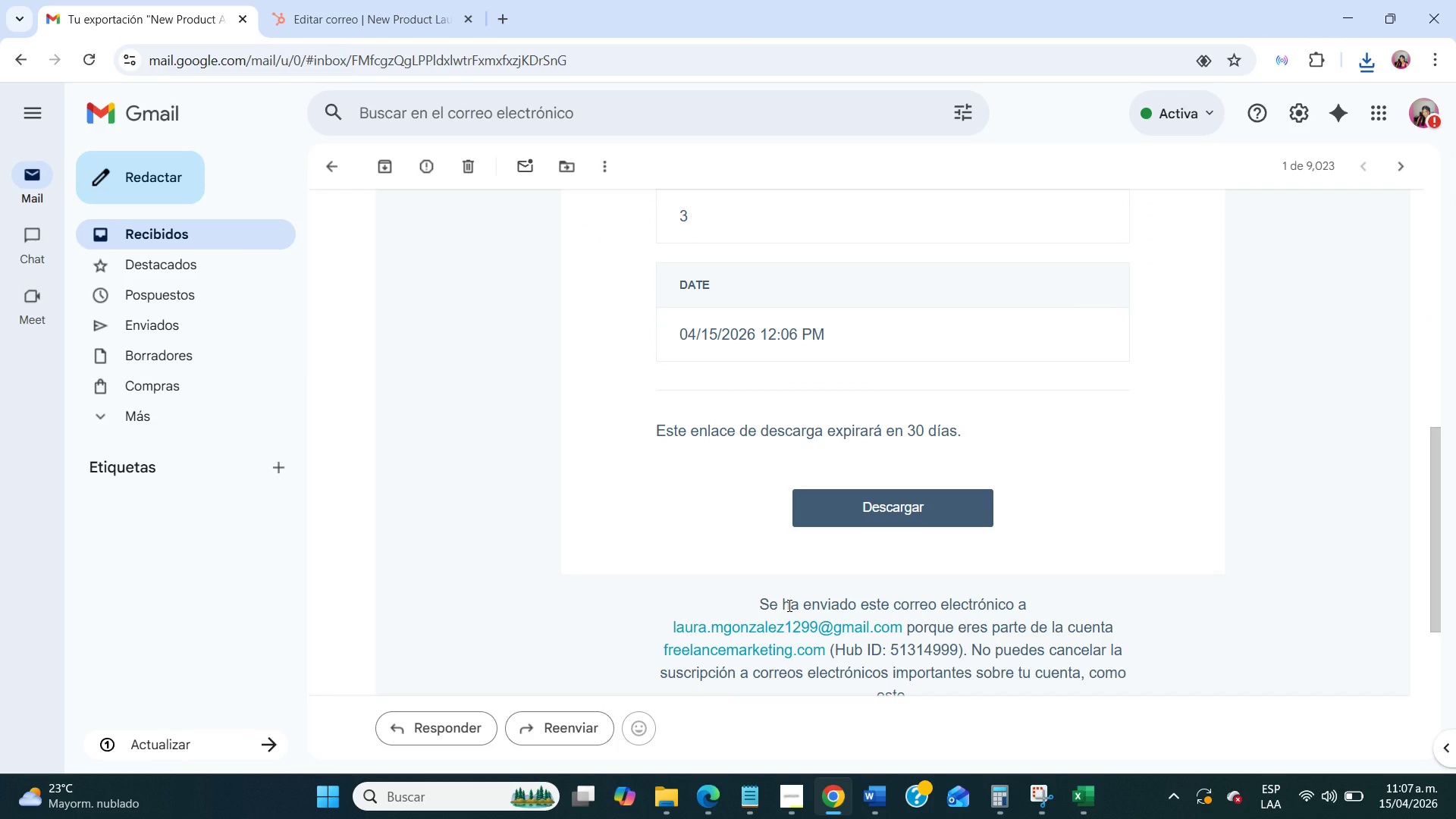 
wait(20.56)
 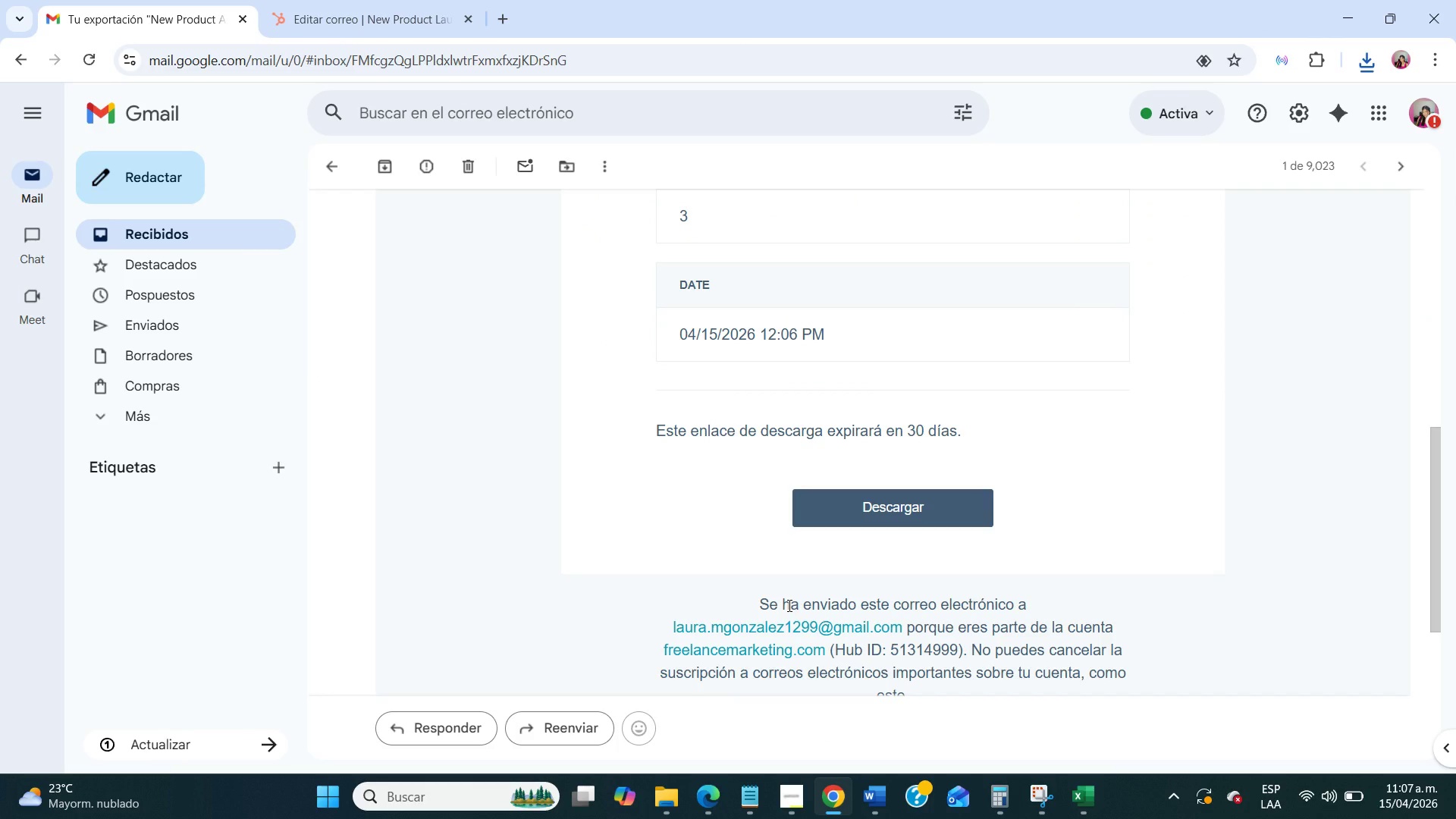 
left_click([312, 0])
 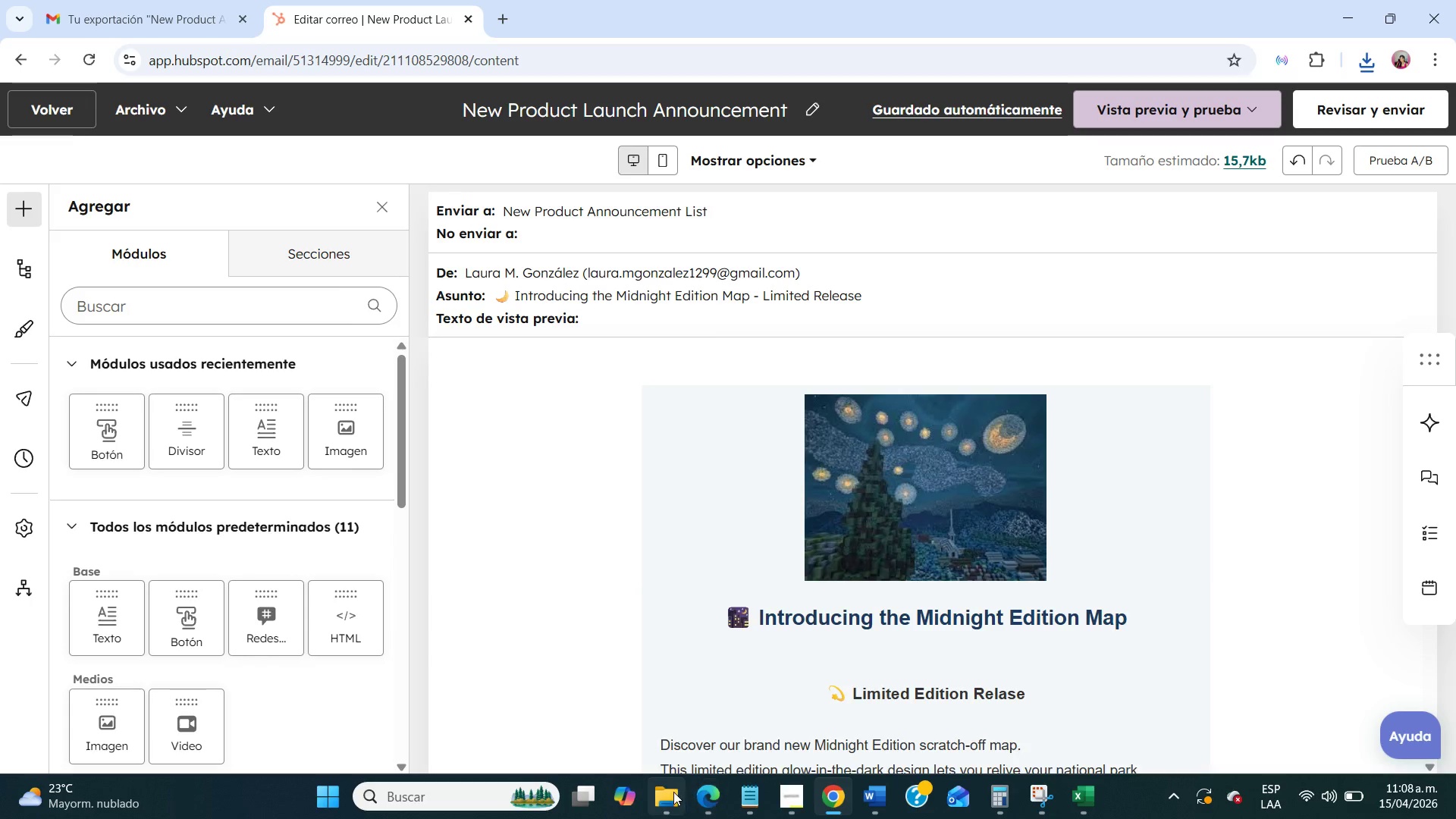 
left_click([73, 0])
 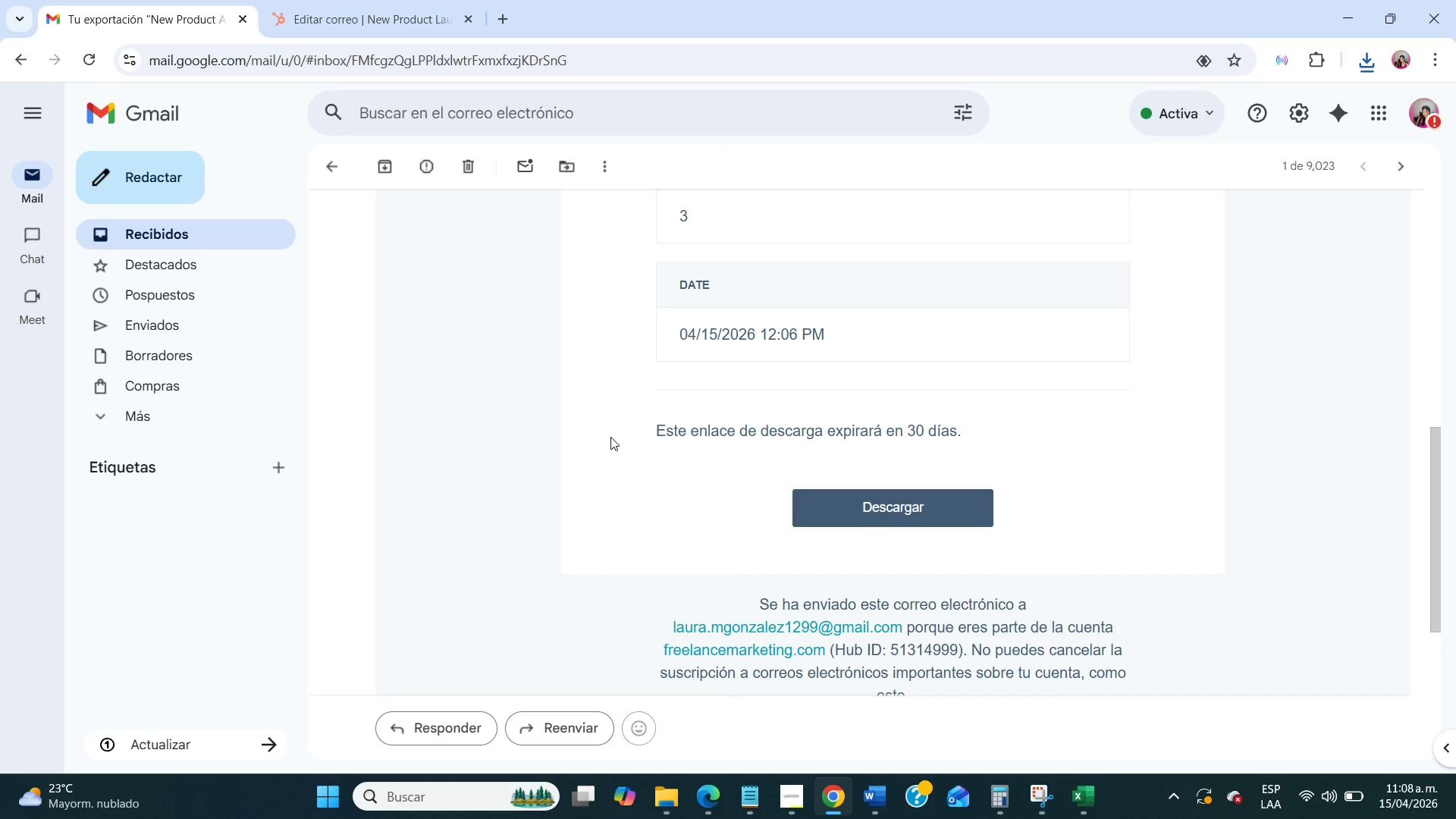 
left_click([347, 0])
 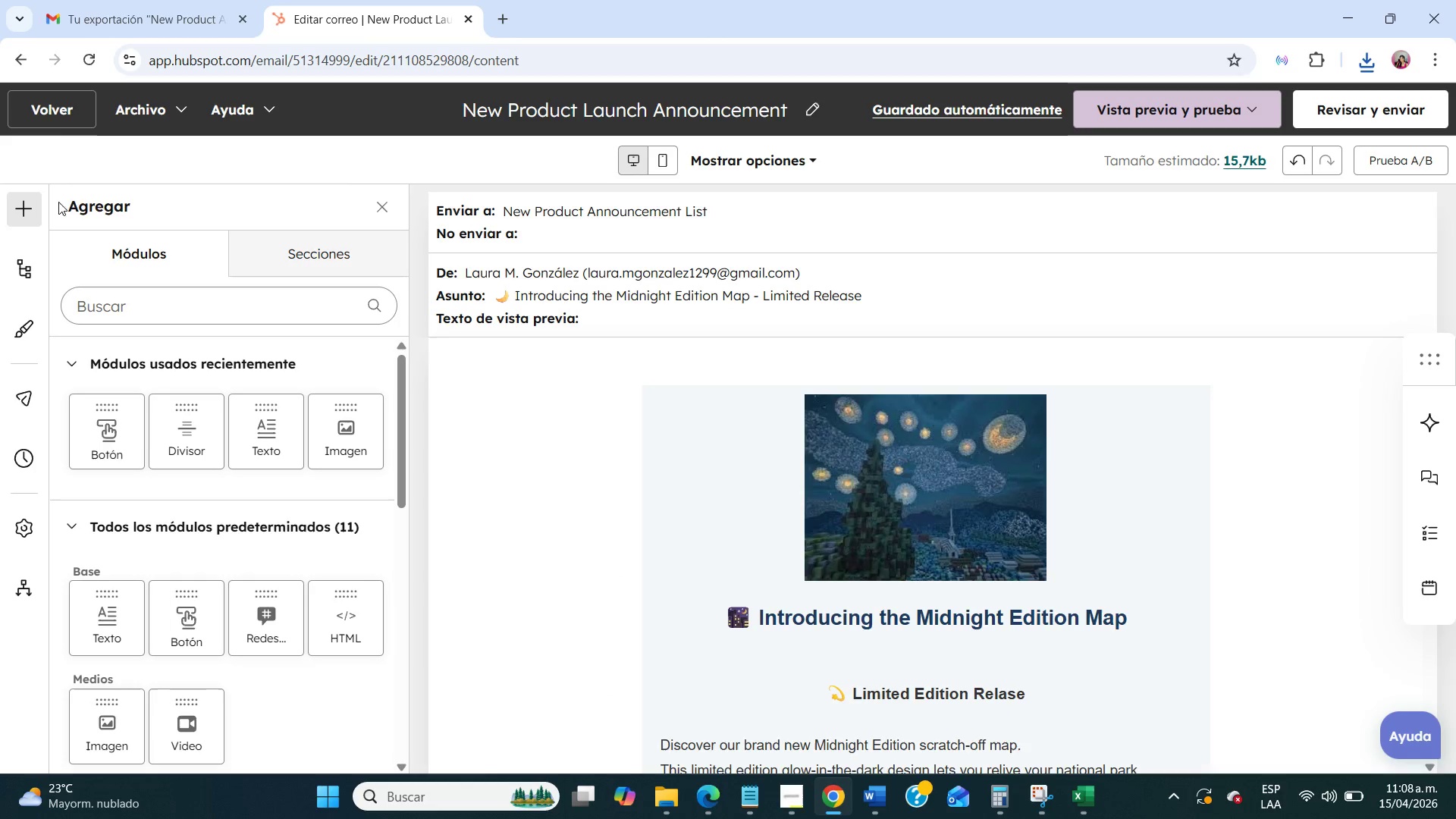 
left_click([51, 111])
 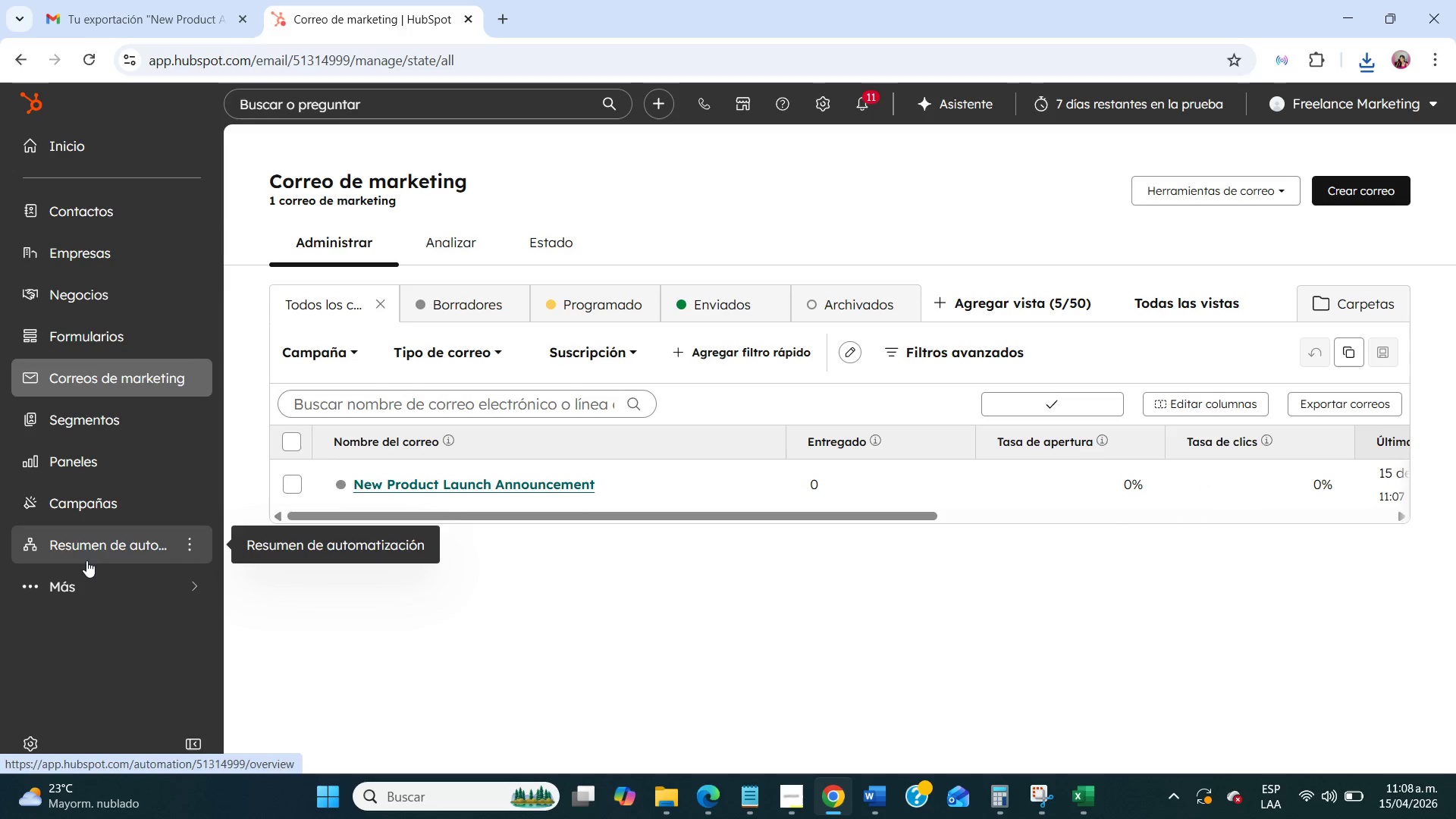 
wait(5.02)
 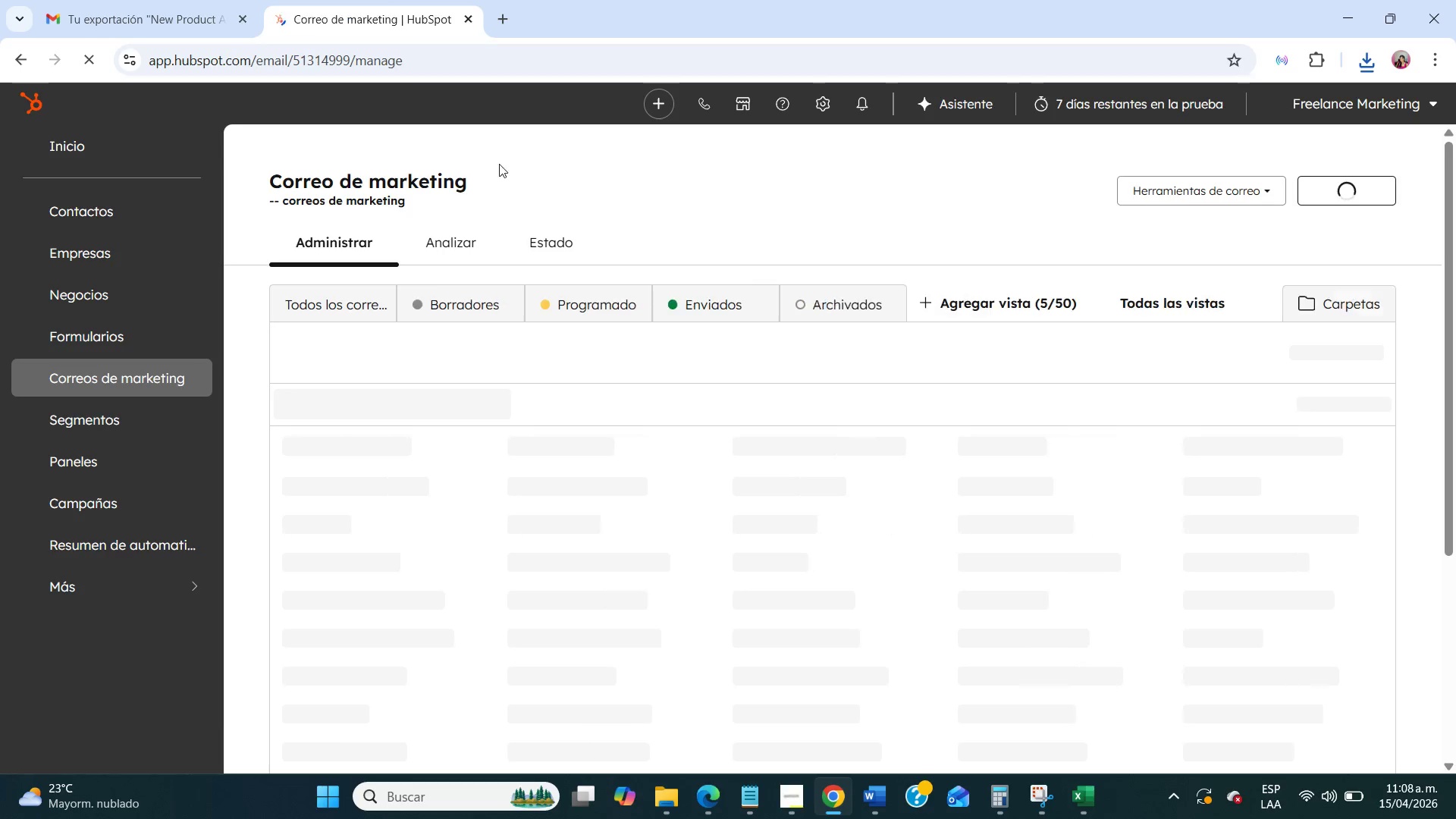 
left_click([61, 428])
 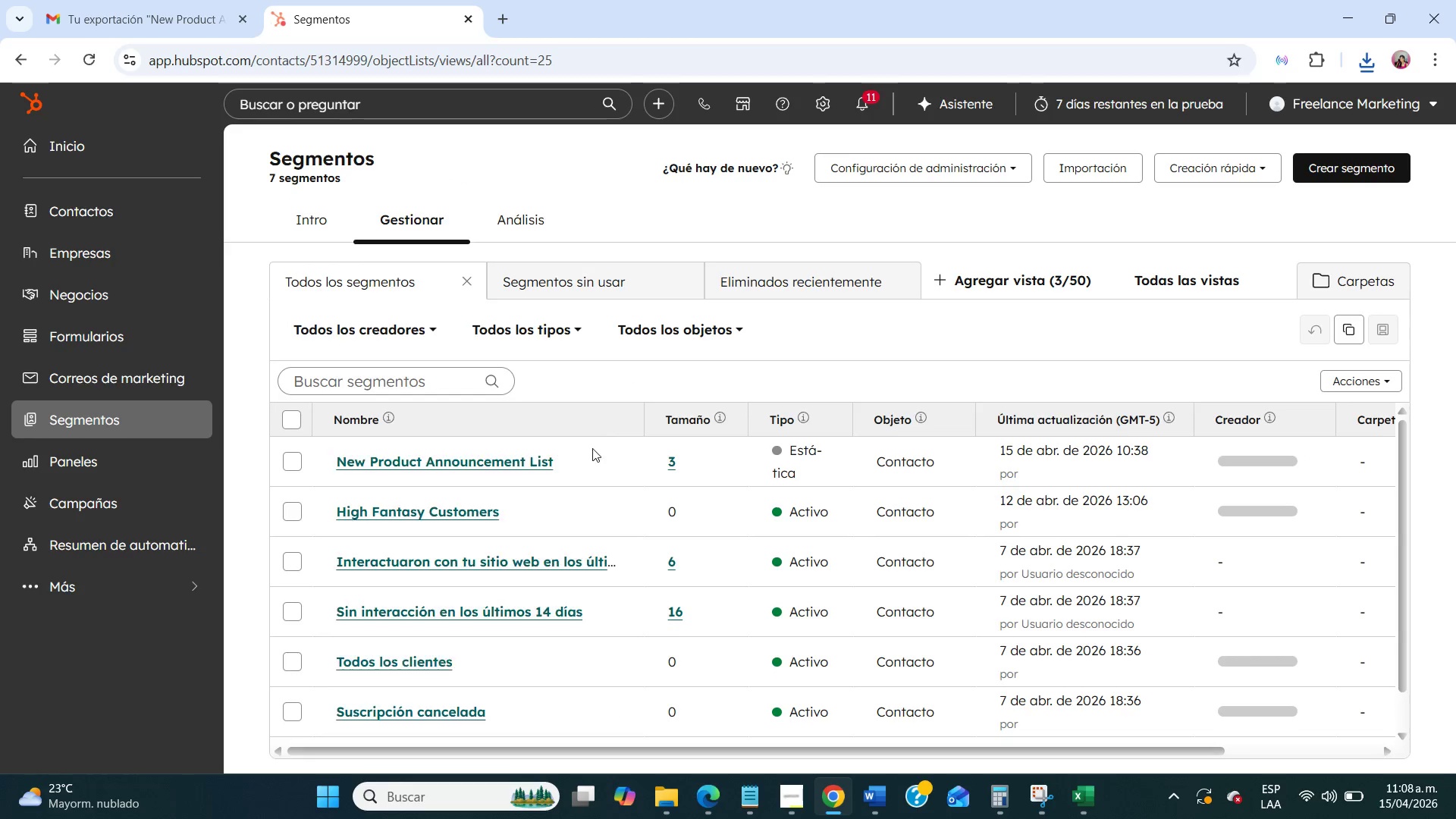 
left_click([671, 804])
 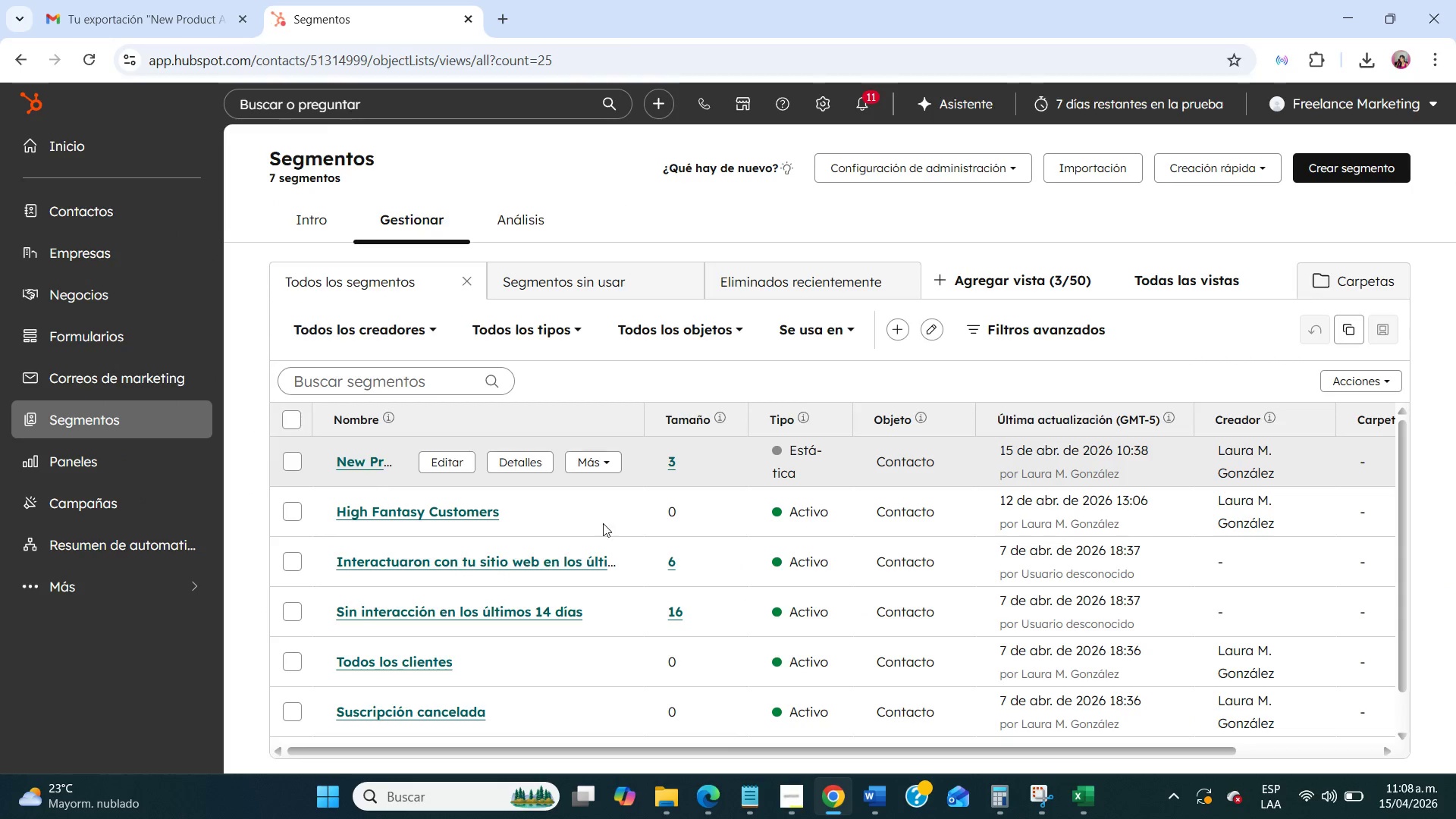 
left_click([1100, 800])
 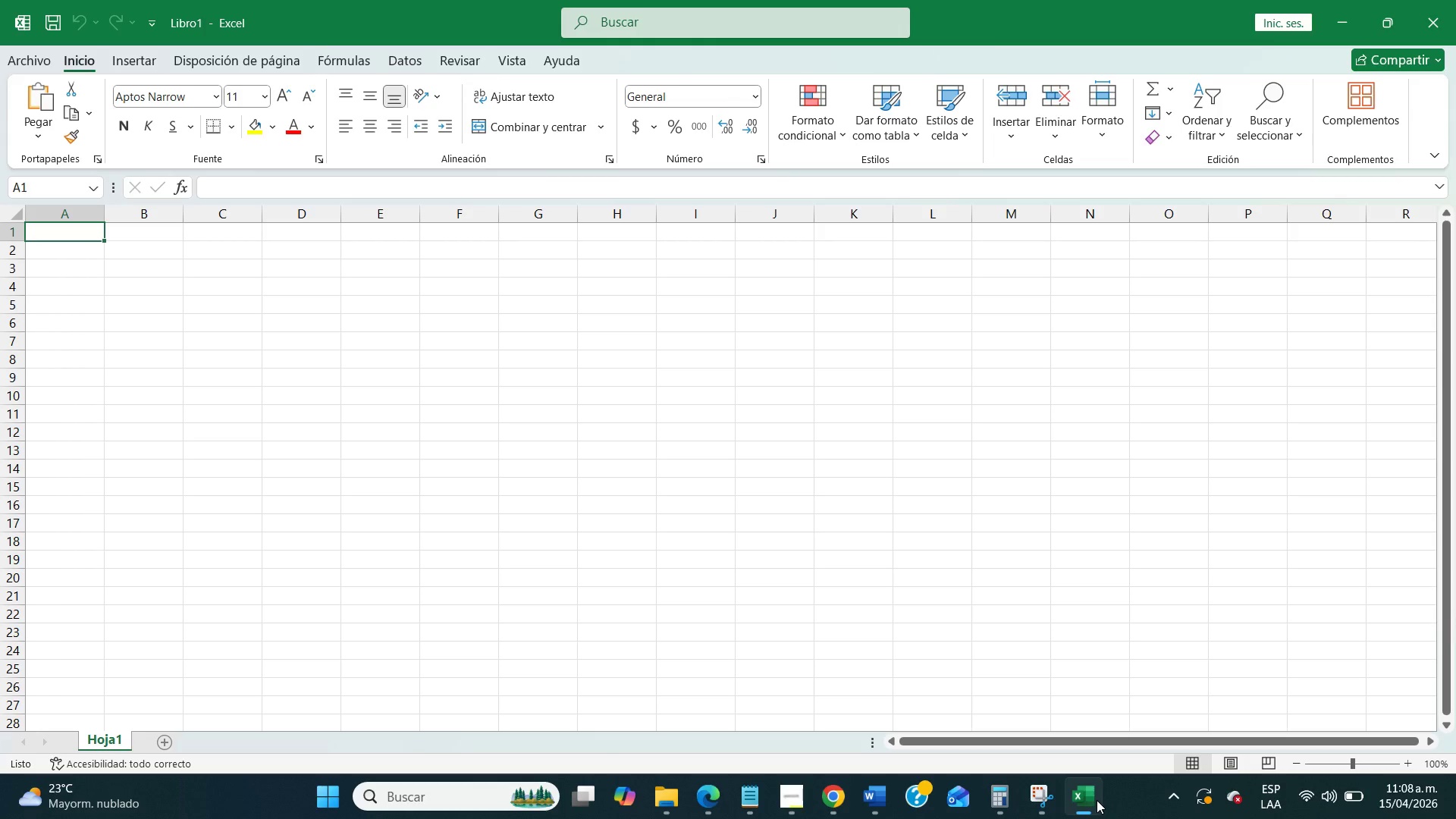 
left_click([1097, 800])
 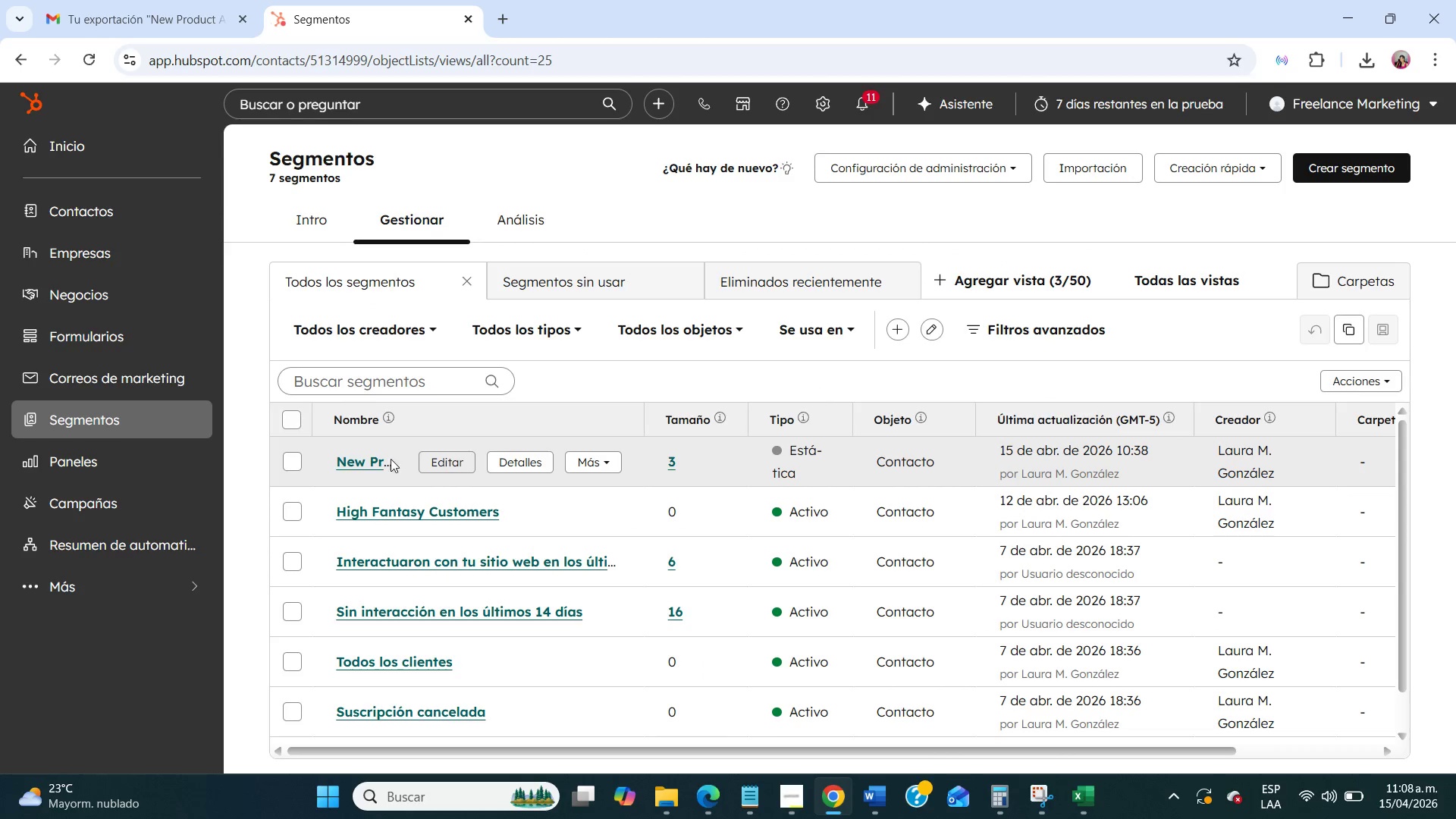 
left_click([293, 467])
 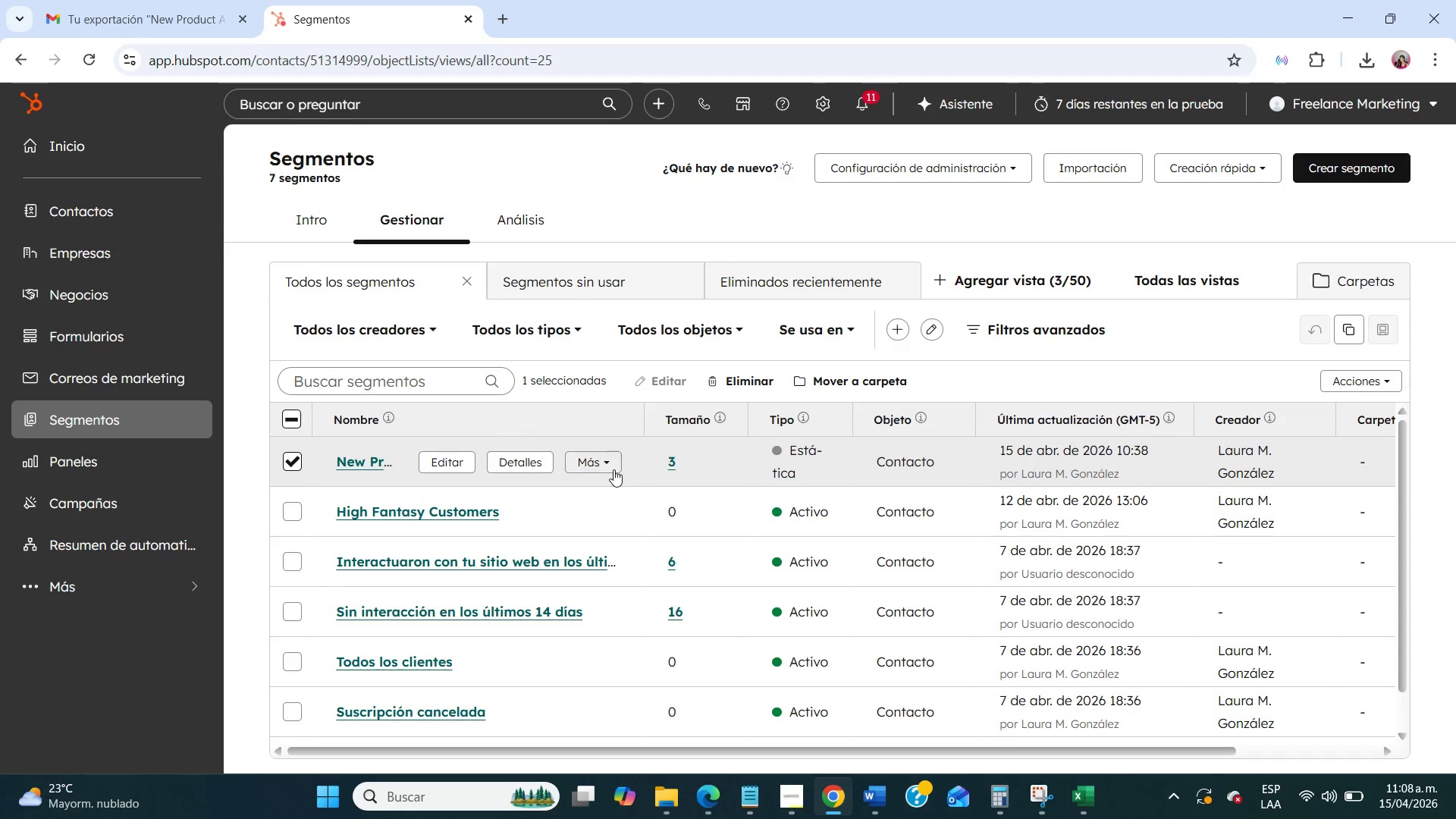 
left_click([604, 463])
 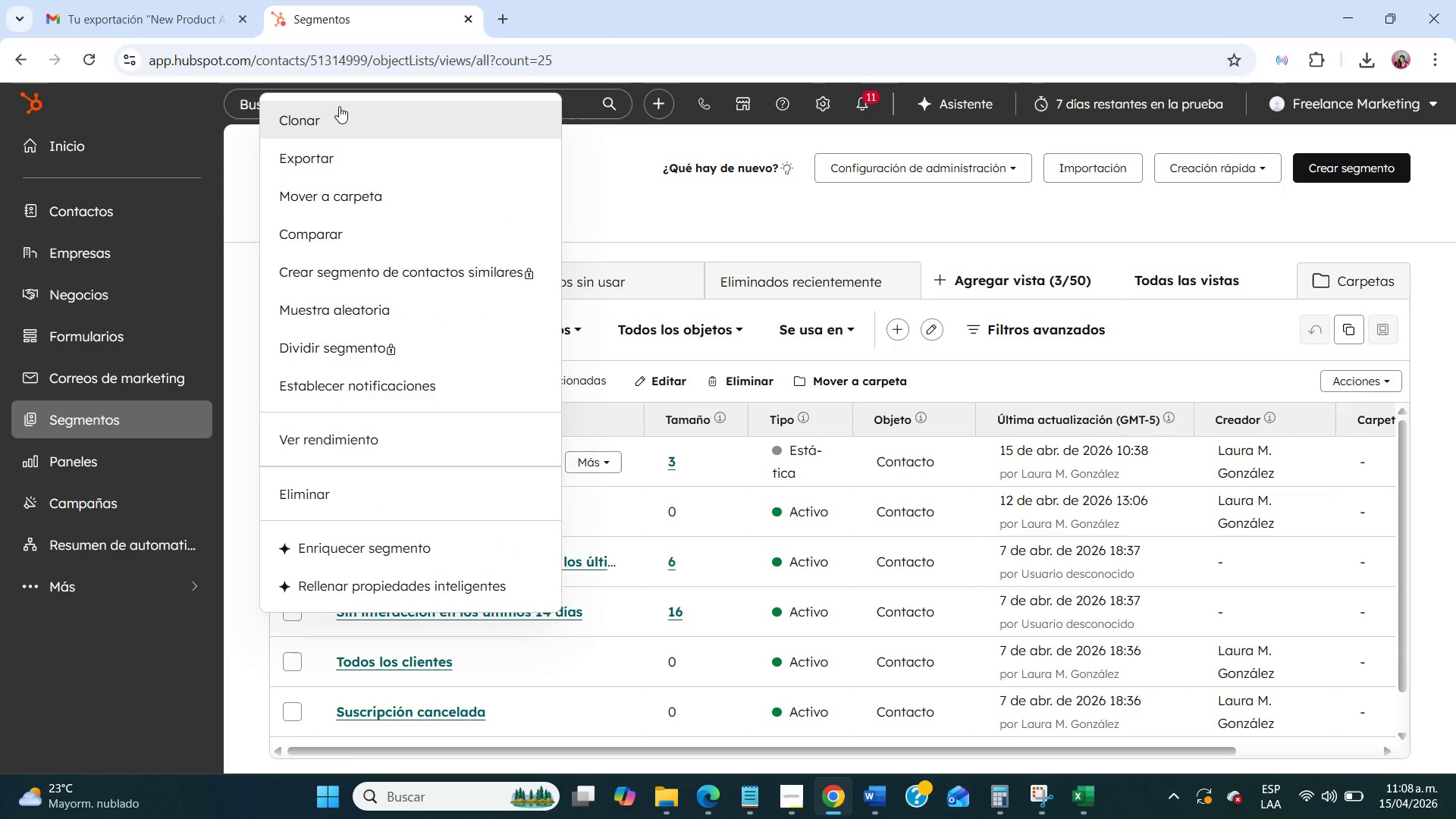 
left_click([338, 157])
 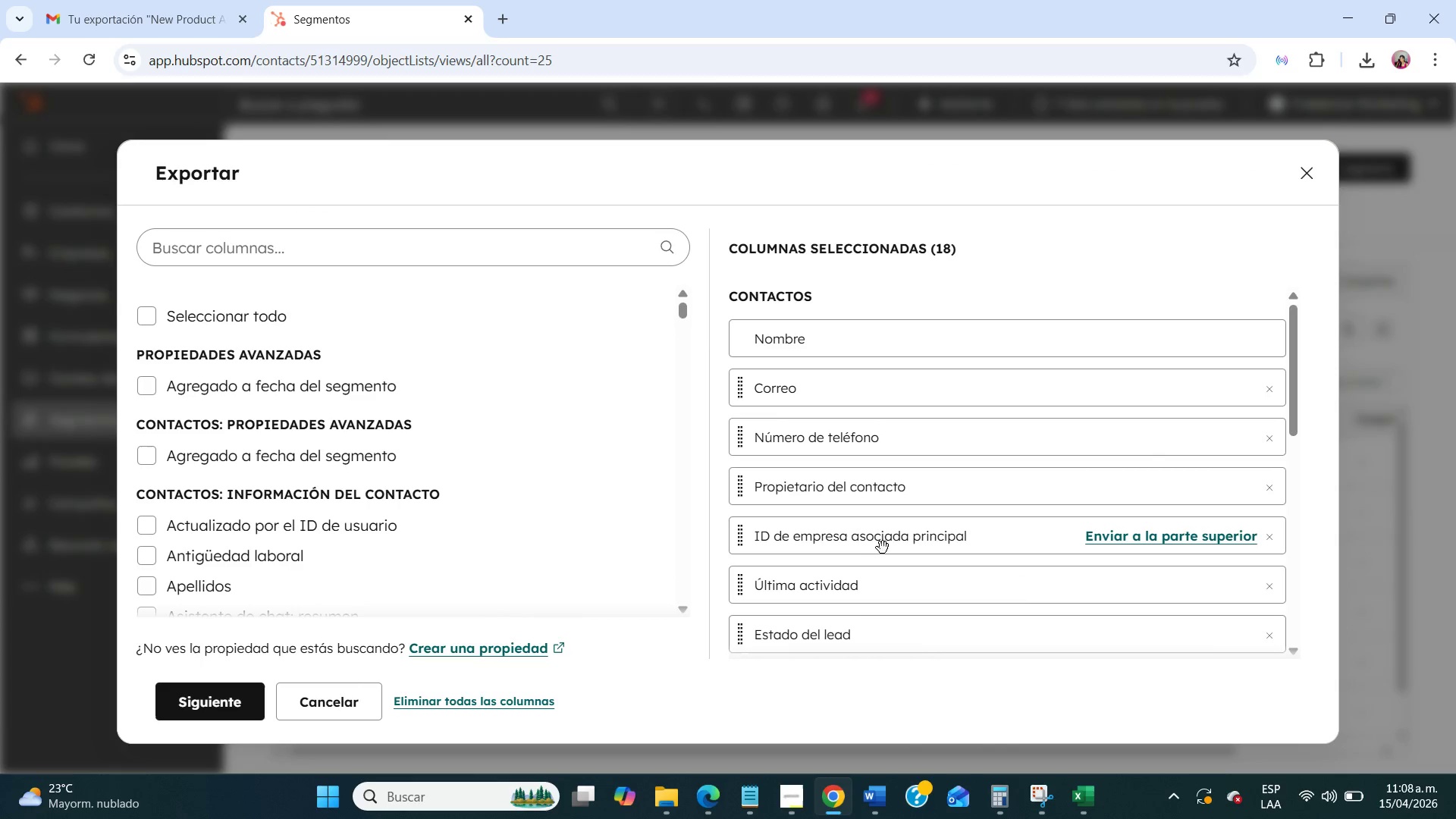 
left_click([1273, 540])
 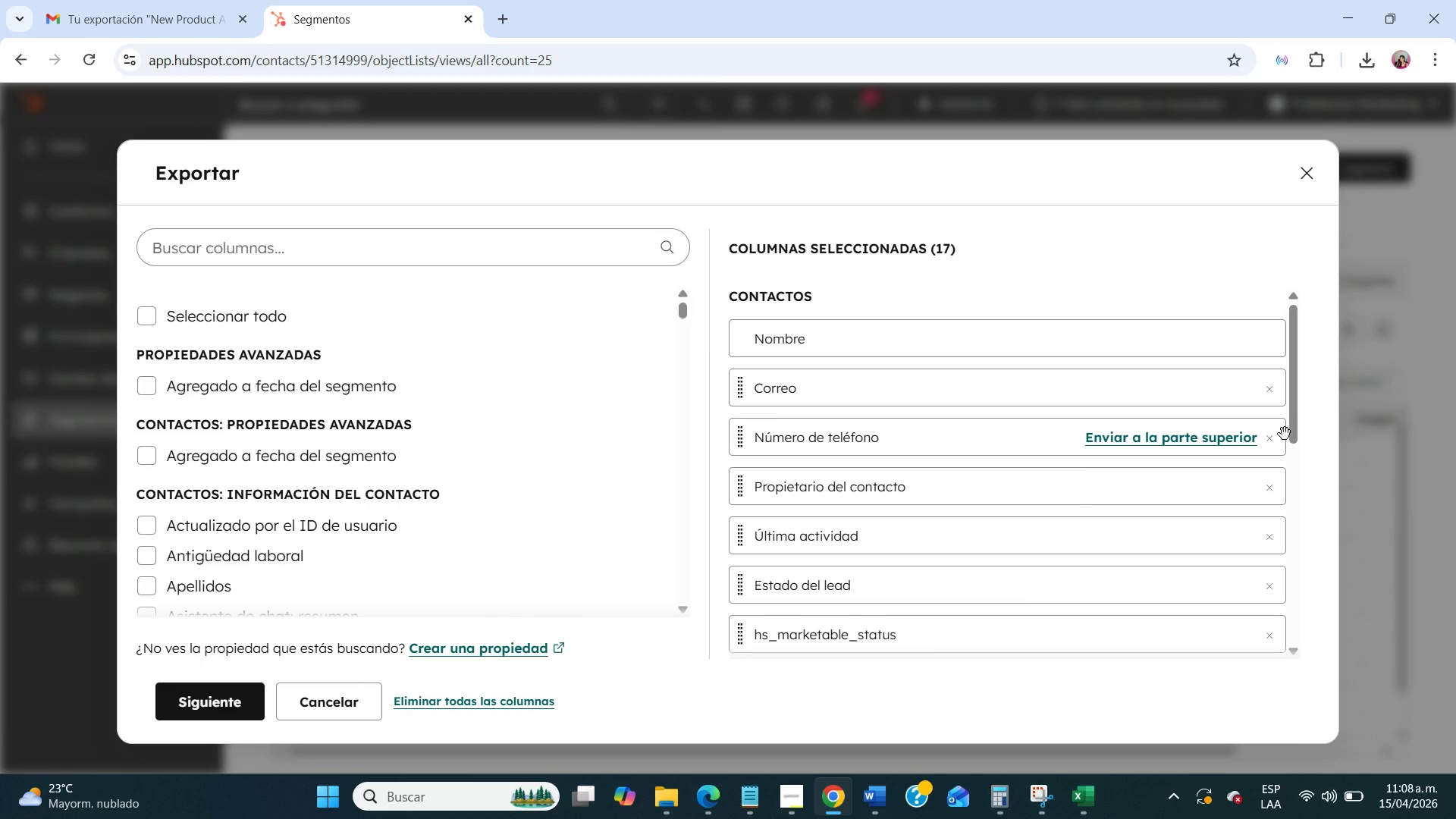 
left_click([1276, 438])
 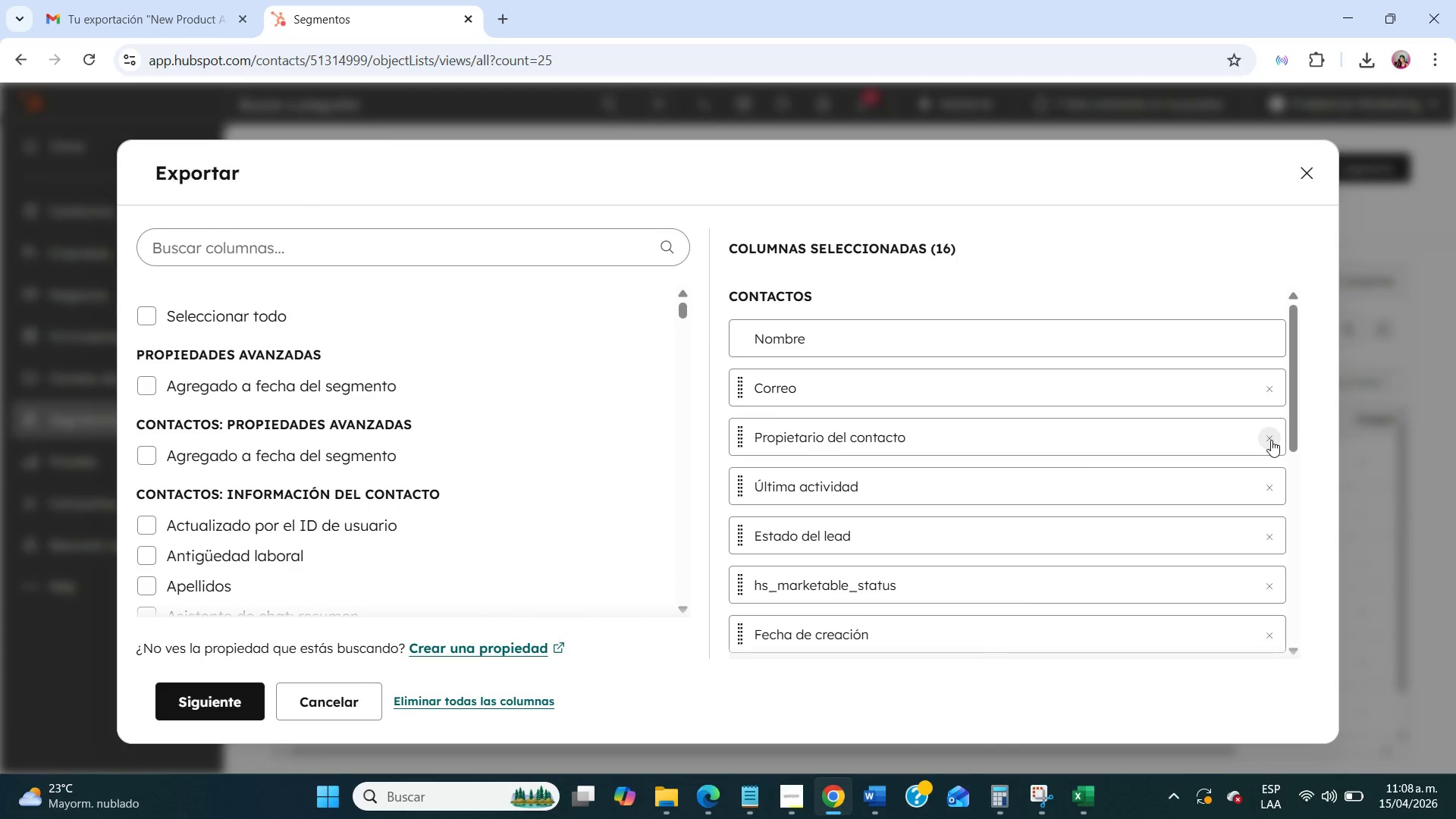 
left_click([1271, 440])
 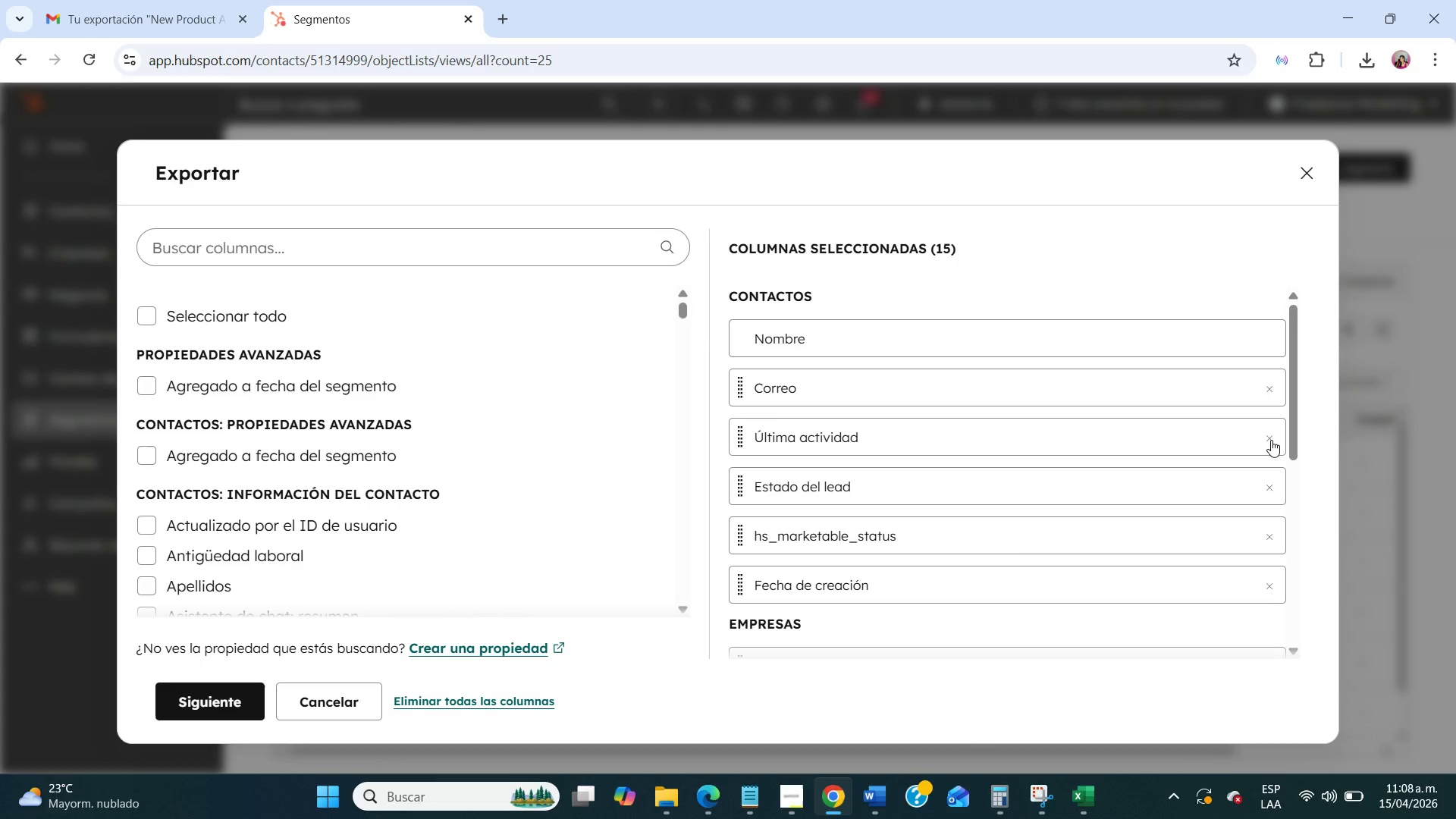 
left_click([1271, 440])
 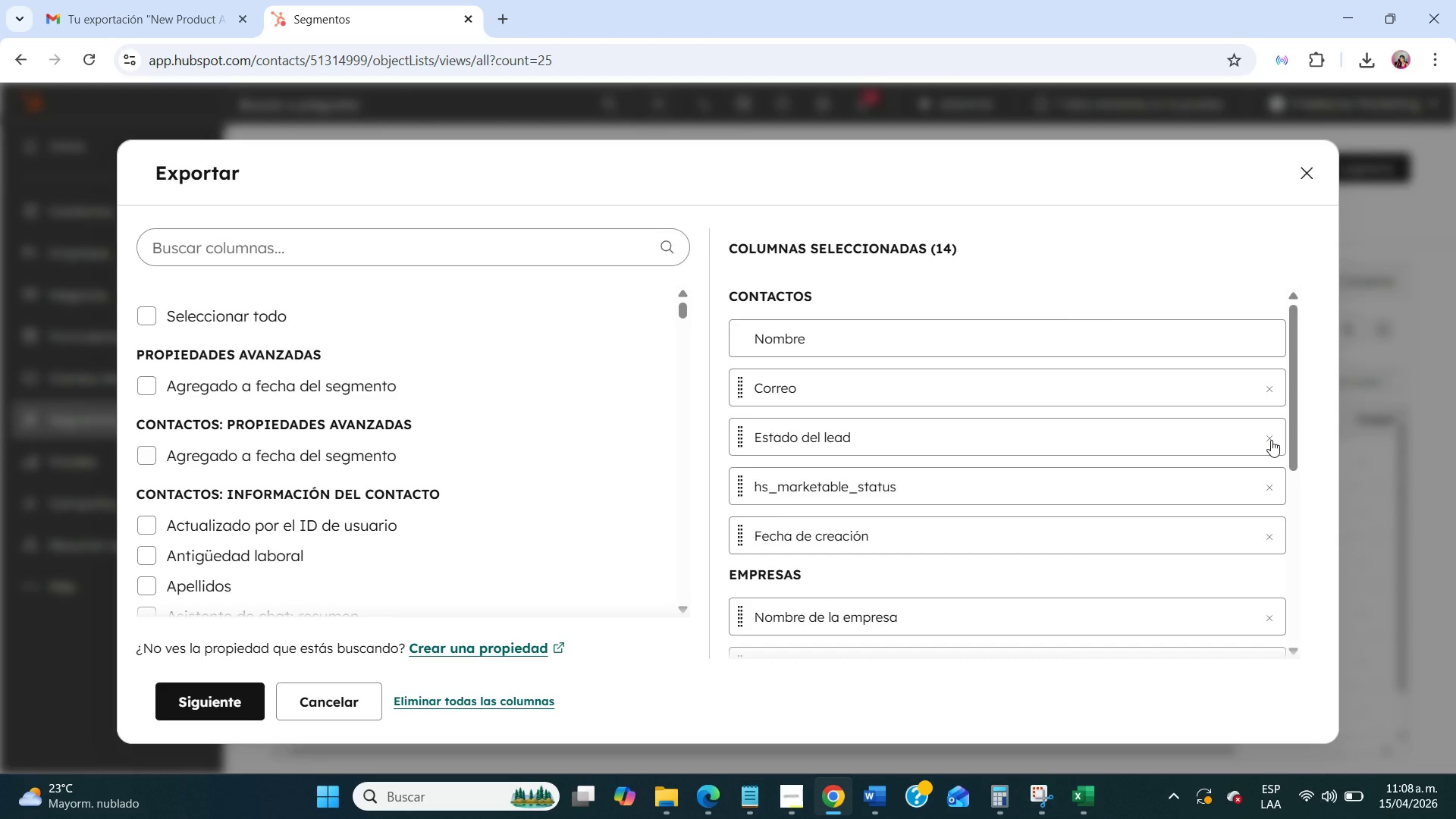 
double_click([1271, 440])
 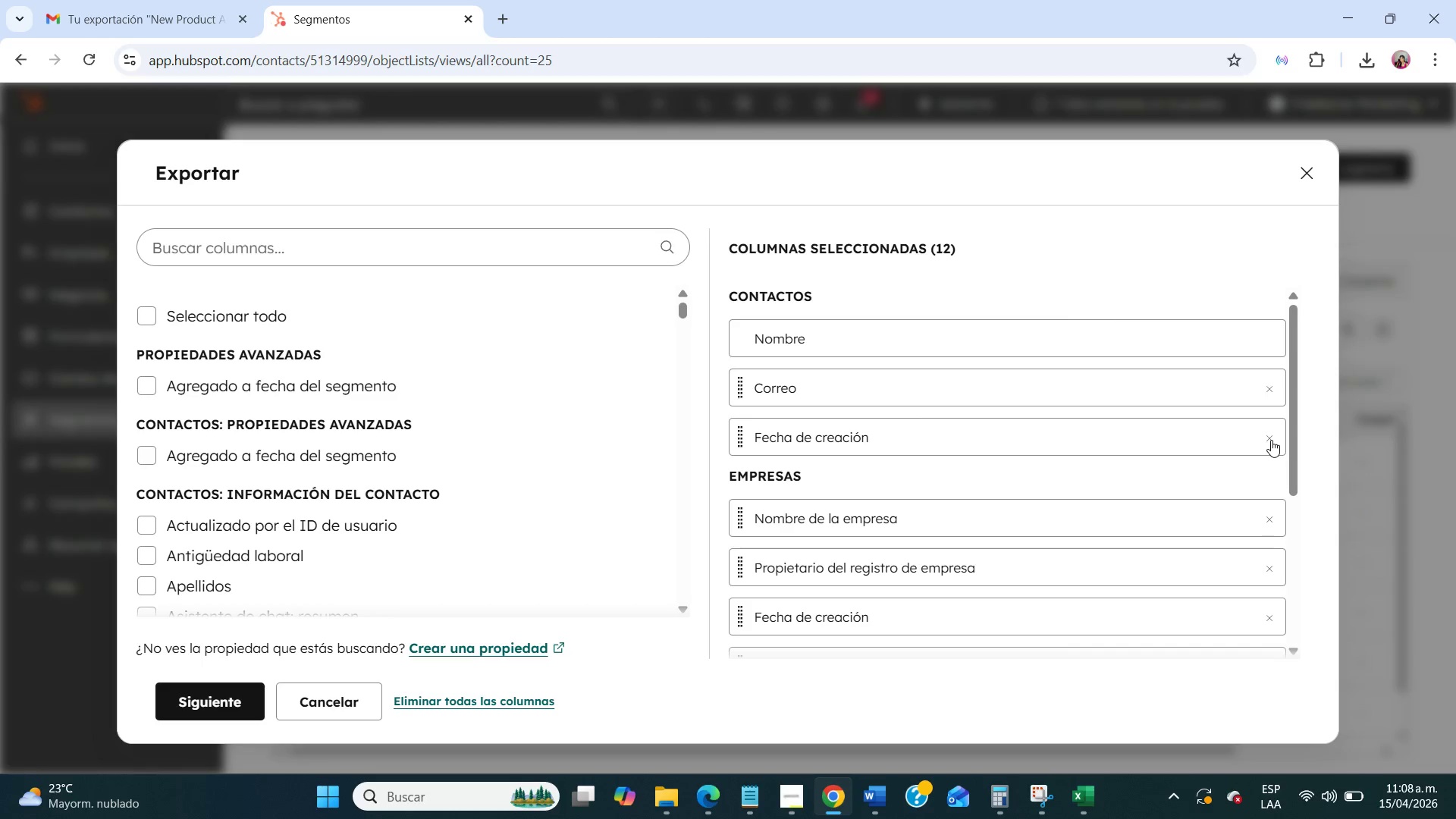 
triple_click([1271, 440])
 